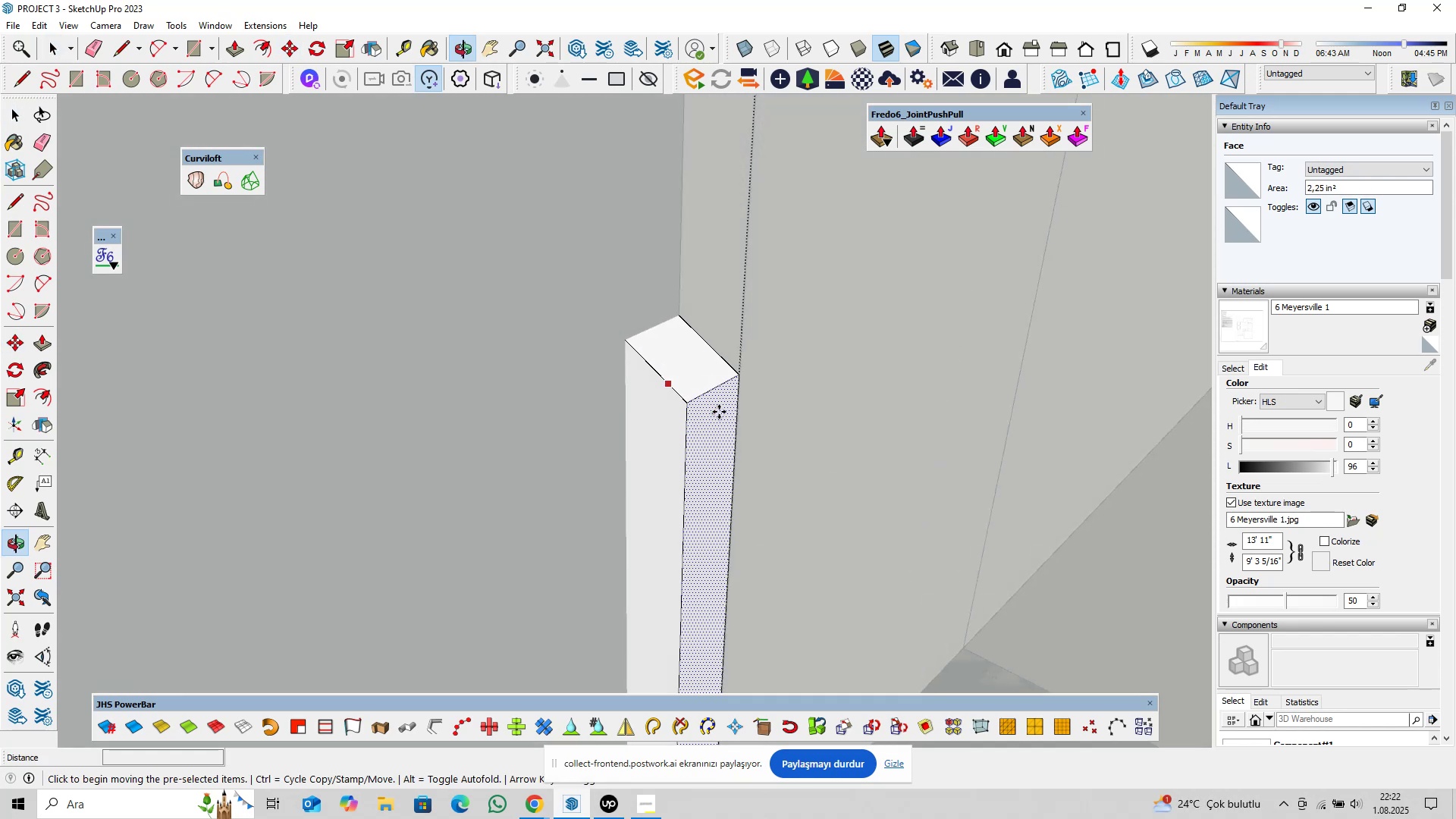 
key(Space)
 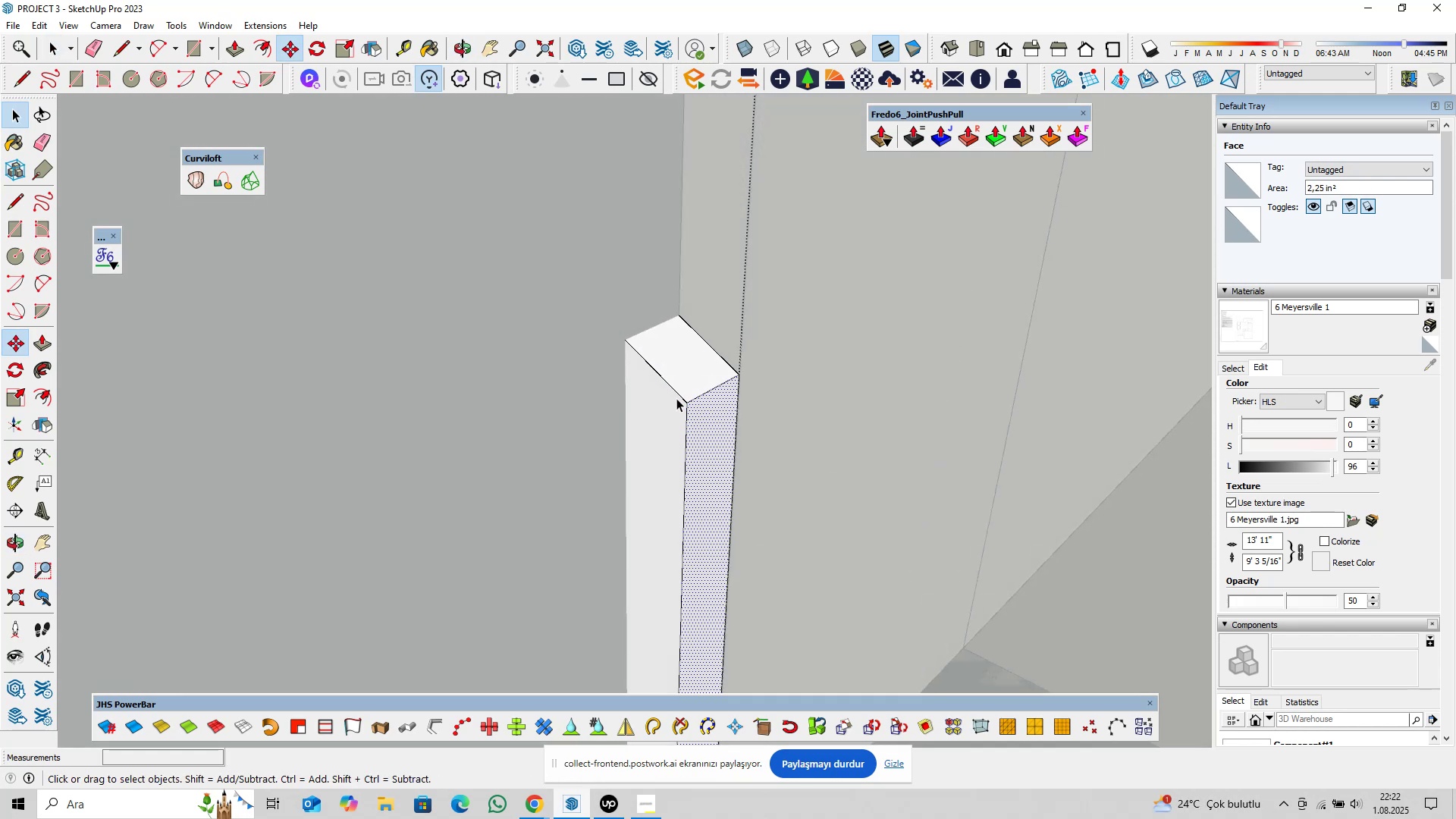 
key(Escape)
 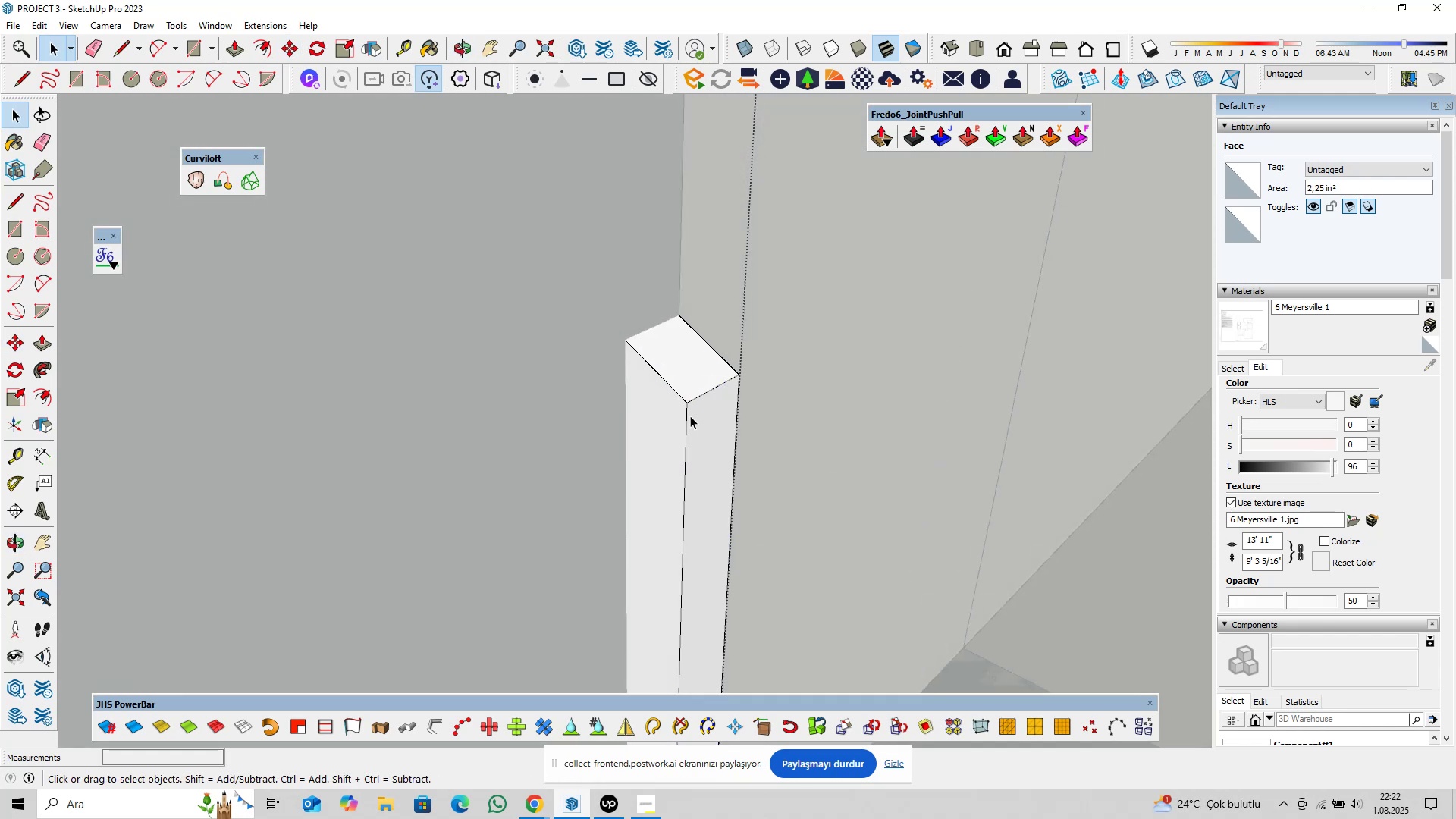 
left_click([690, 416])
 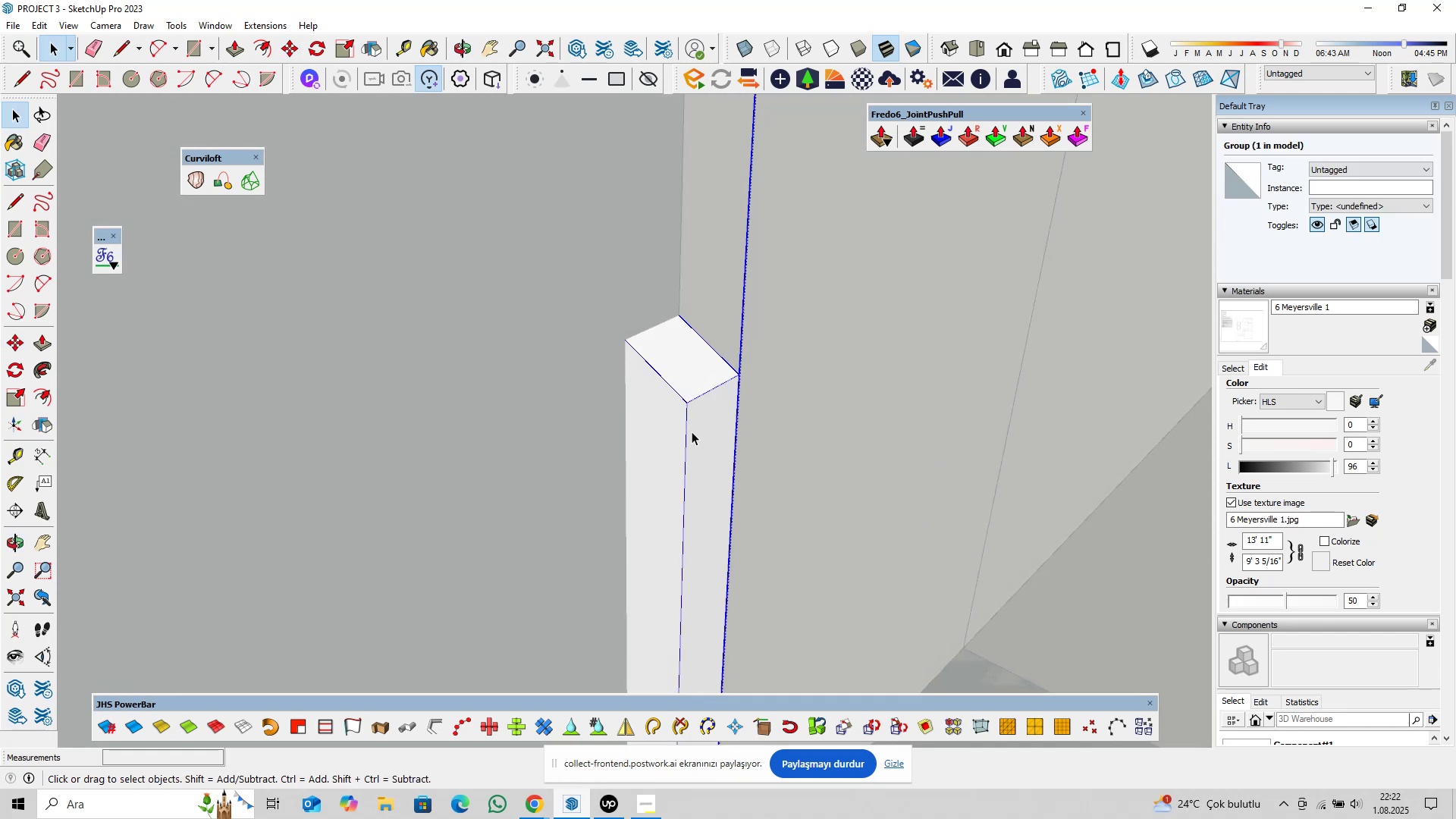 
key(M)
 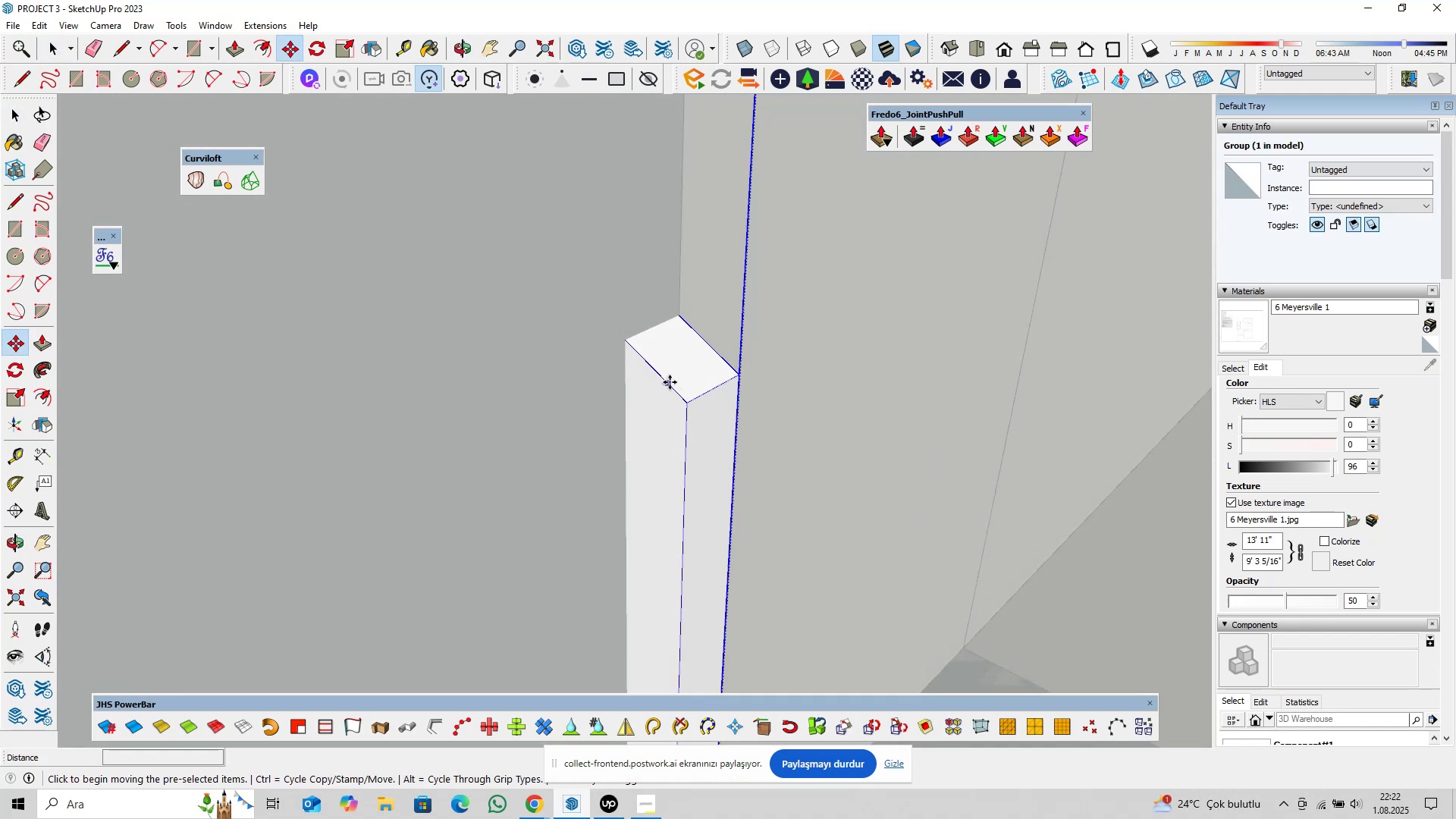 
left_click([670, 382])
 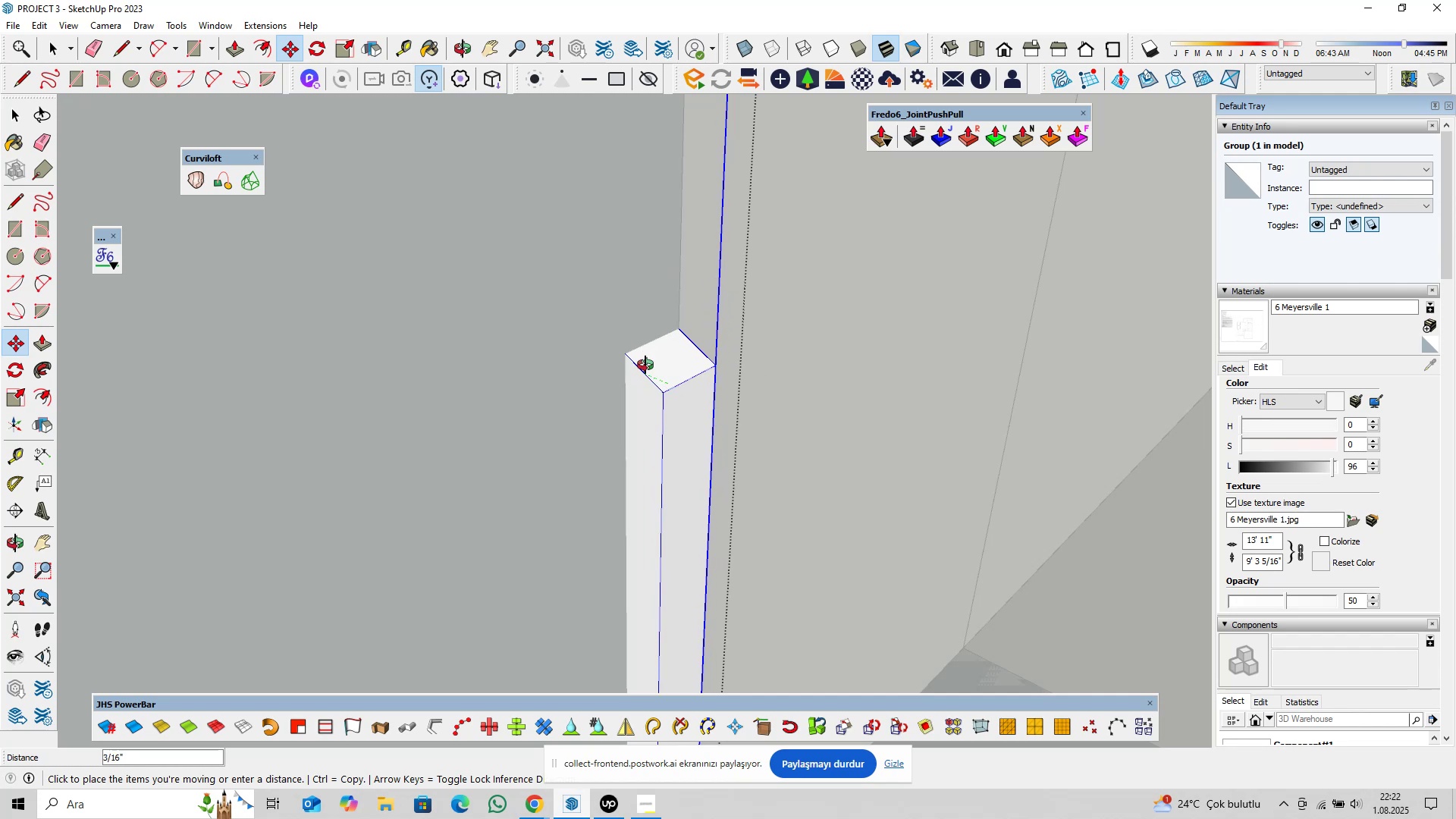 
hold_key(key=ShiftLeft, duration=0.57)
 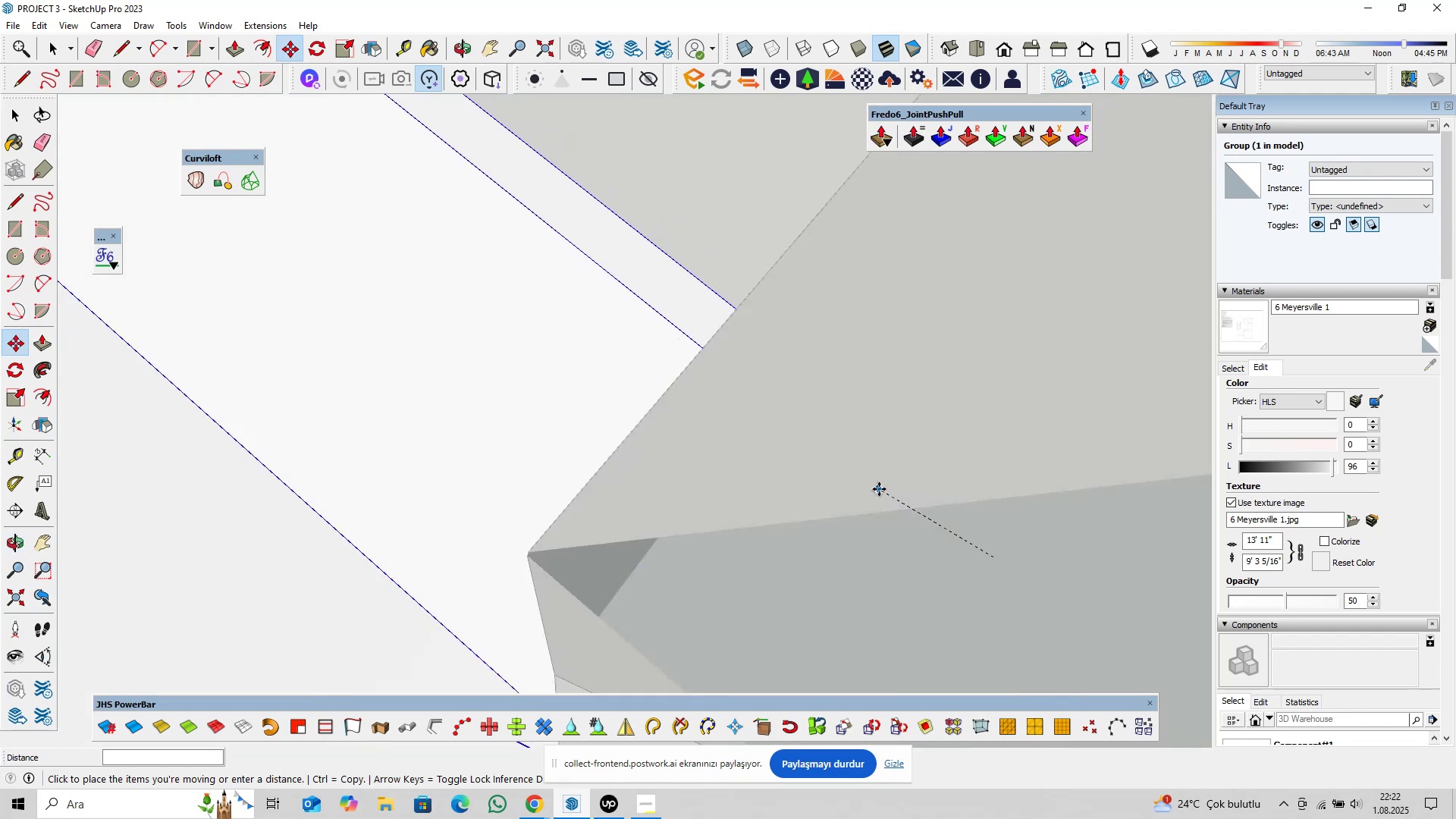 
hold_key(key=ShiftLeft, duration=2.13)
scroll: coordinate [742, 451], scroll_direction: down, amount: 36.0
 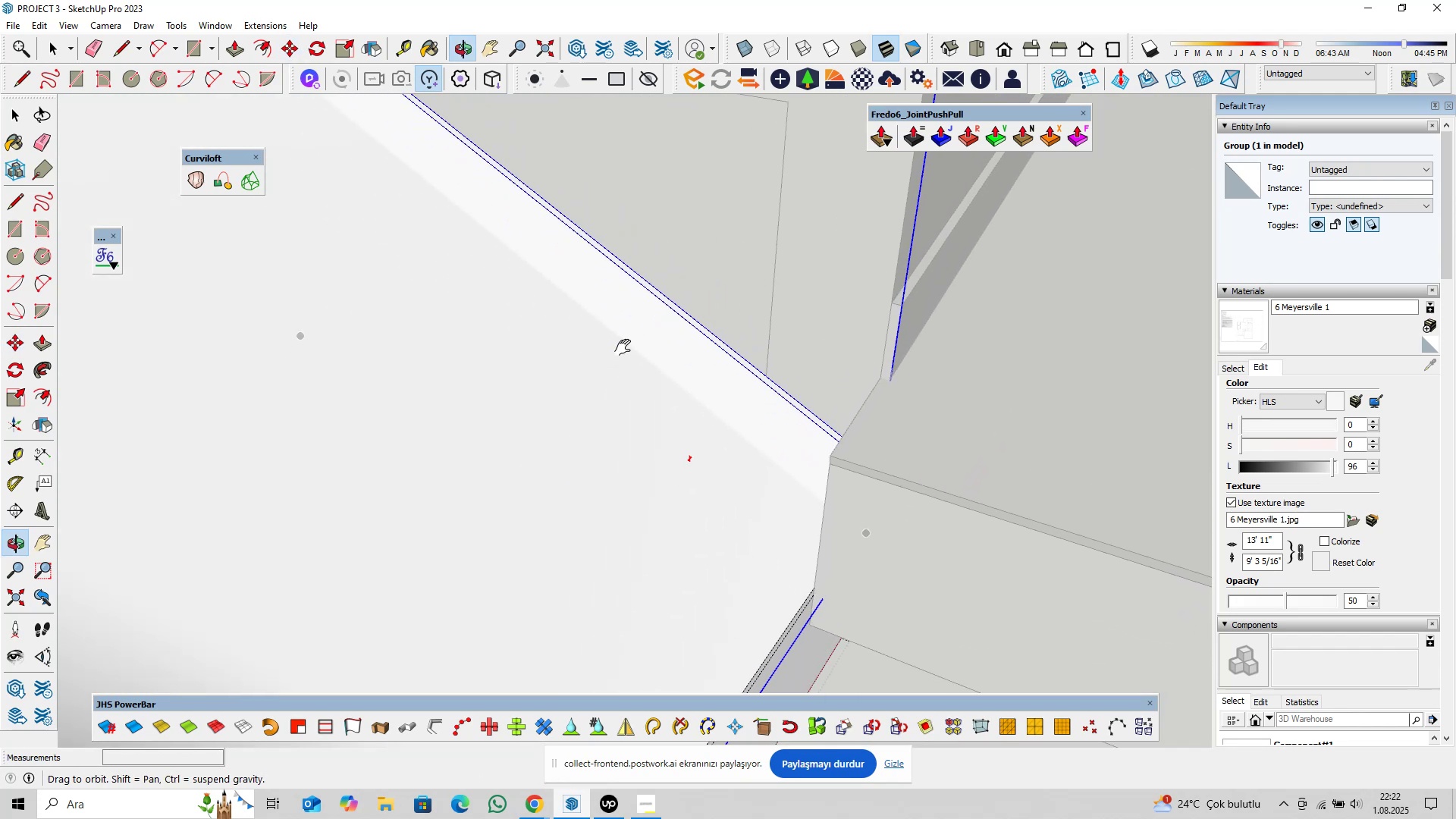 
key(Escape)
 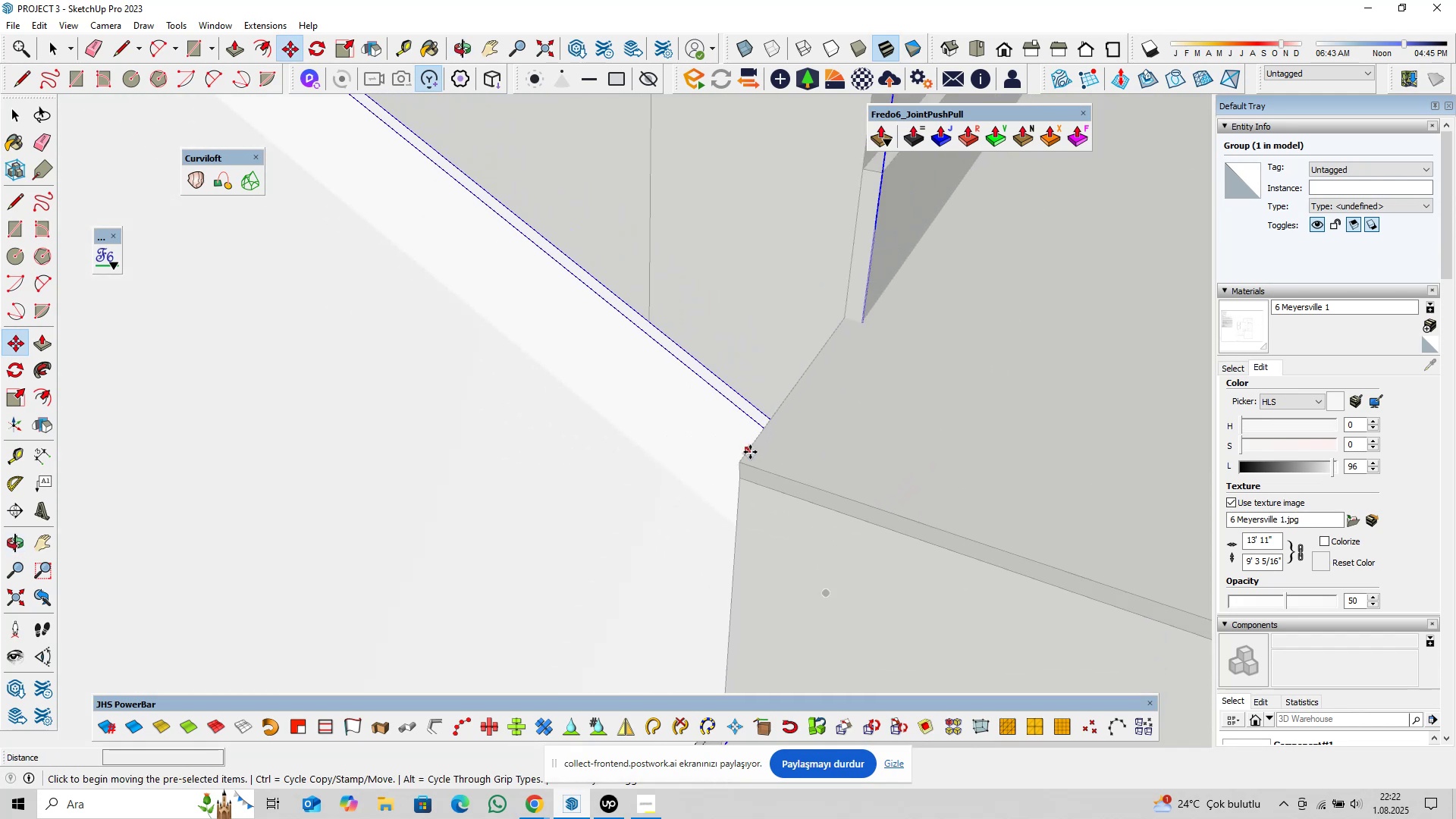 
hold_key(key=ShiftLeft, duration=0.46)
 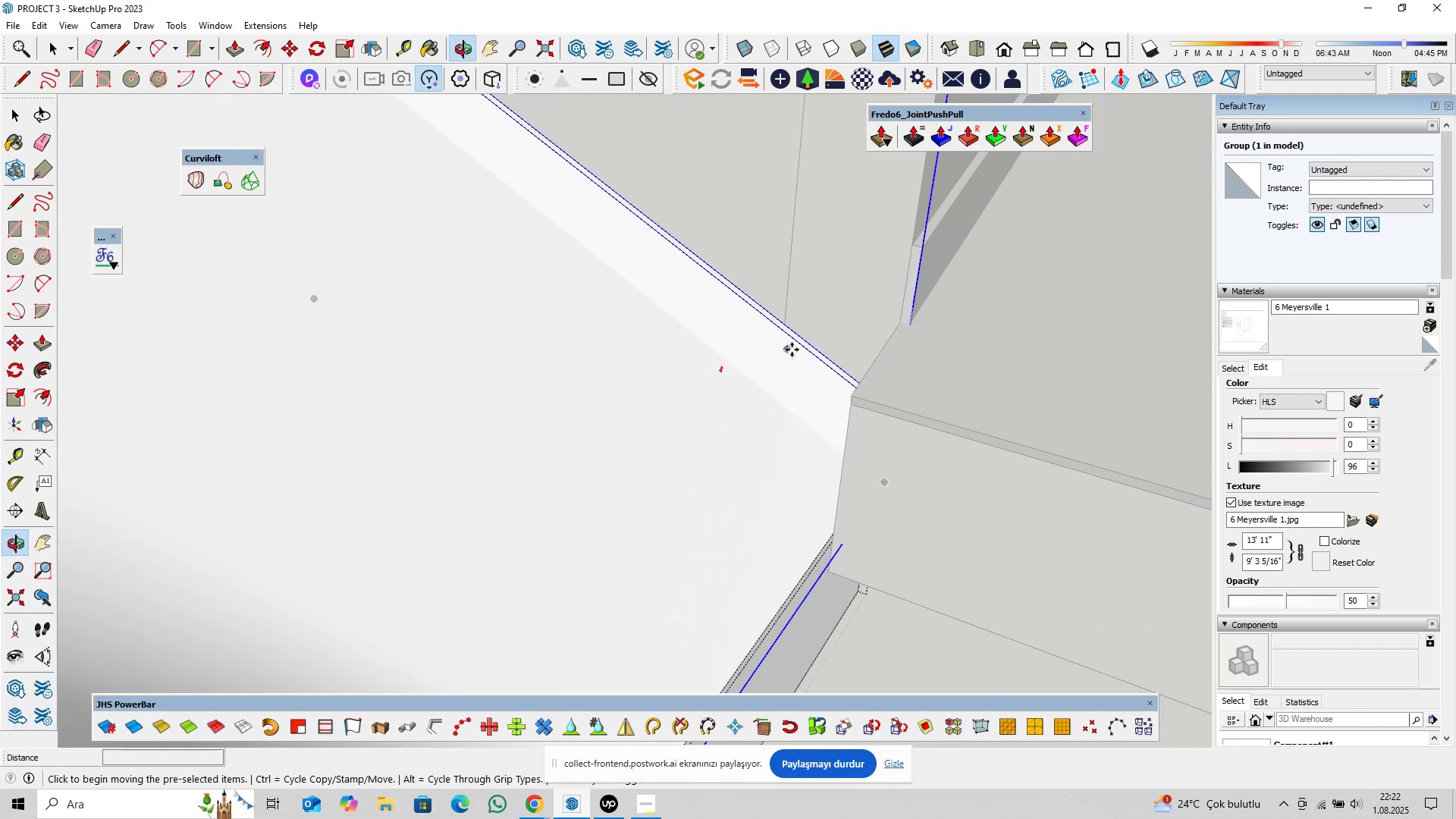 
scroll: coordinate [783, 391], scroll_direction: down, amount: 14.0
 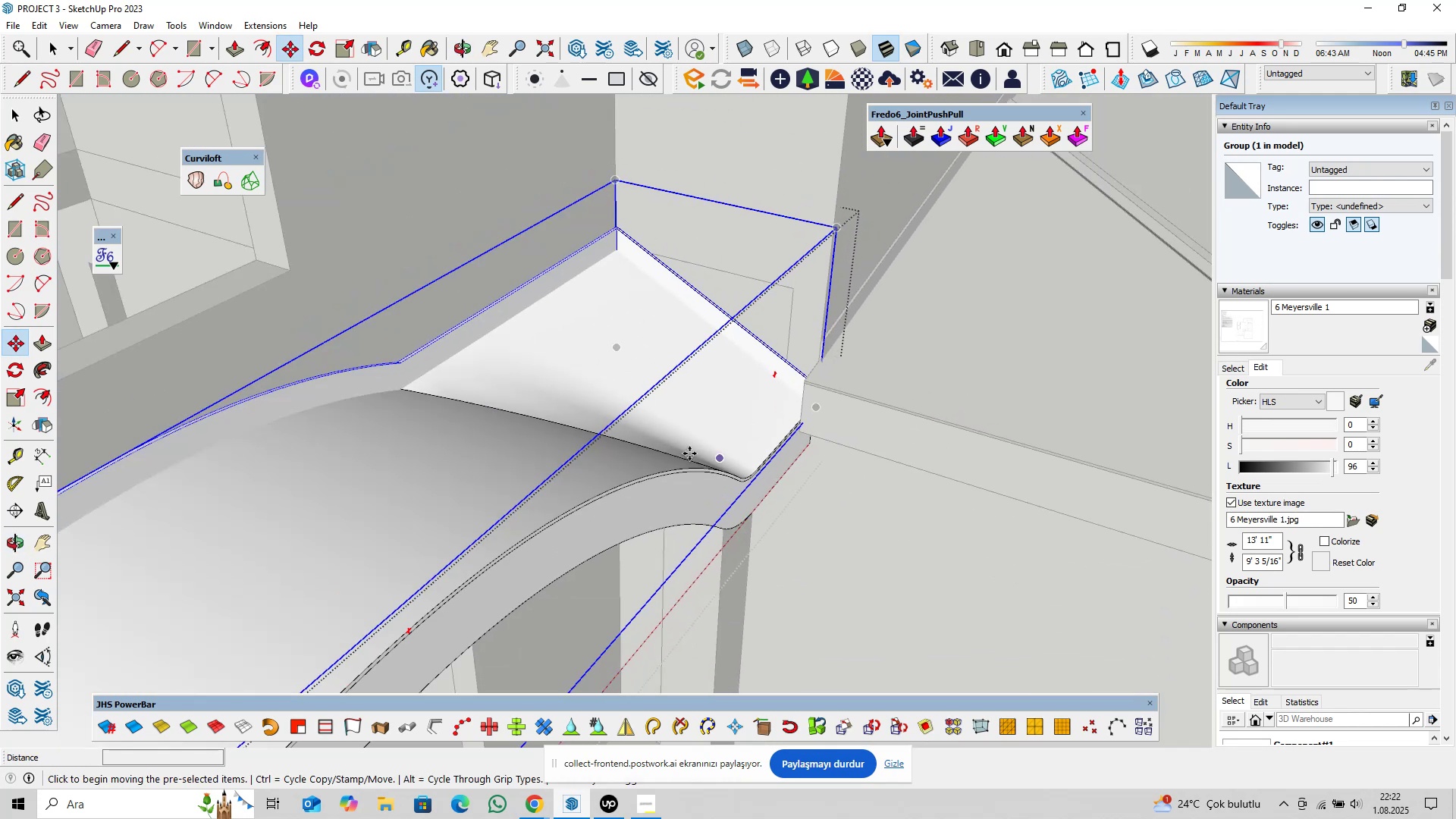 
hold_key(key=ShiftLeft, duration=0.37)
 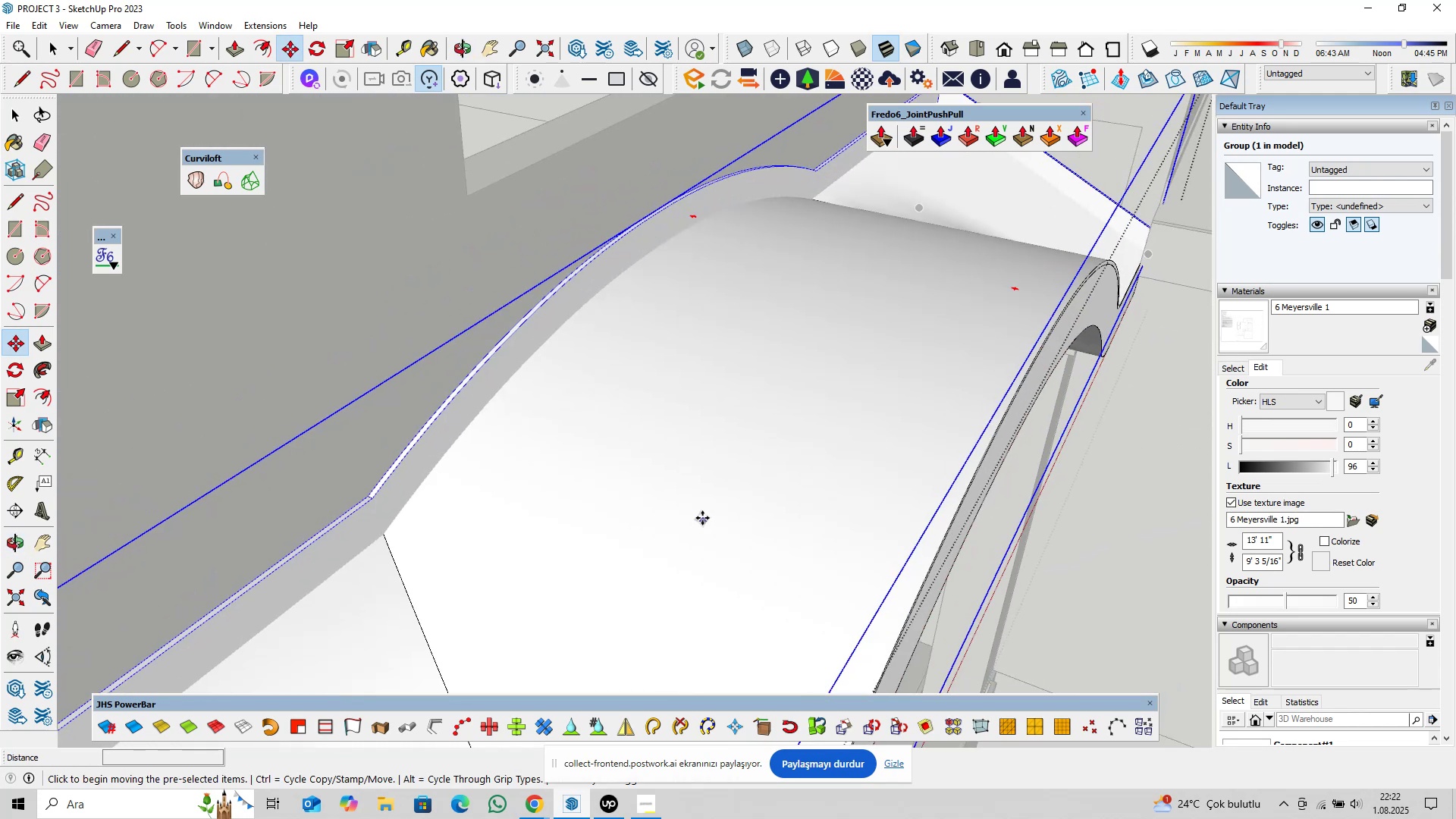 
scroll: coordinate [622, 581], scroll_direction: down, amount: 6.0
 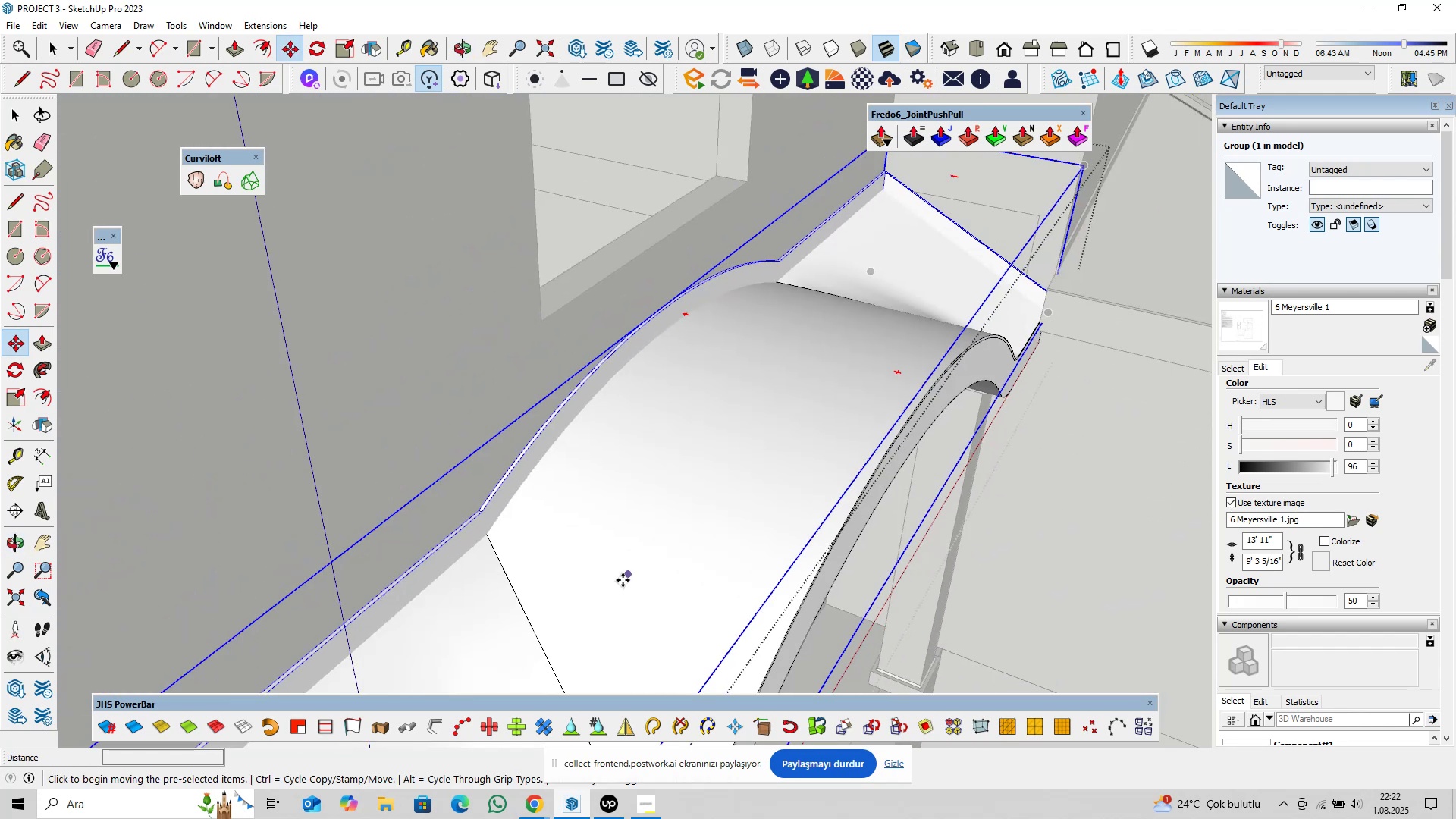 
key(Shift+ShiftLeft)
 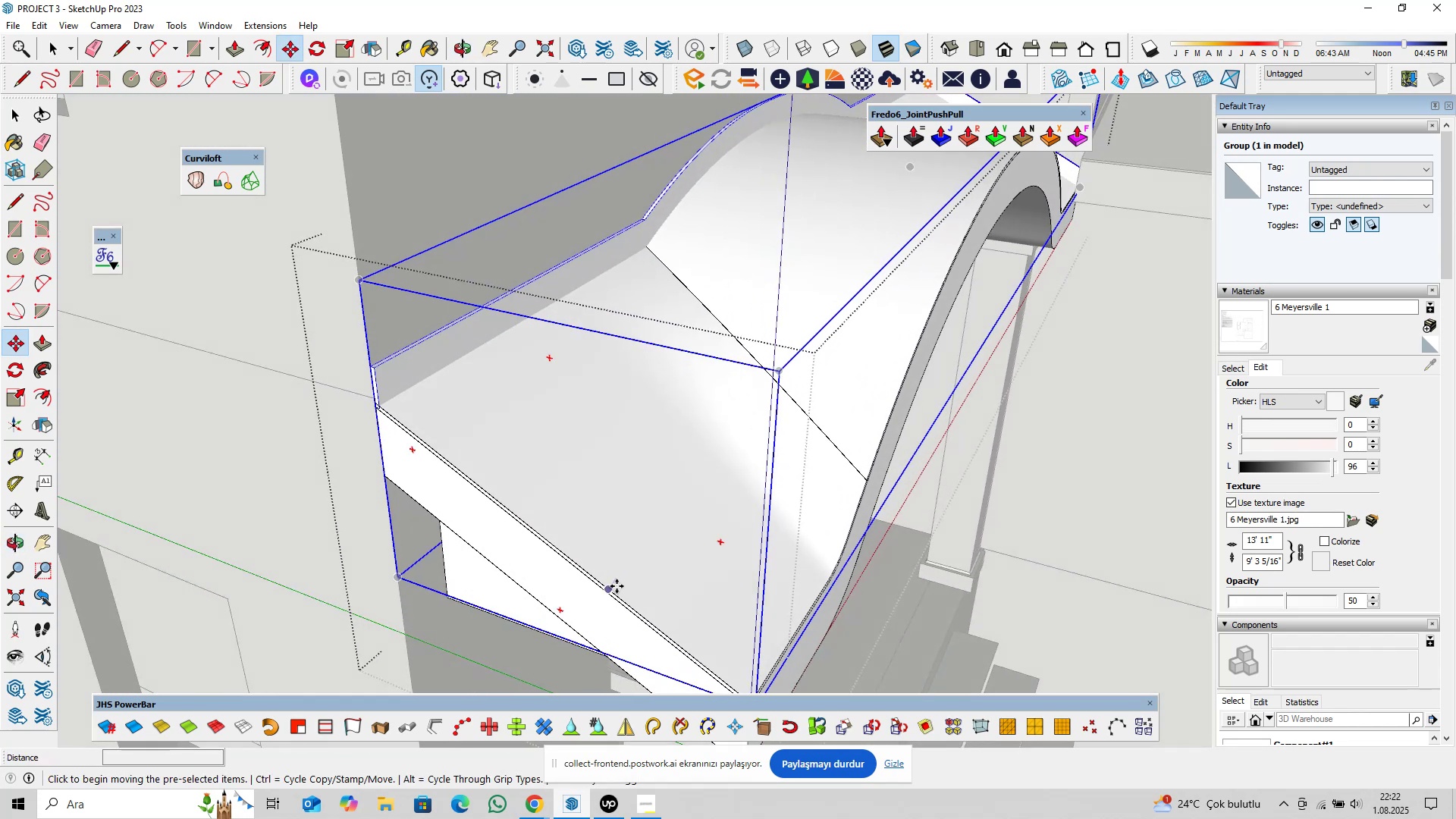 
left_click([613, 588])
 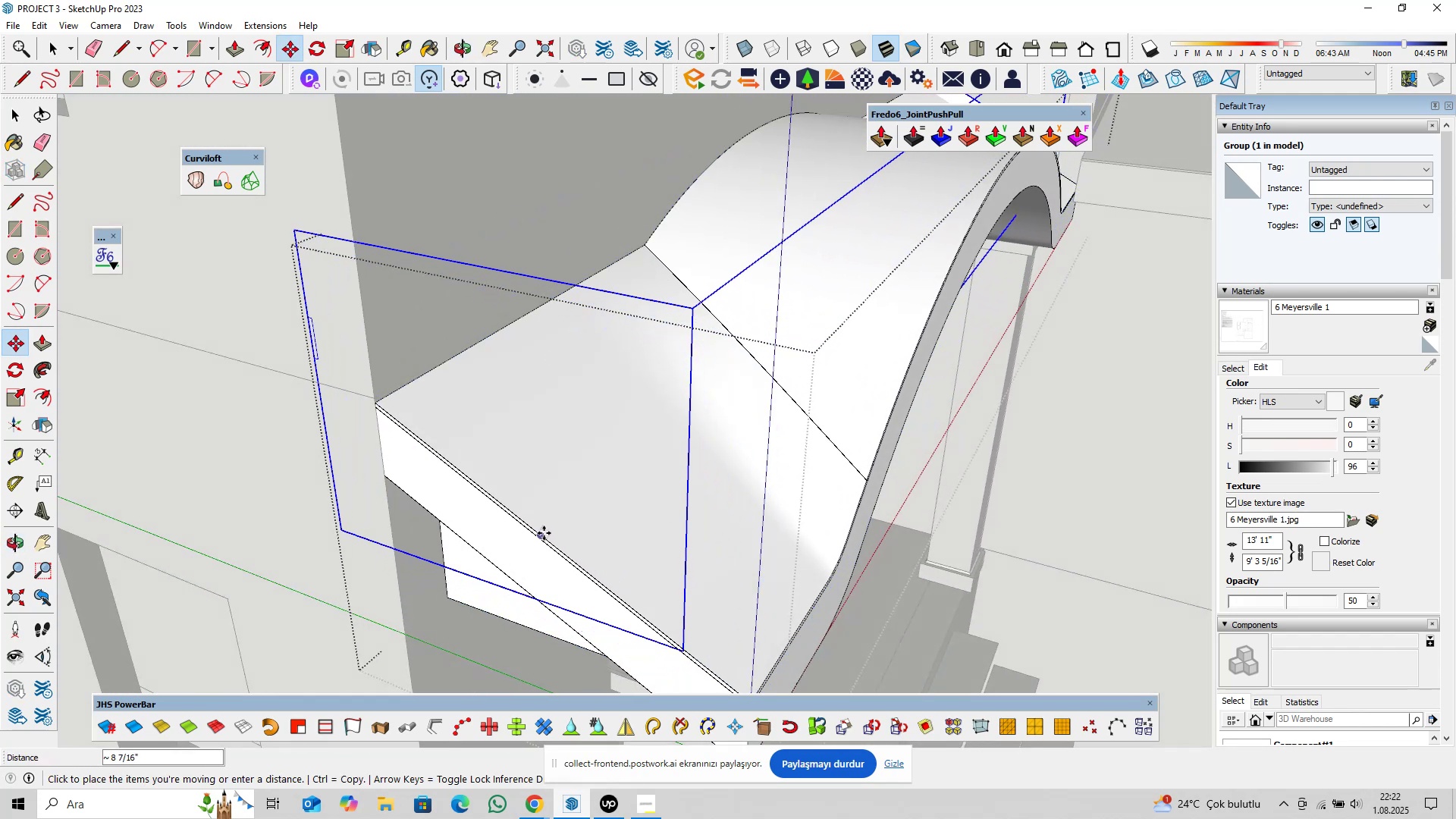 
key(Space)
 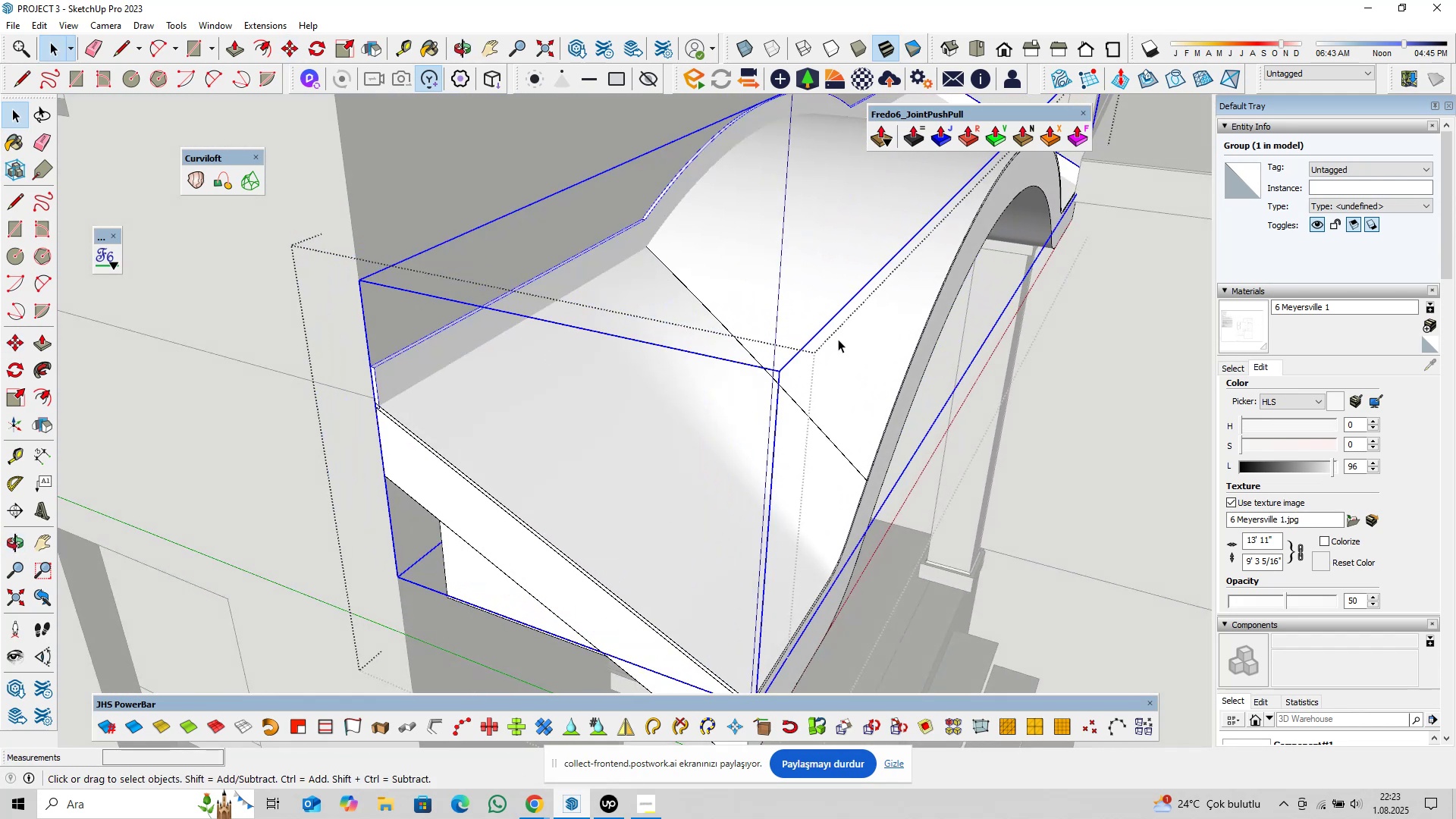 
key(Shift+ShiftLeft)
 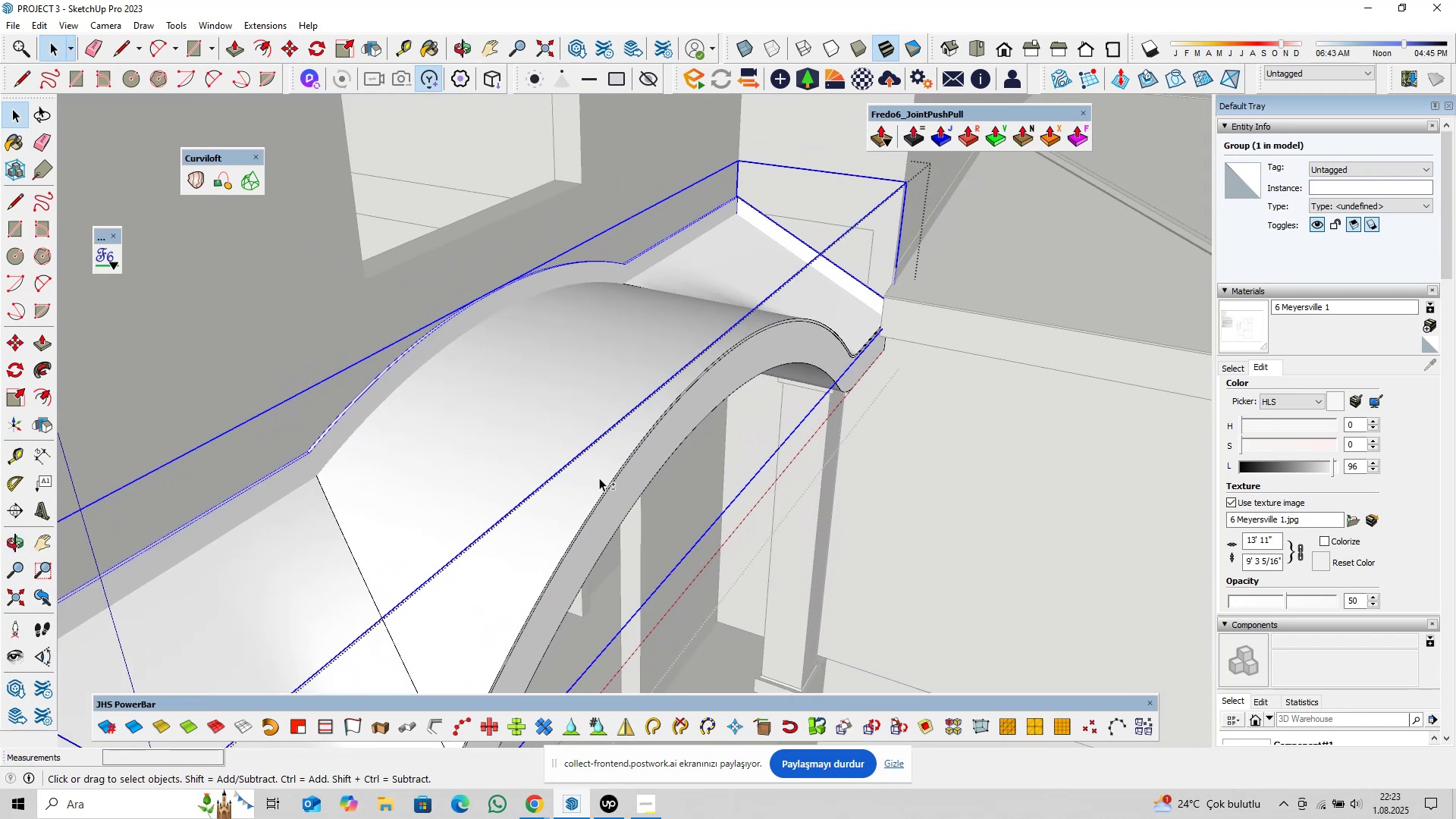 
scroll: coordinate [892, 298], scroll_direction: up, amount: 10.0
 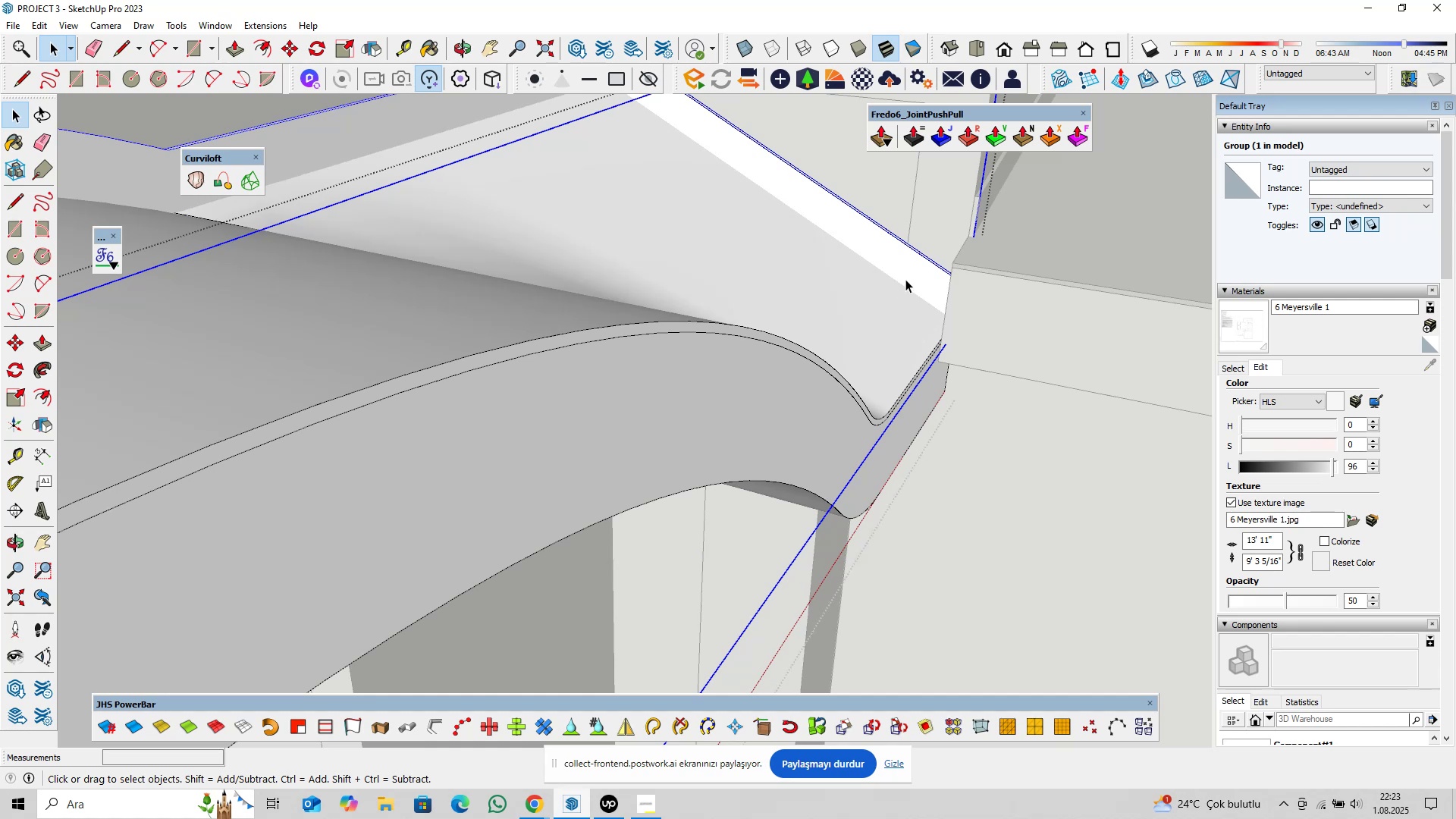 
double_click([905, 279])
 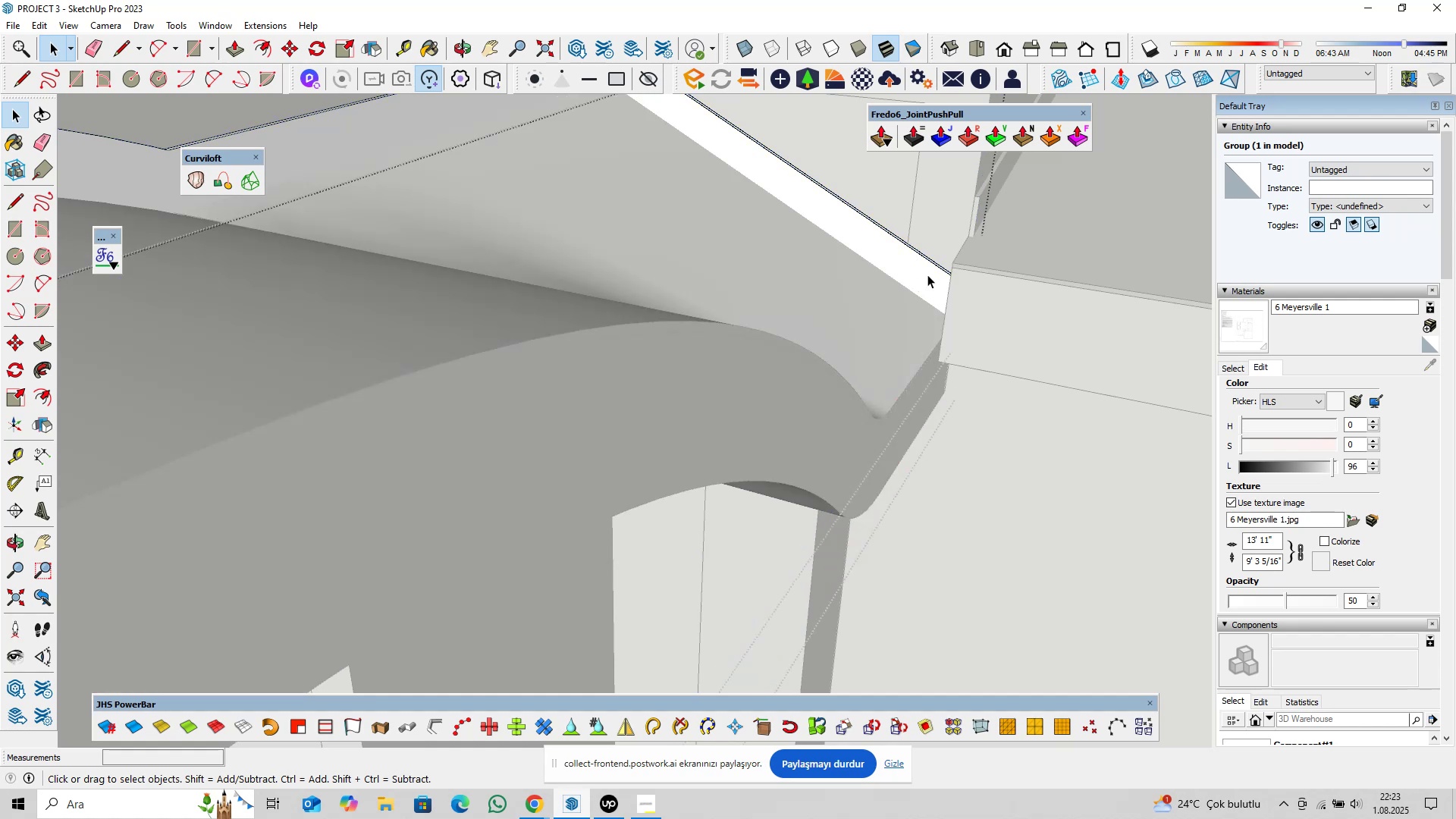 
scroll: coordinate [956, 266], scroll_direction: up, amount: 12.0
 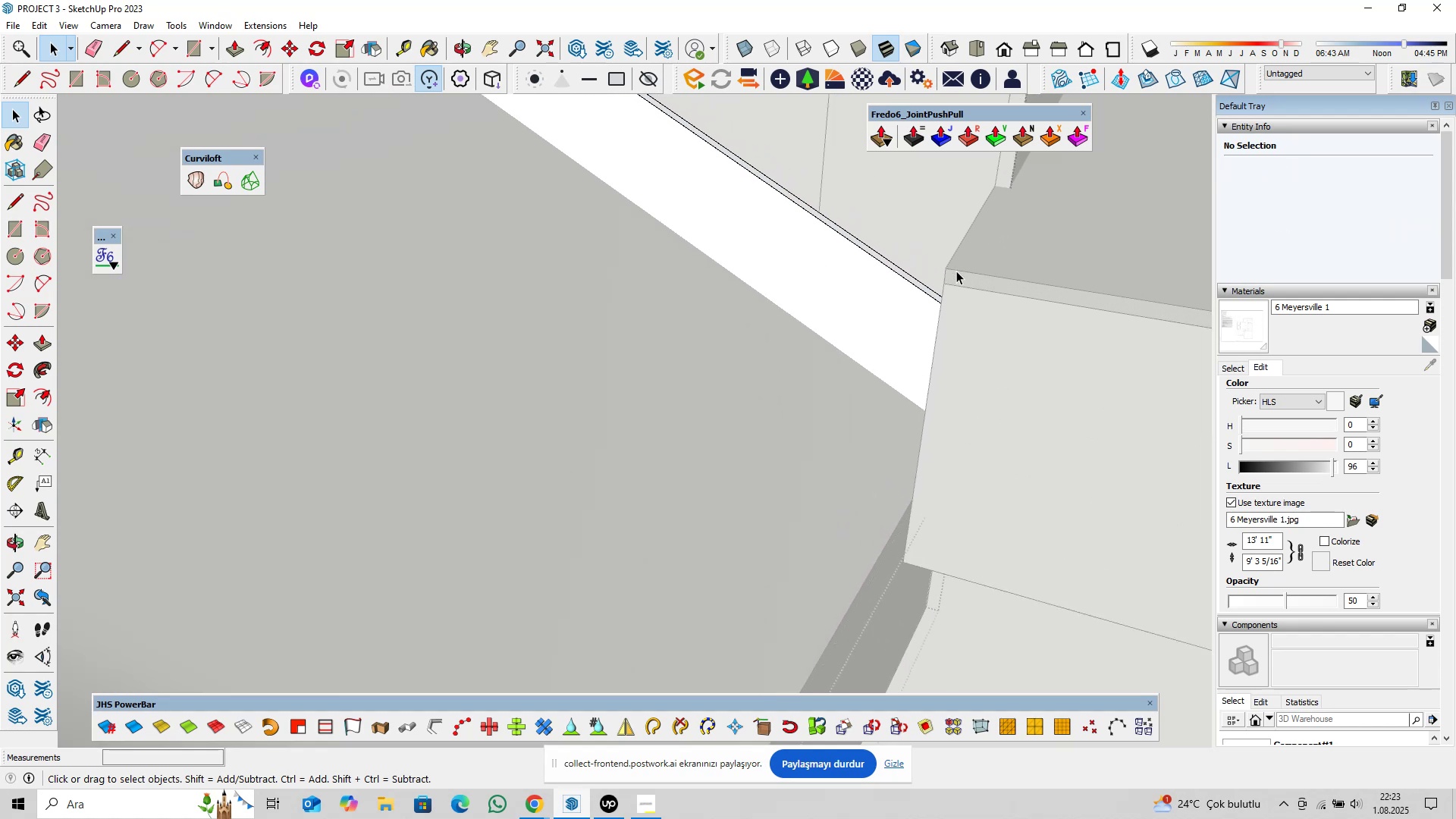 
key(Shift+ShiftLeft)
 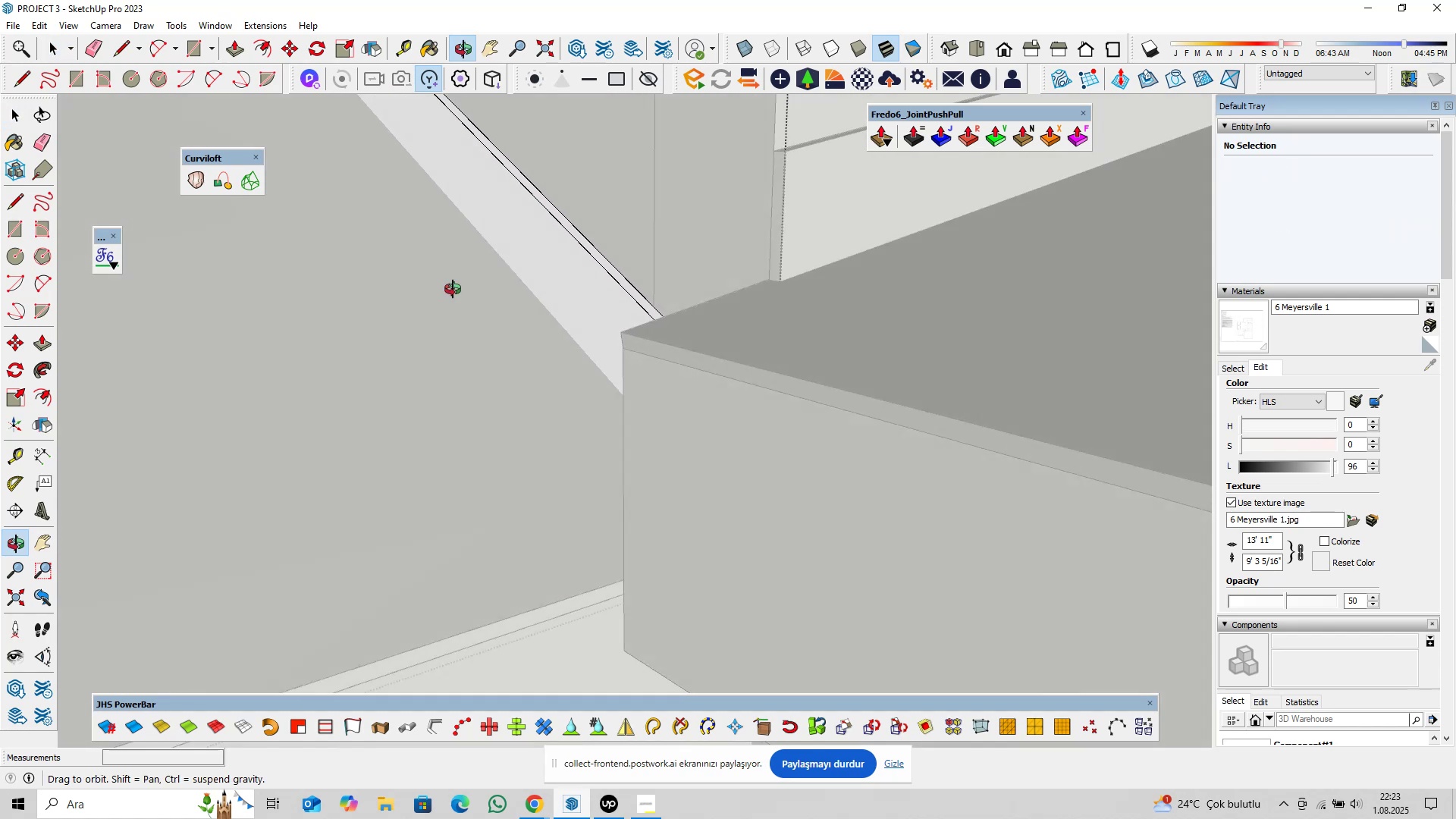 
scroll: coordinate [747, 463], scroll_direction: up, amount: 6.0
 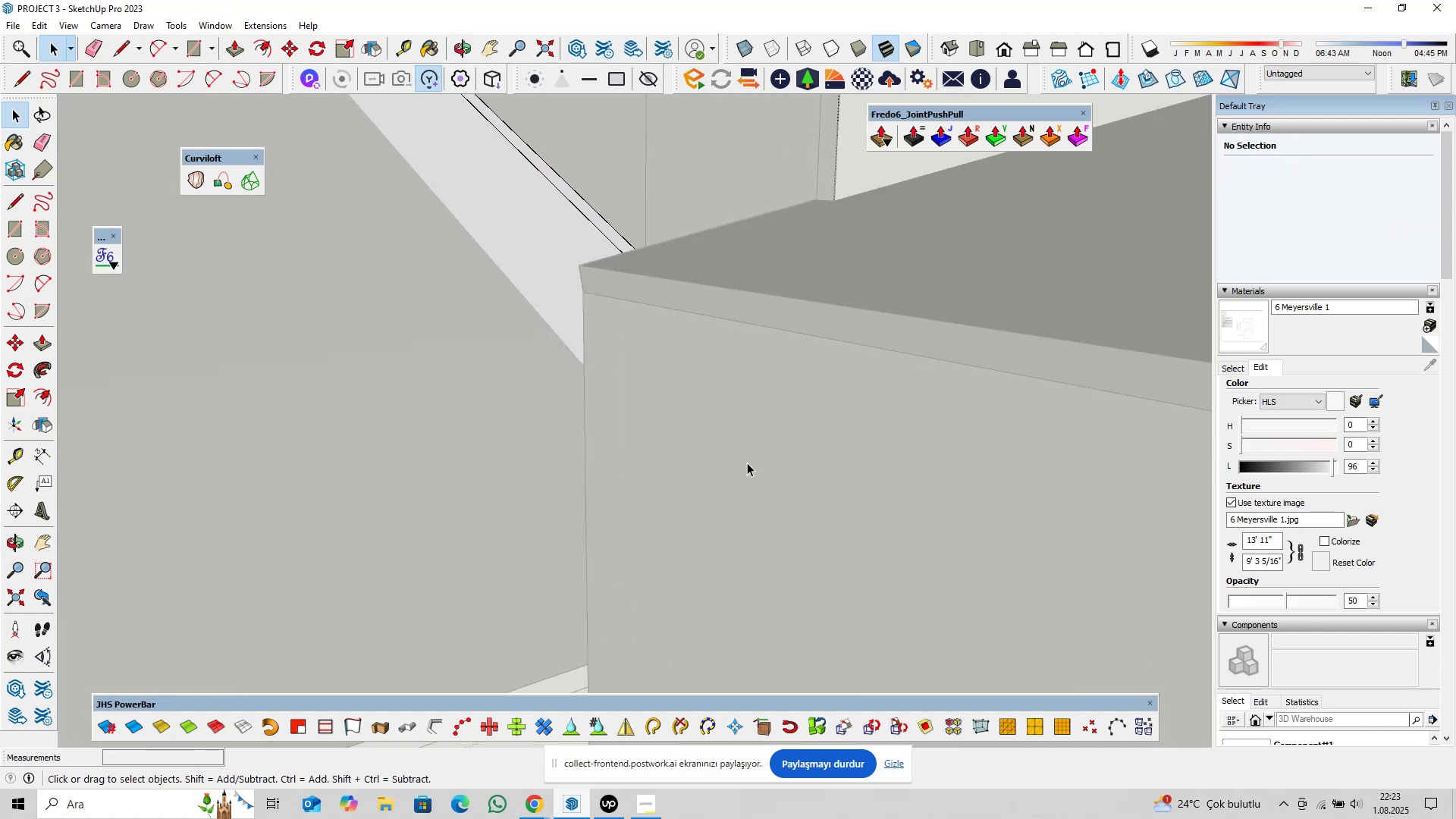 
hold_key(key=ShiftLeft, duration=0.8)
 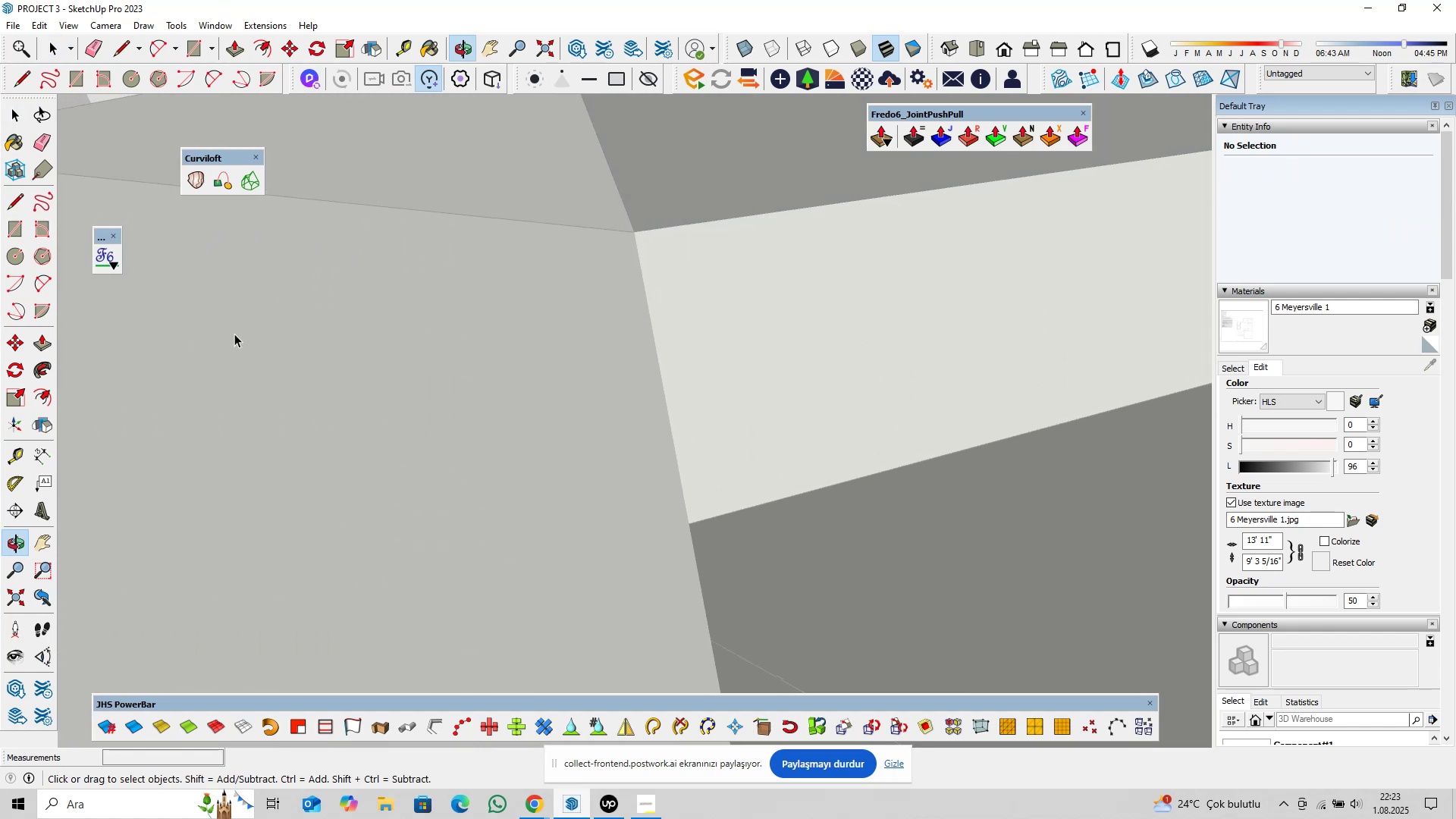 
scroll: coordinate [293, 322], scroll_direction: up, amount: 11.0
 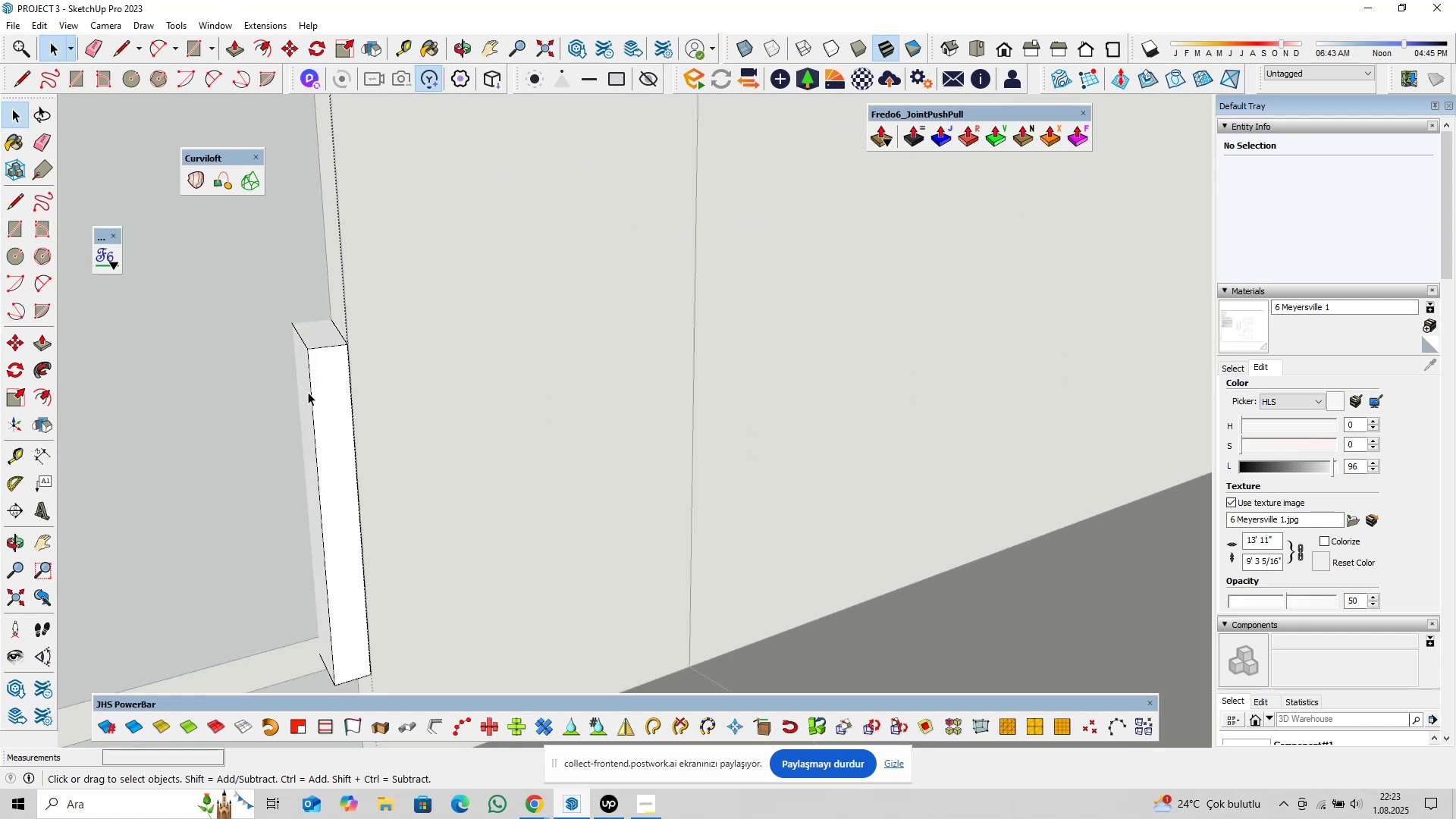 
left_click([315, 392])
 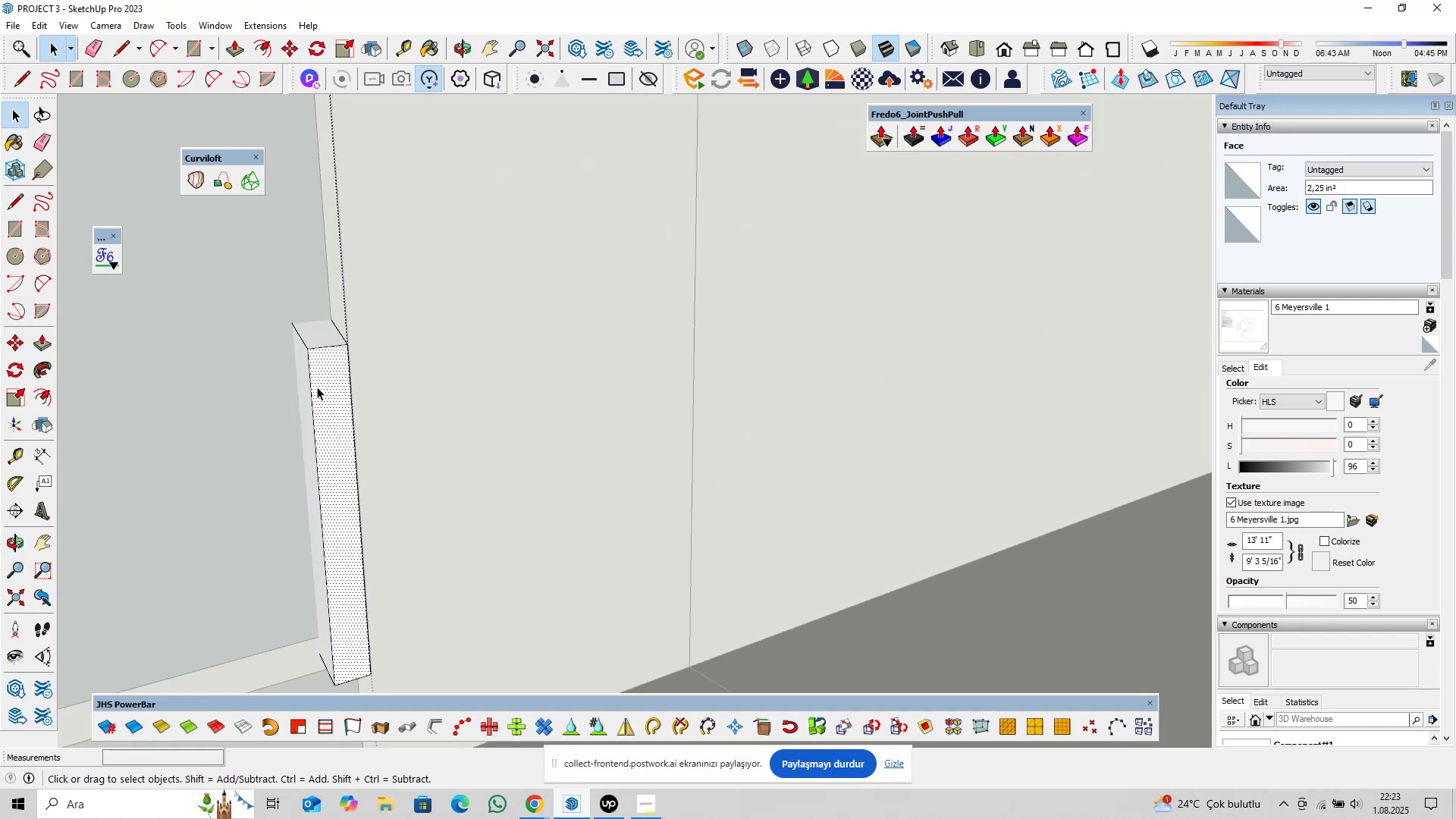 
key(M)
 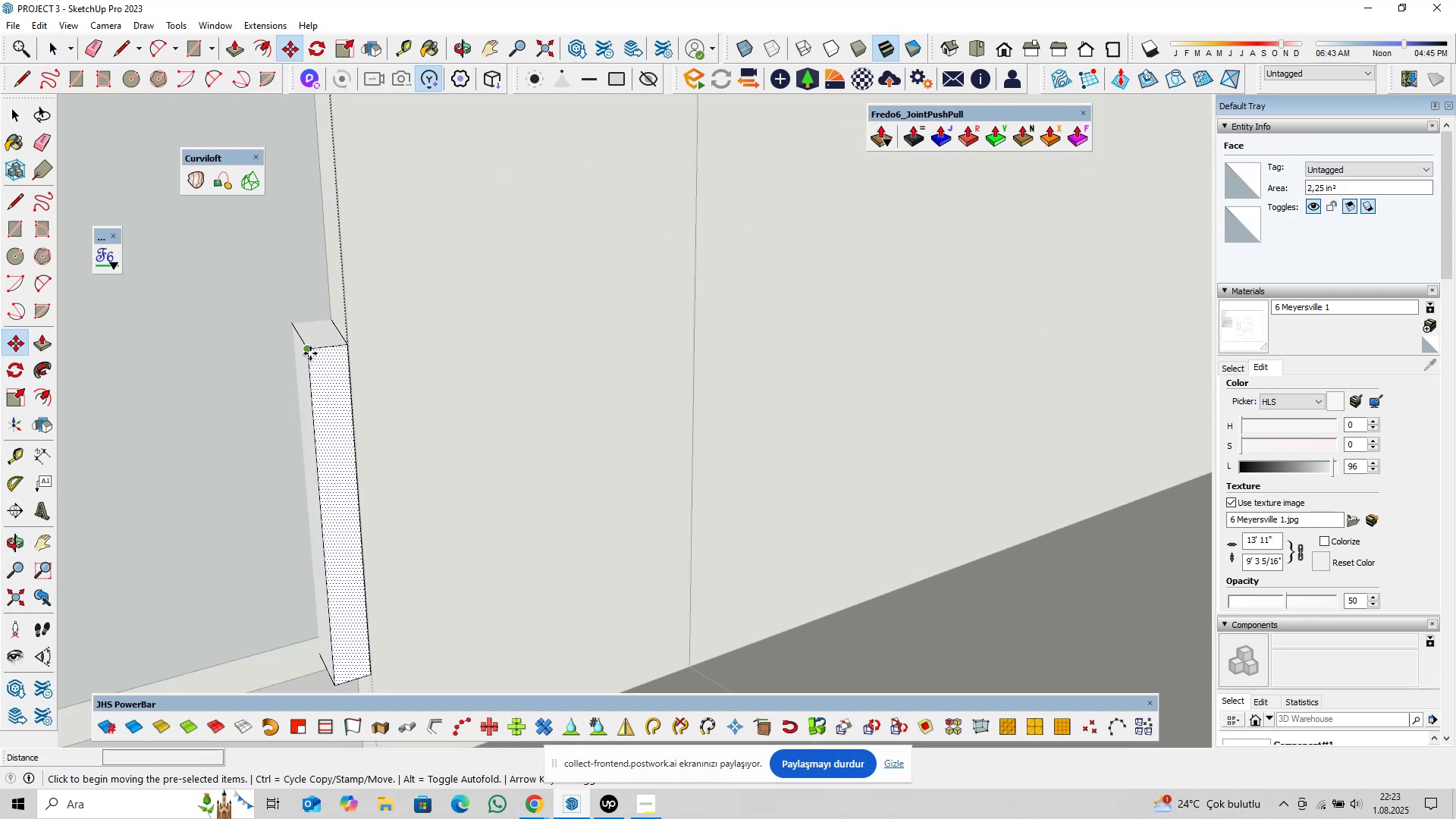 
left_click([310, 353])
 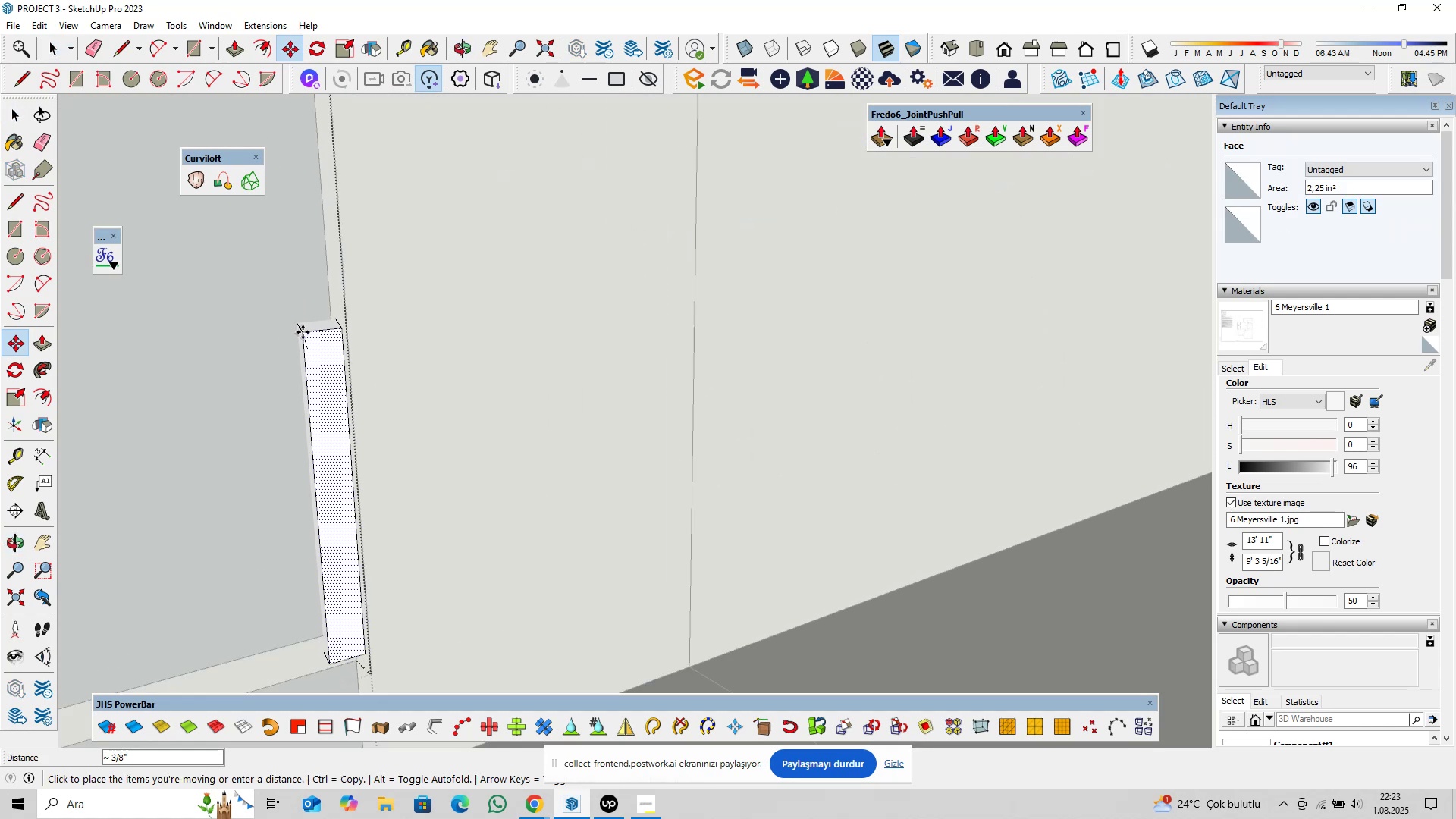 
key(ArrowDown)
 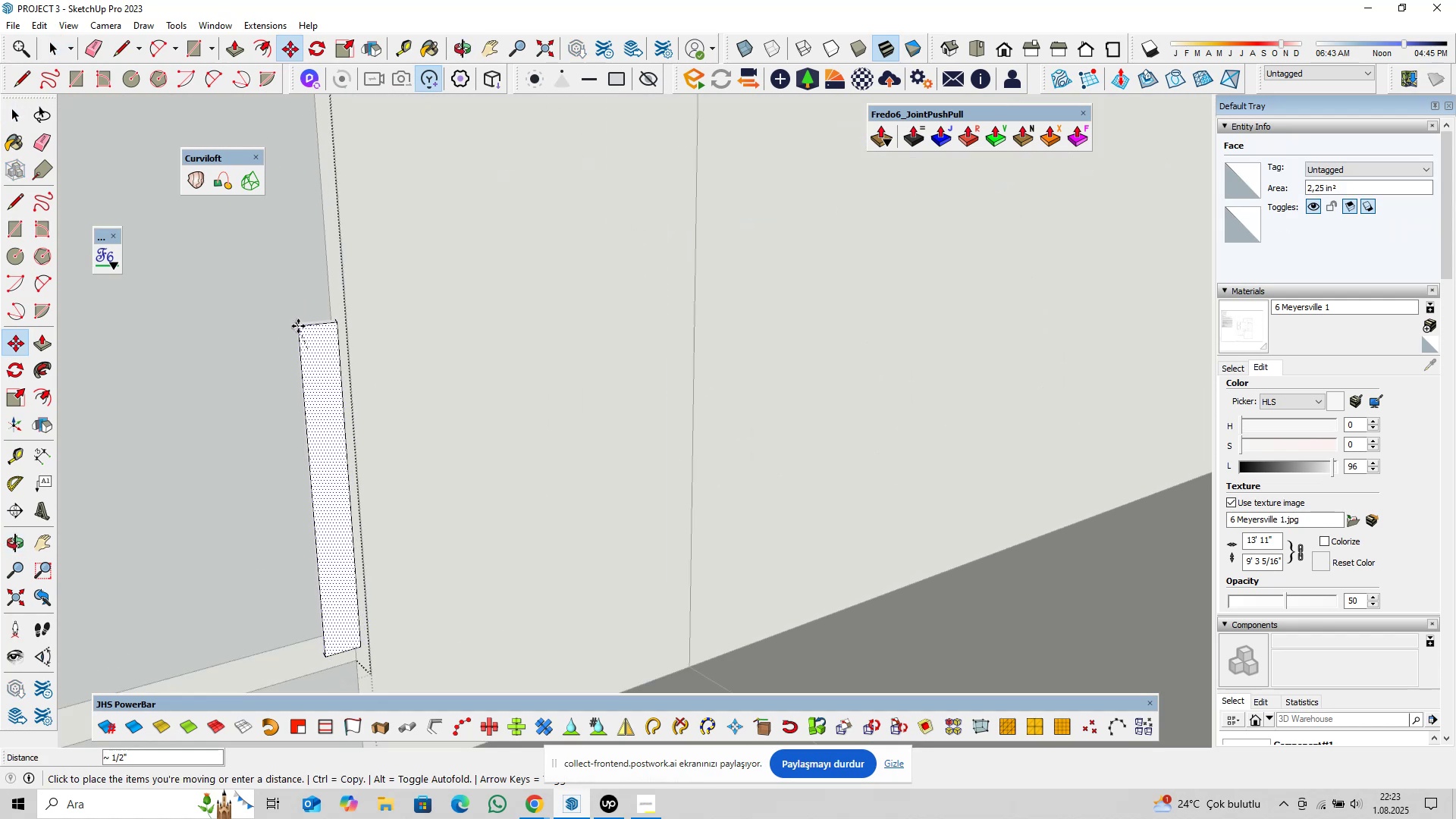 
key(ArrowDown)
 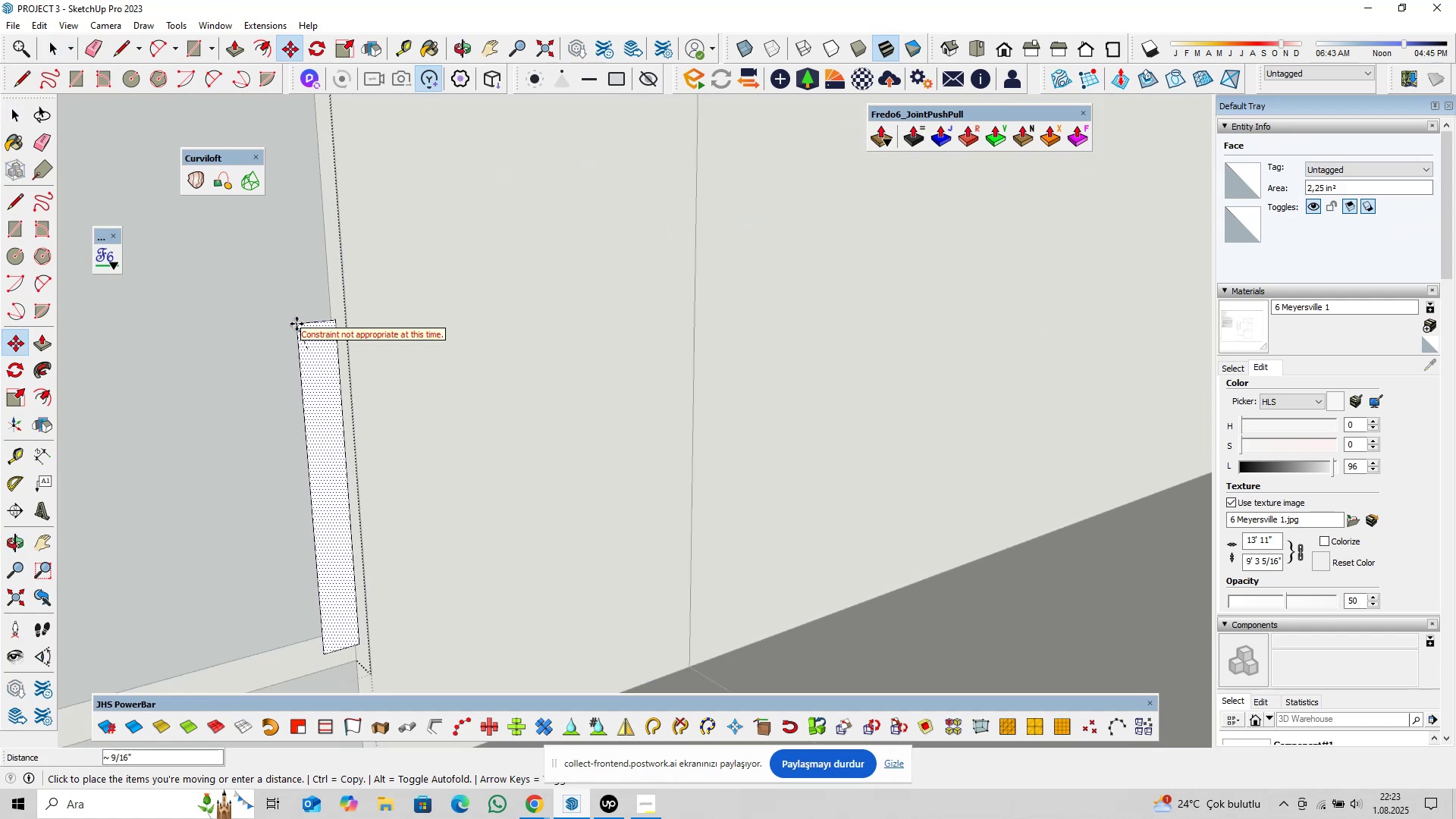 
key(ArrowDown)
 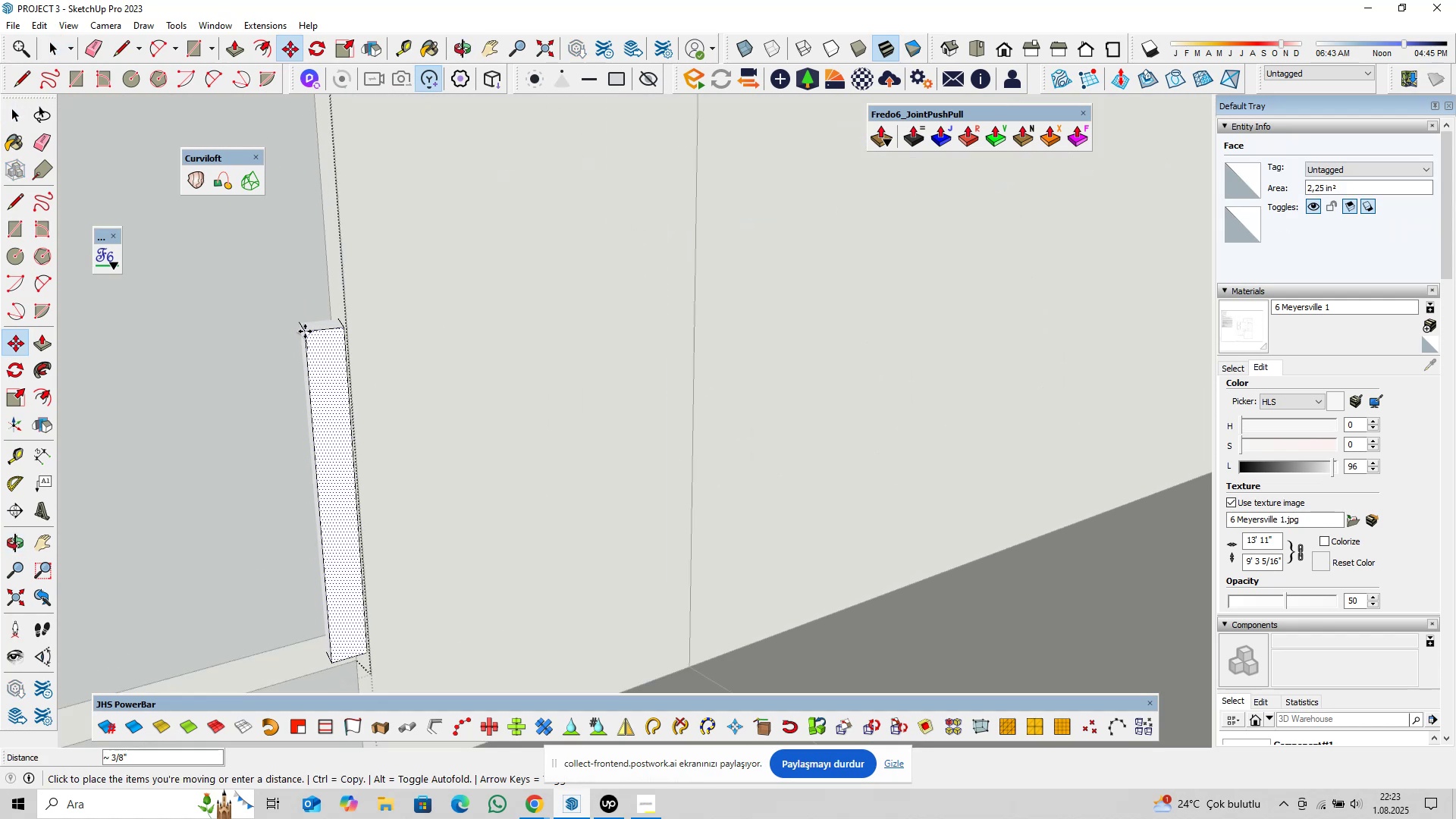 
key(ArrowDown)
 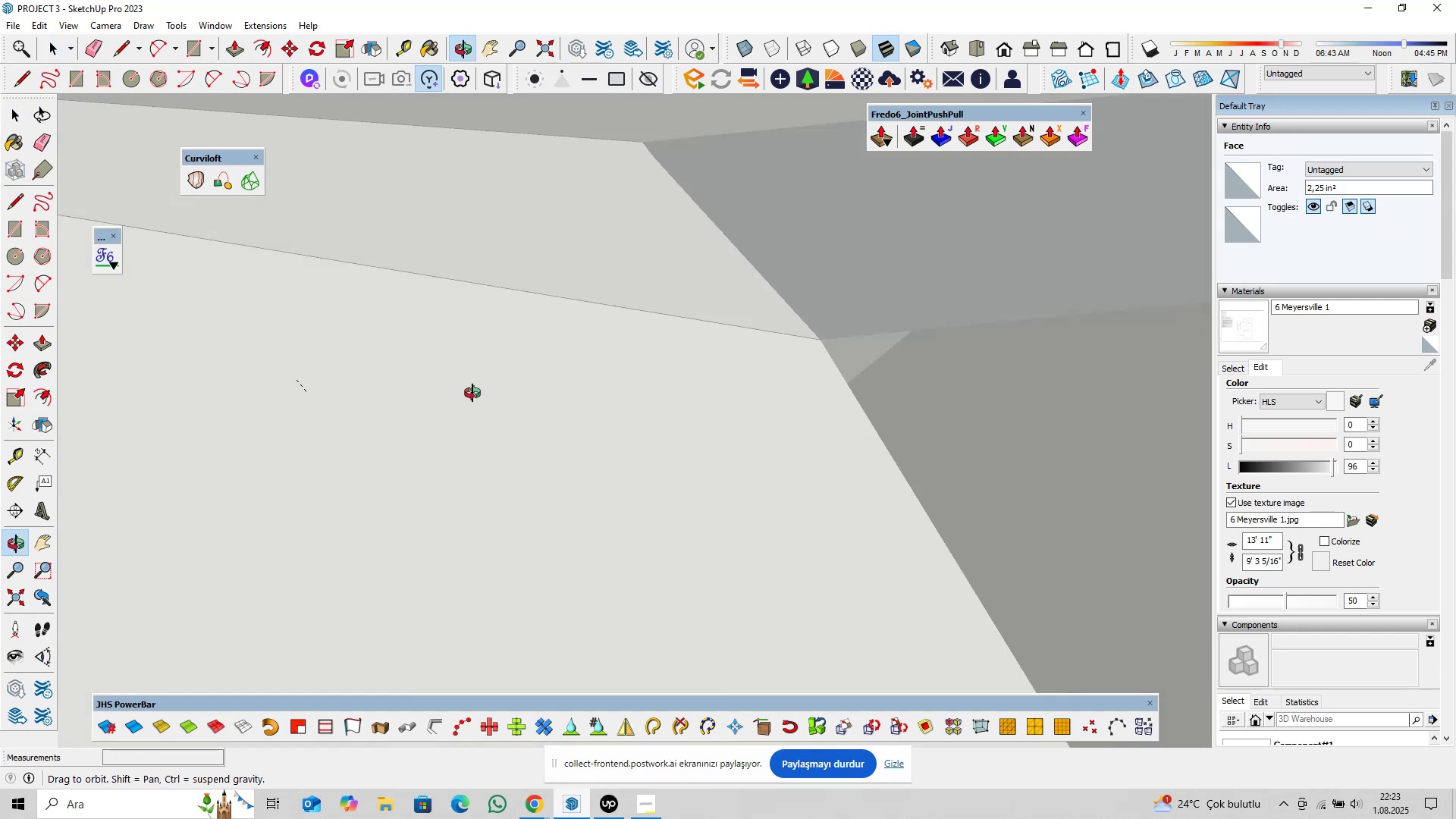 
hold_key(key=ShiftLeft, duration=0.3)
 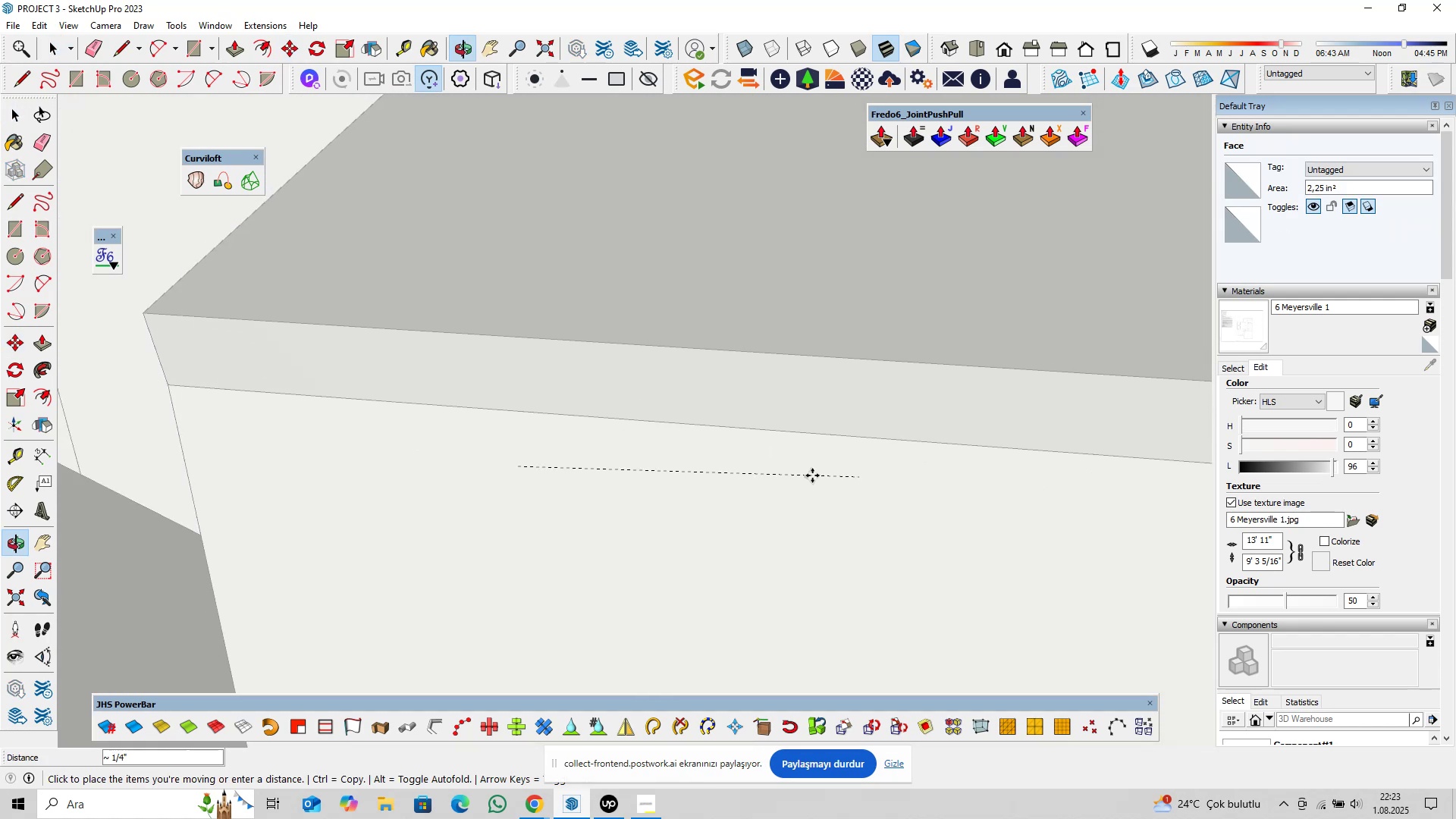 
hold_key(key=ShiftLeft, duration=0.36)
 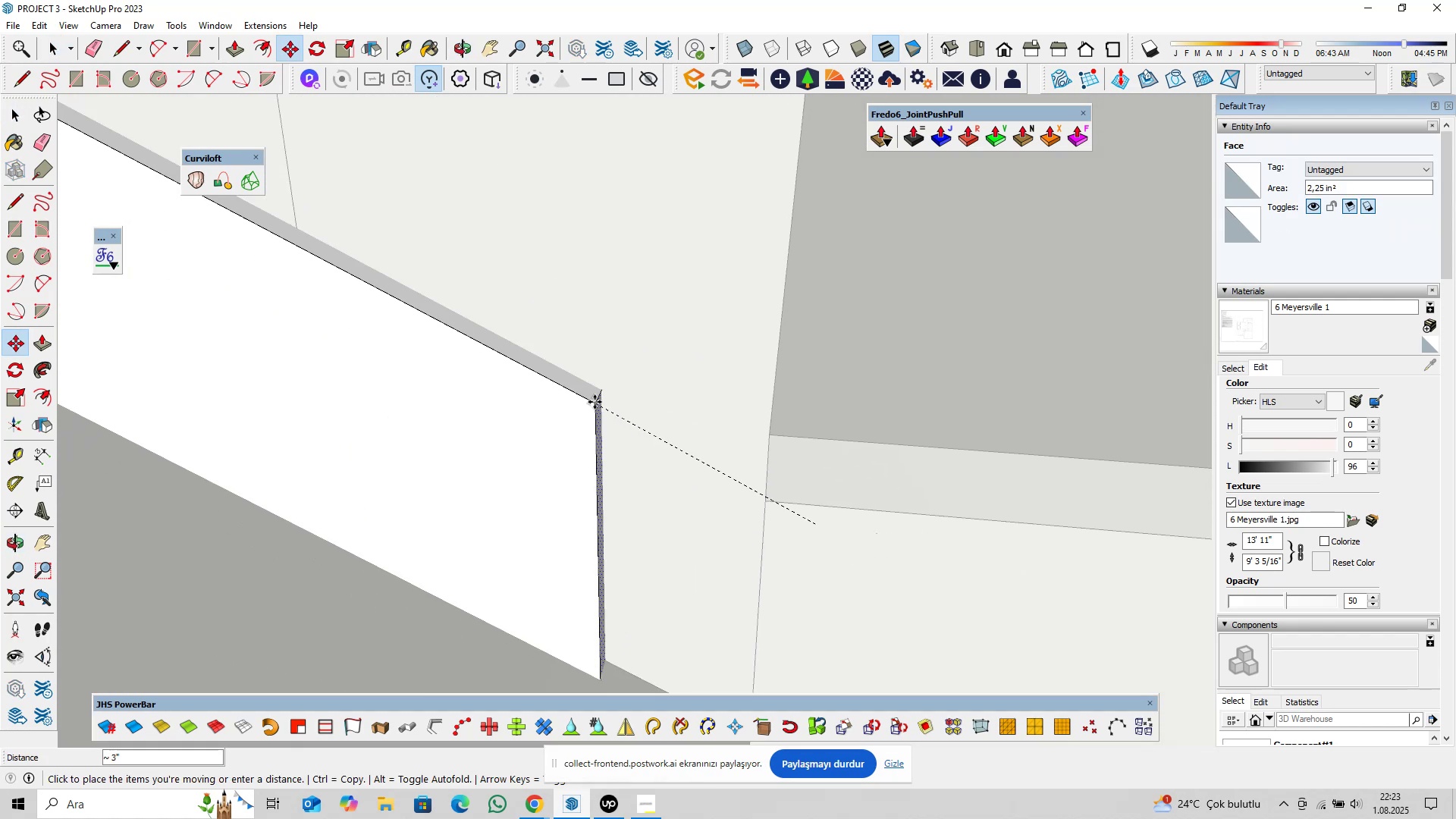 
scroll: coordinate [588, 401], scroll_direction: down, amount: 11.0
 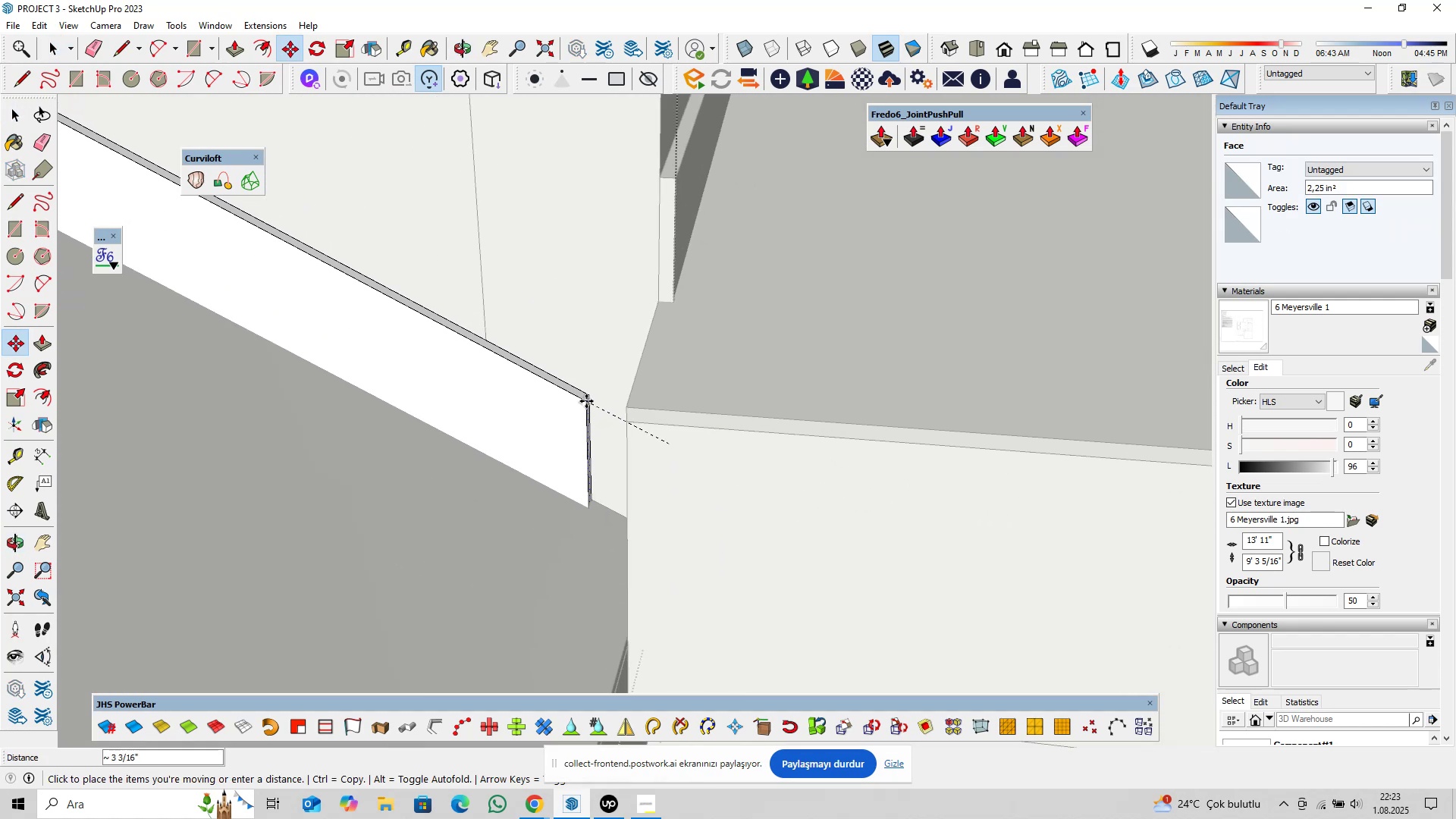 
key(Escape)
 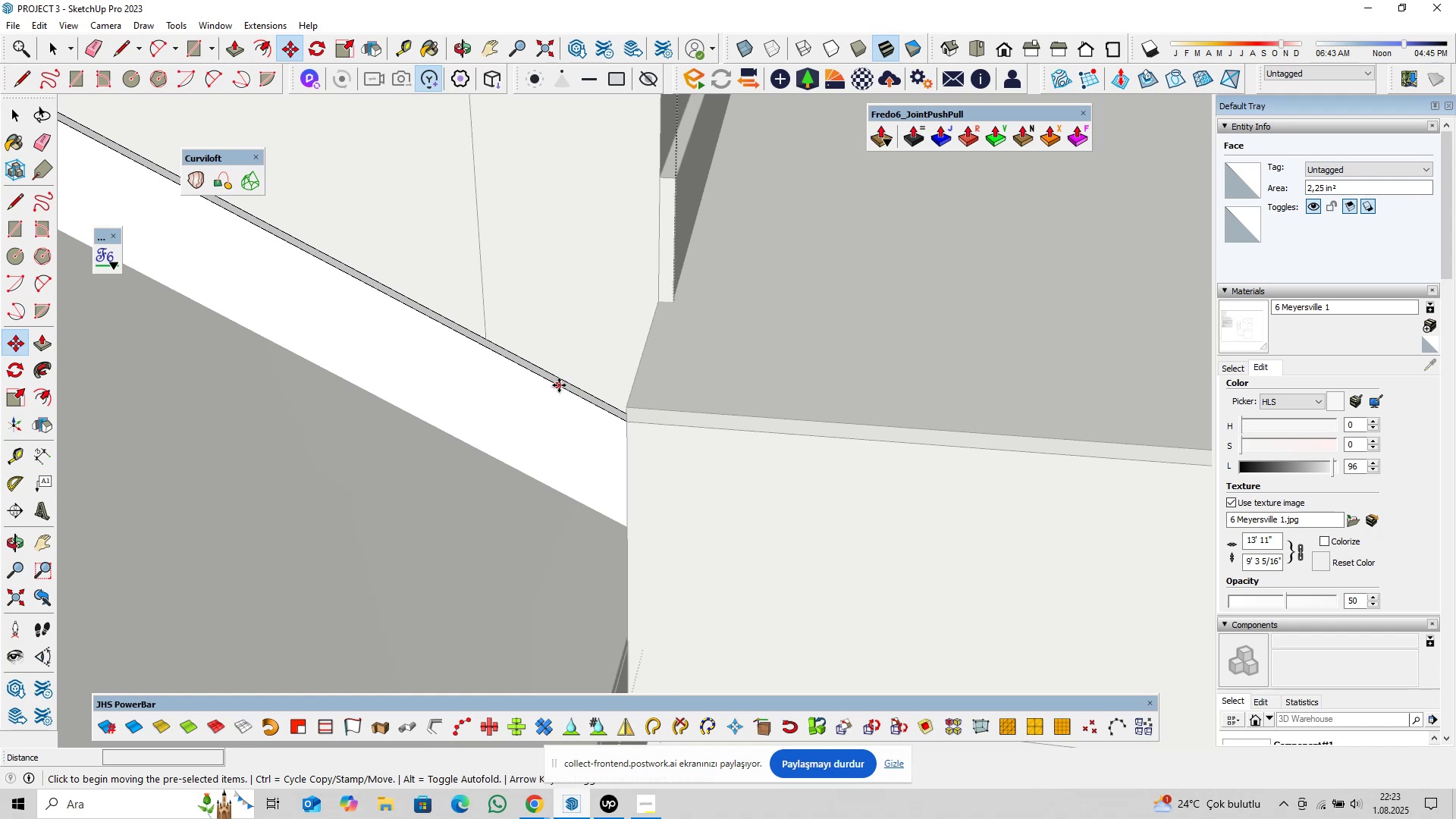 
left_click([558, 386])
 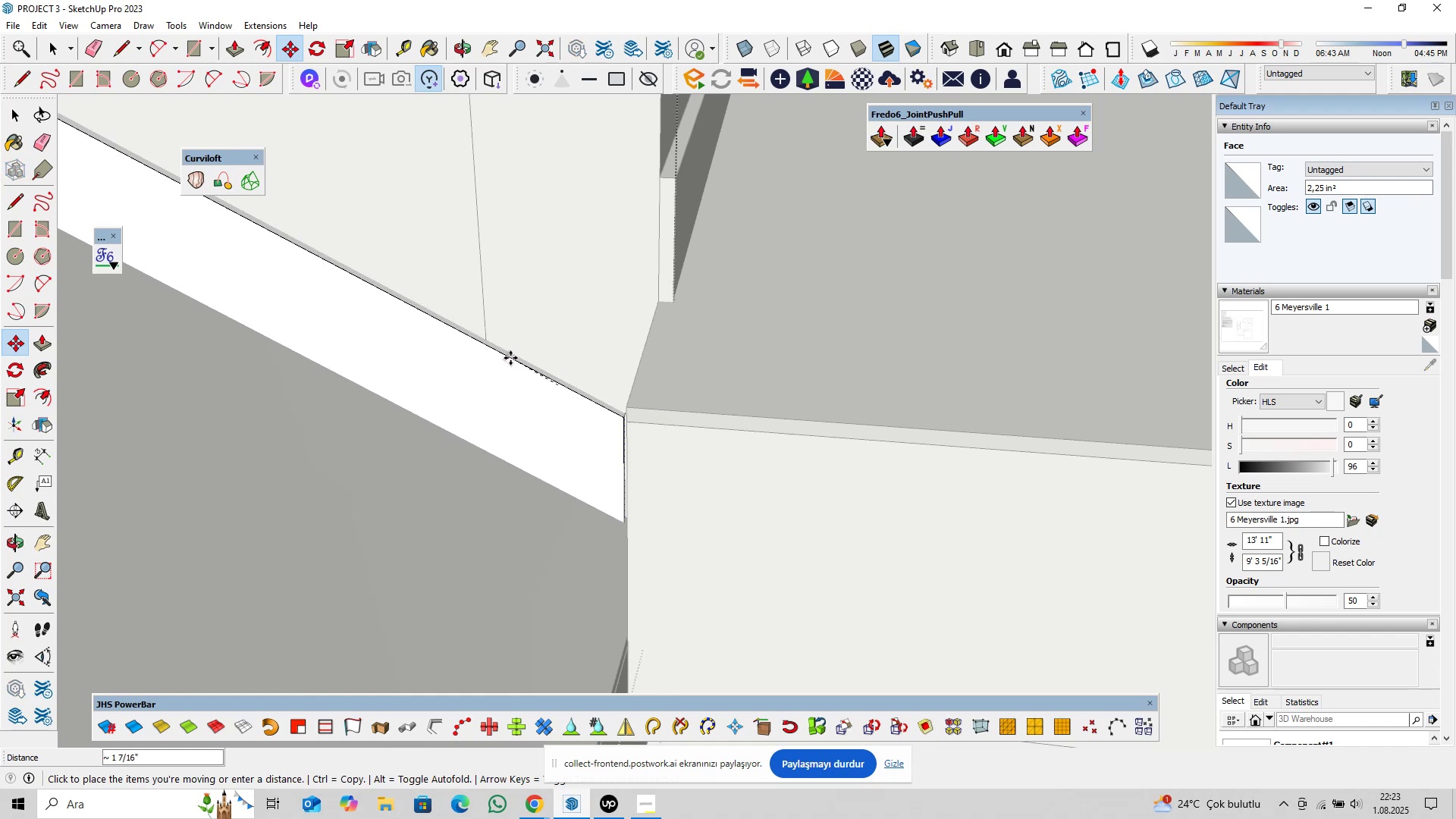 
key(Escape)
 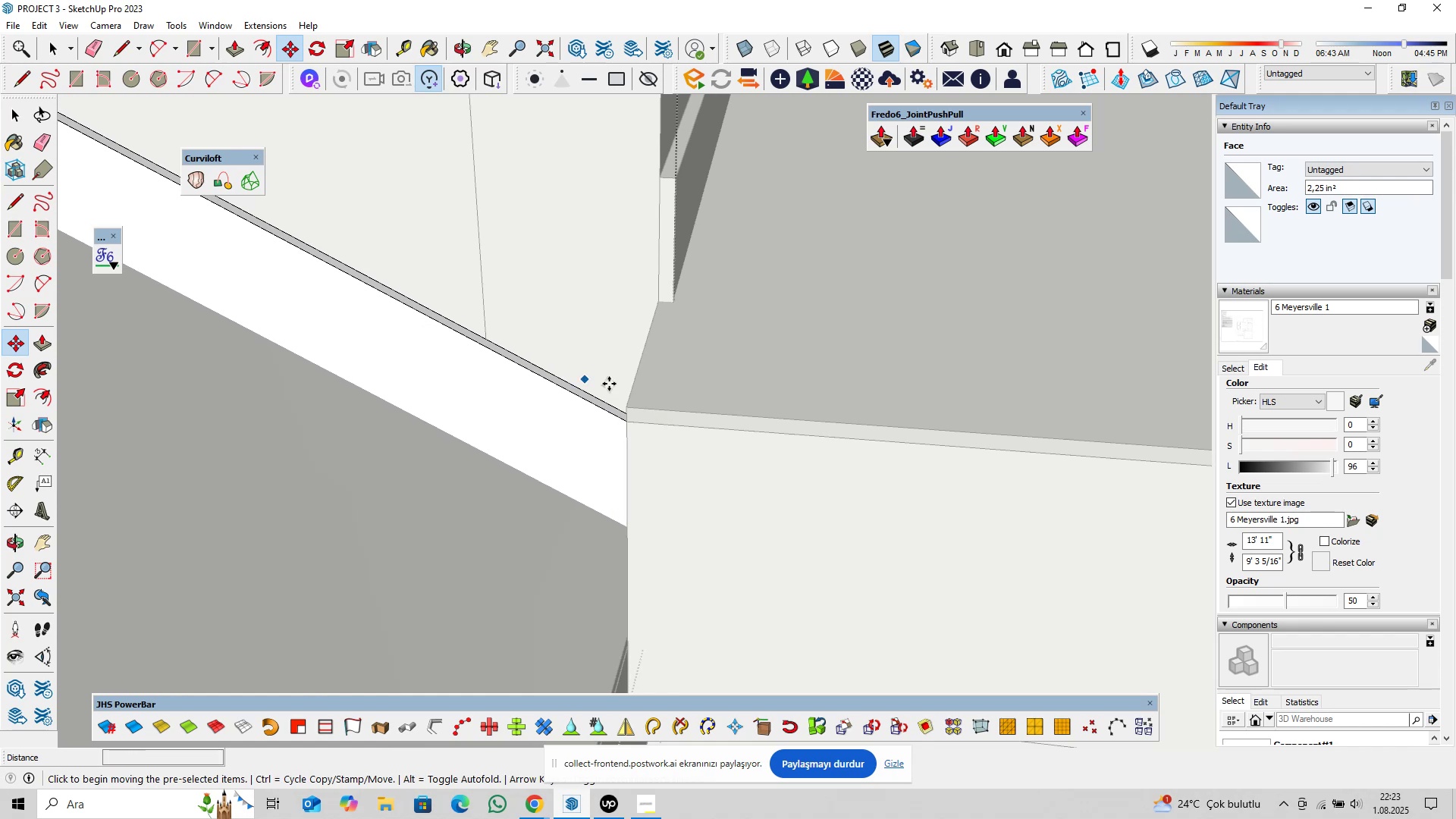 
scroll: coordinate [737, 386], scroll_direction: down, amount: 19.0
 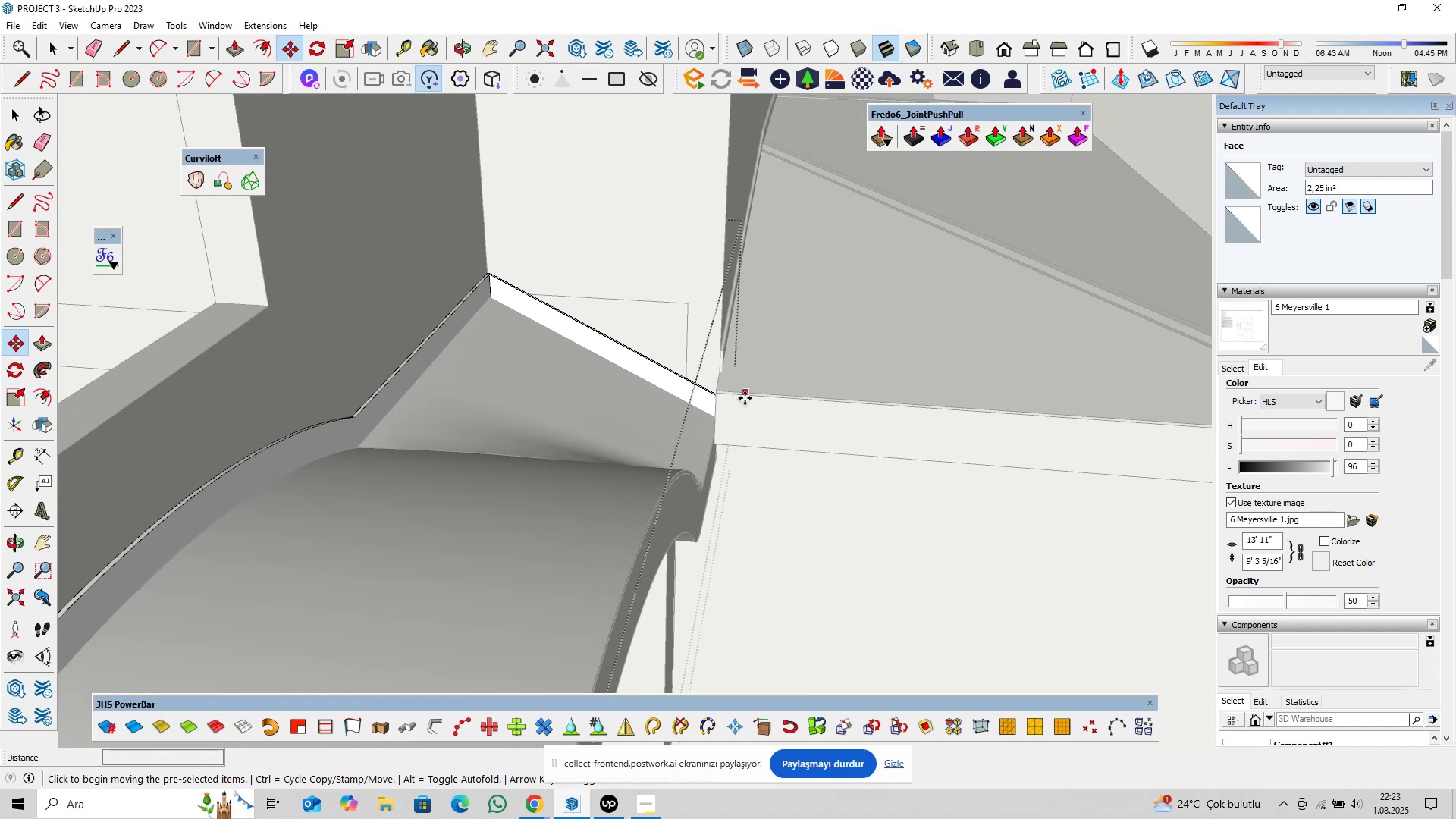 
hold_key(key=ShiftLeft, duration=0.43)
 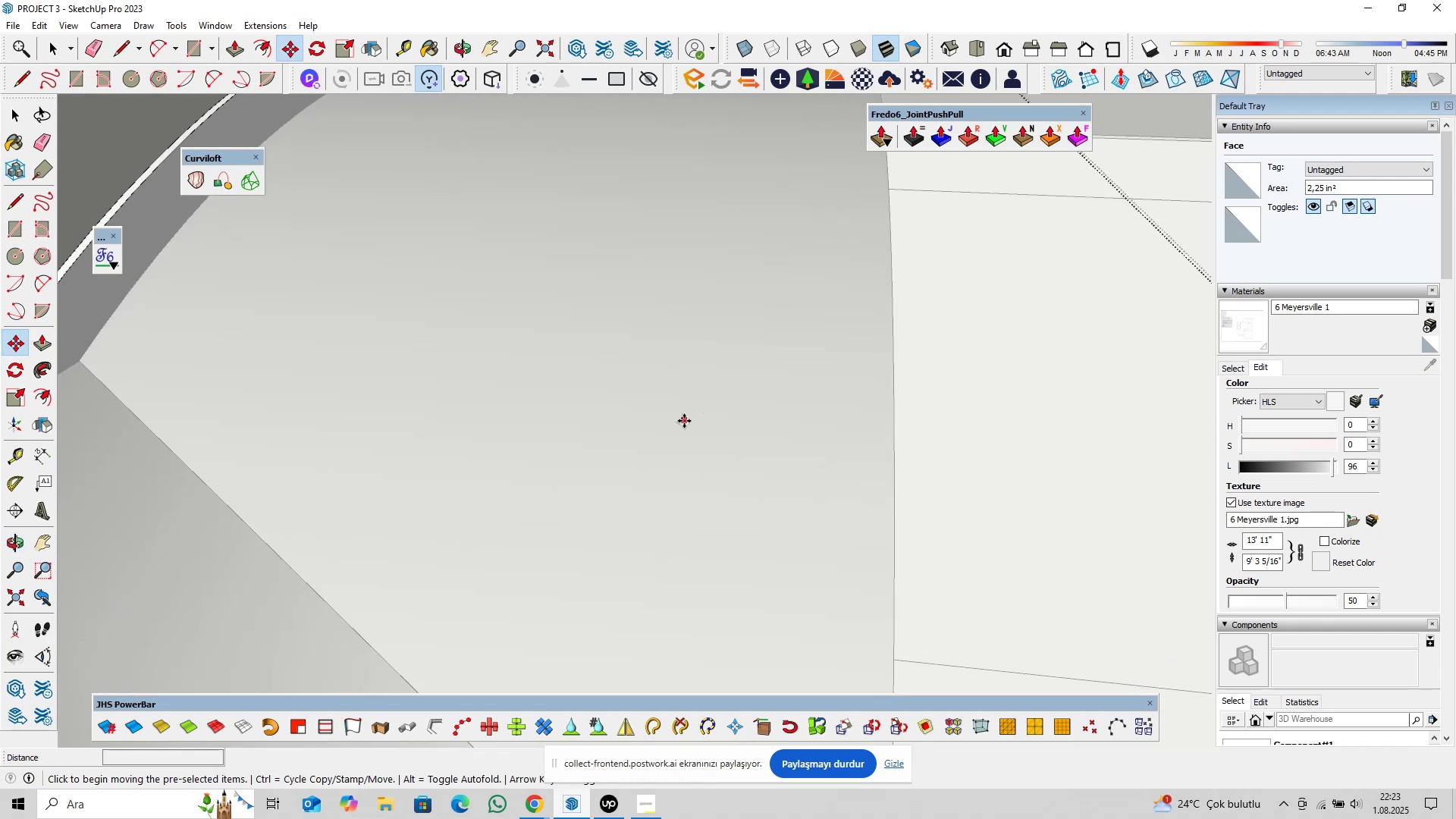 
scroll: coordinate [667, 444], scroll_direction: down, amount: 7.0
 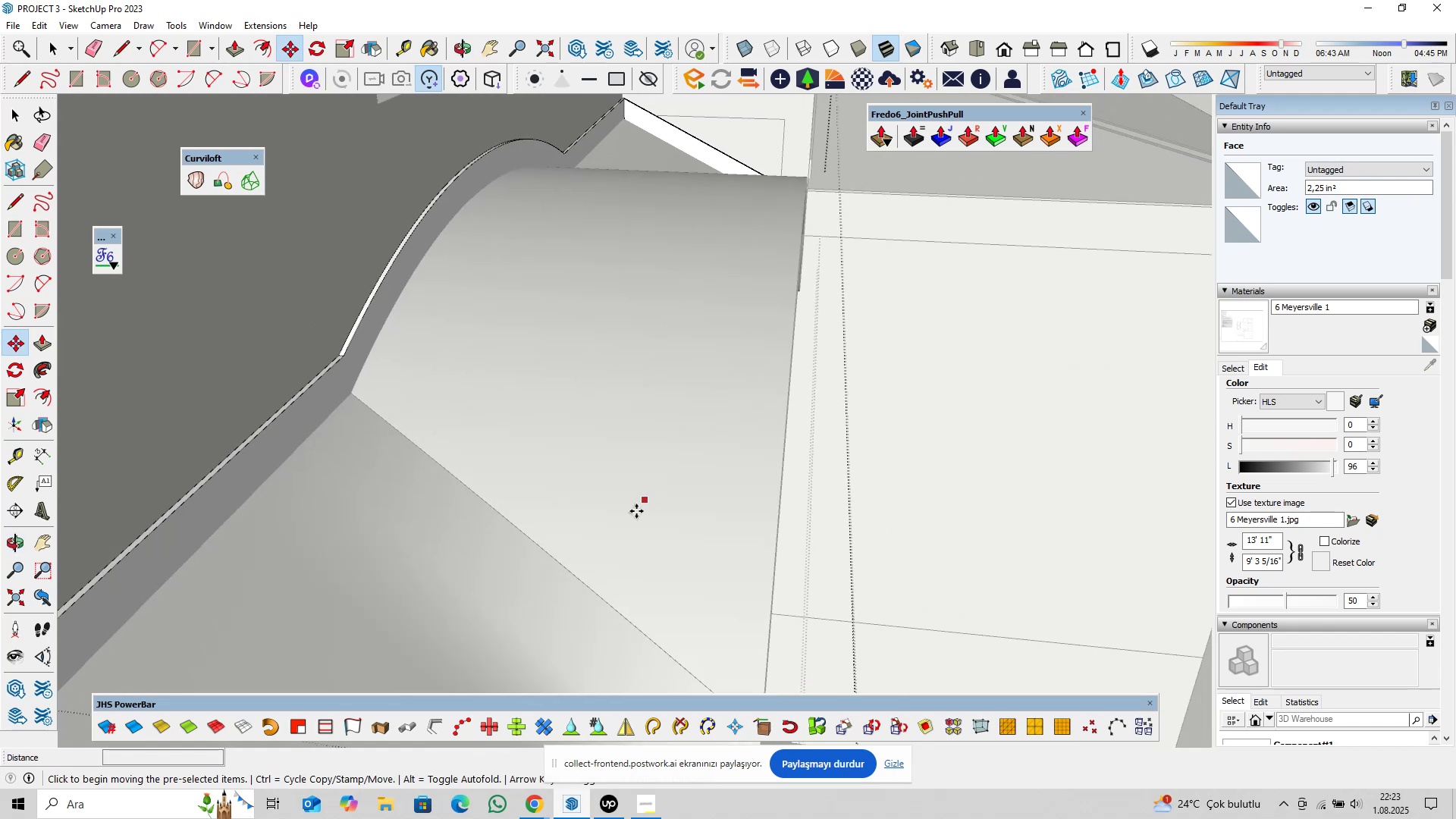 
hold_key(key=ShiftLeft, duration=0.38)
 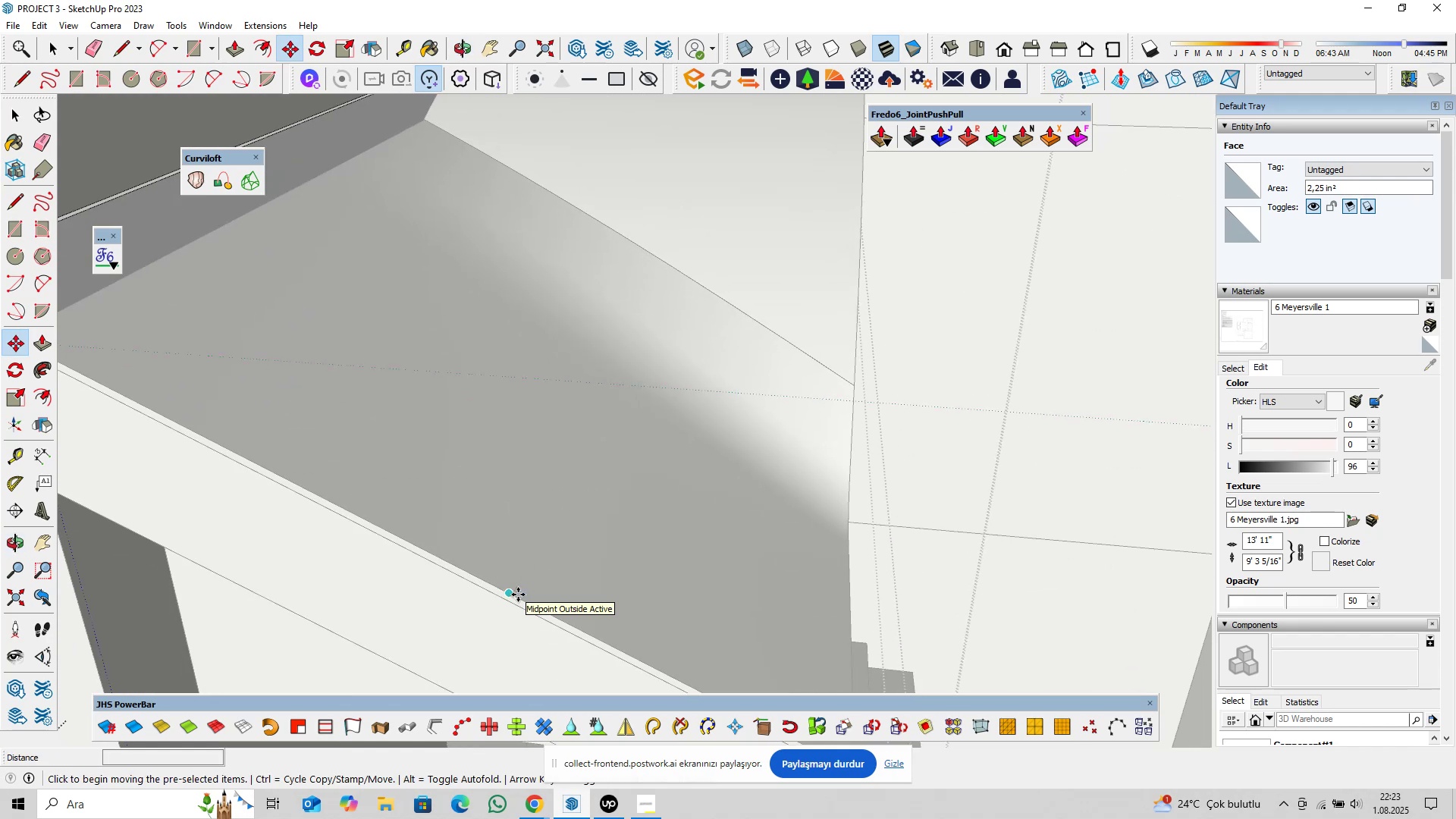 
left_click([518, 595])
 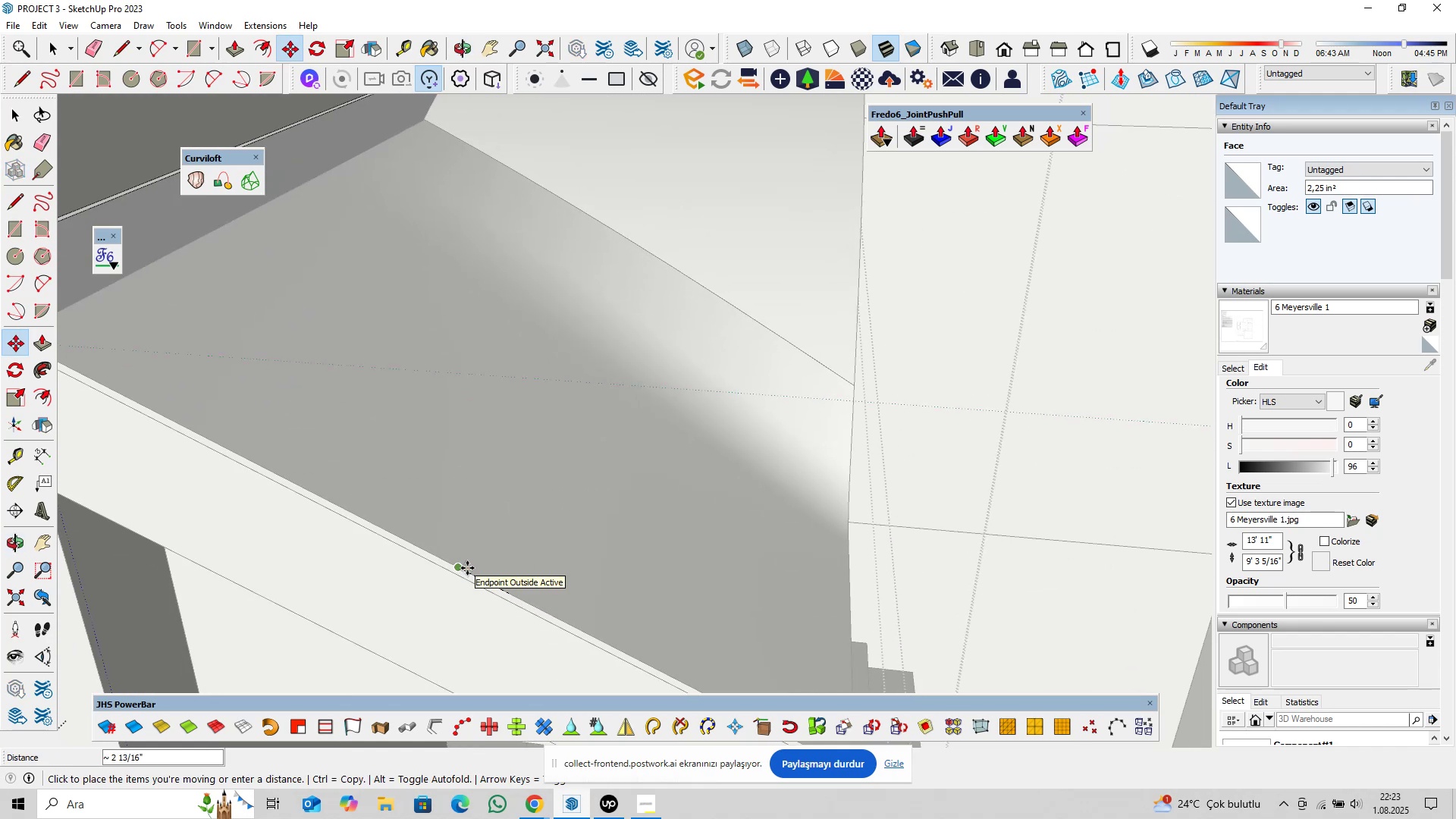 
key(1)
 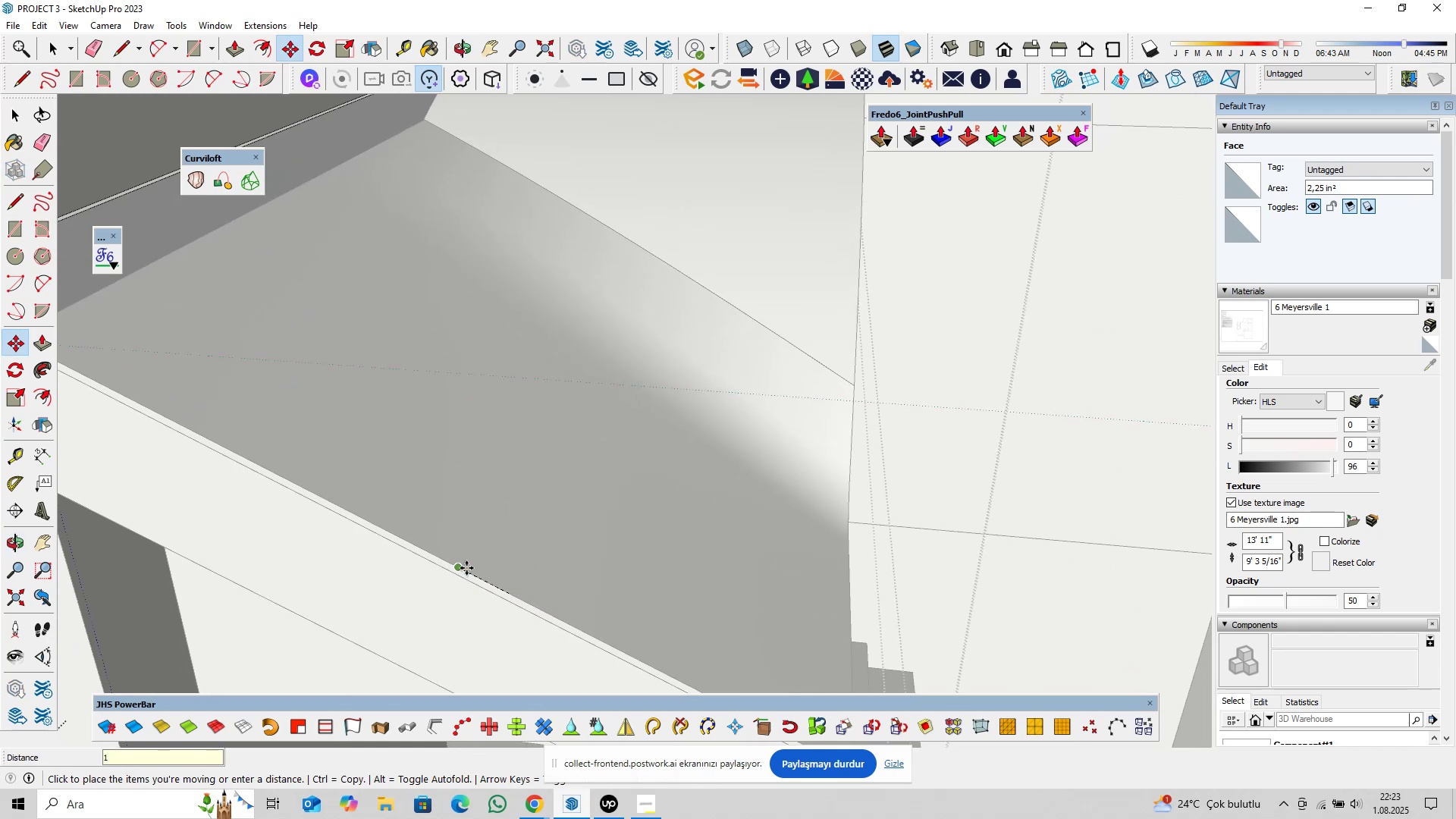 
key(Enter)
 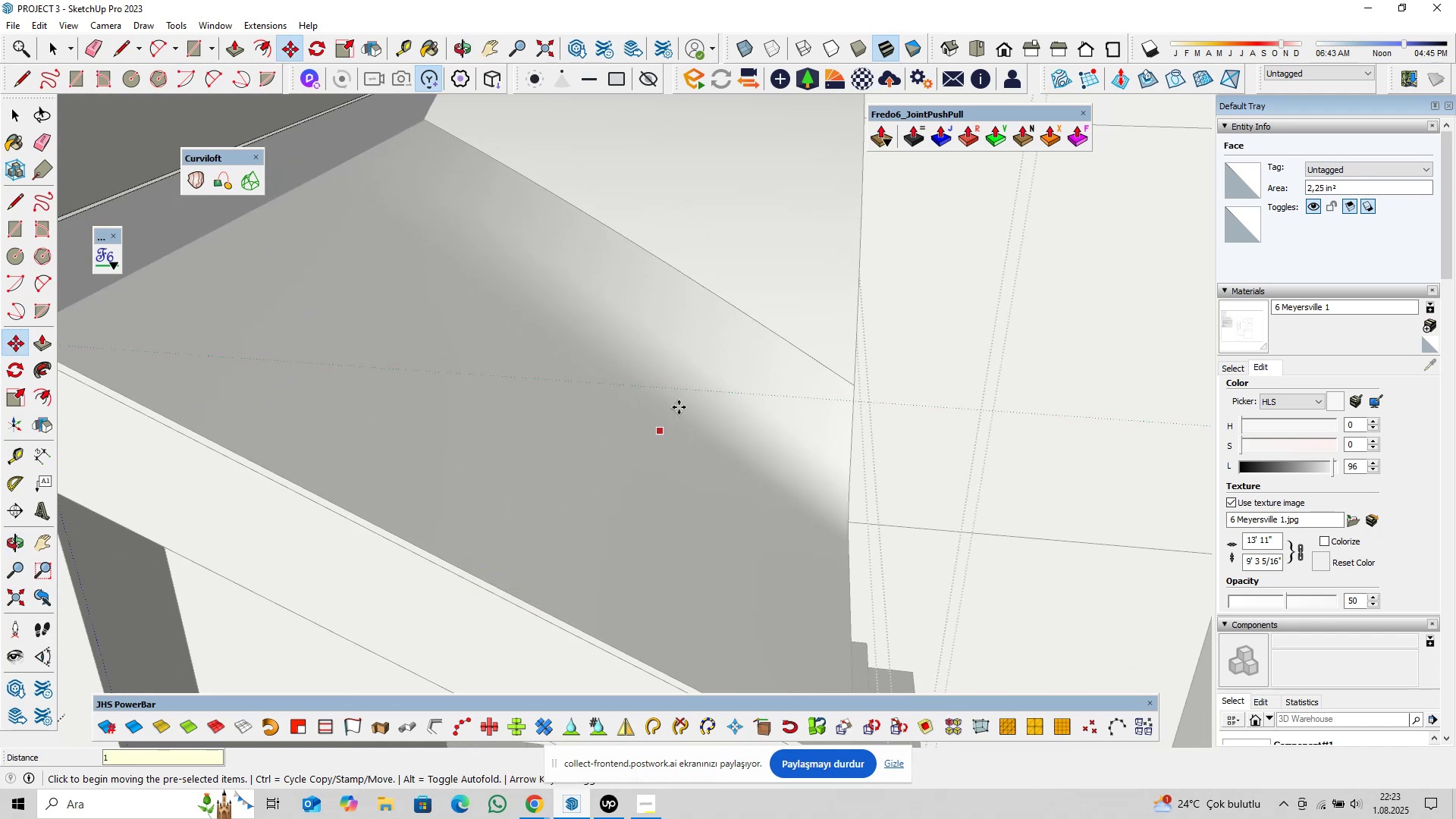 
hold_key(key=ShiftLeft, duration=0.39)
 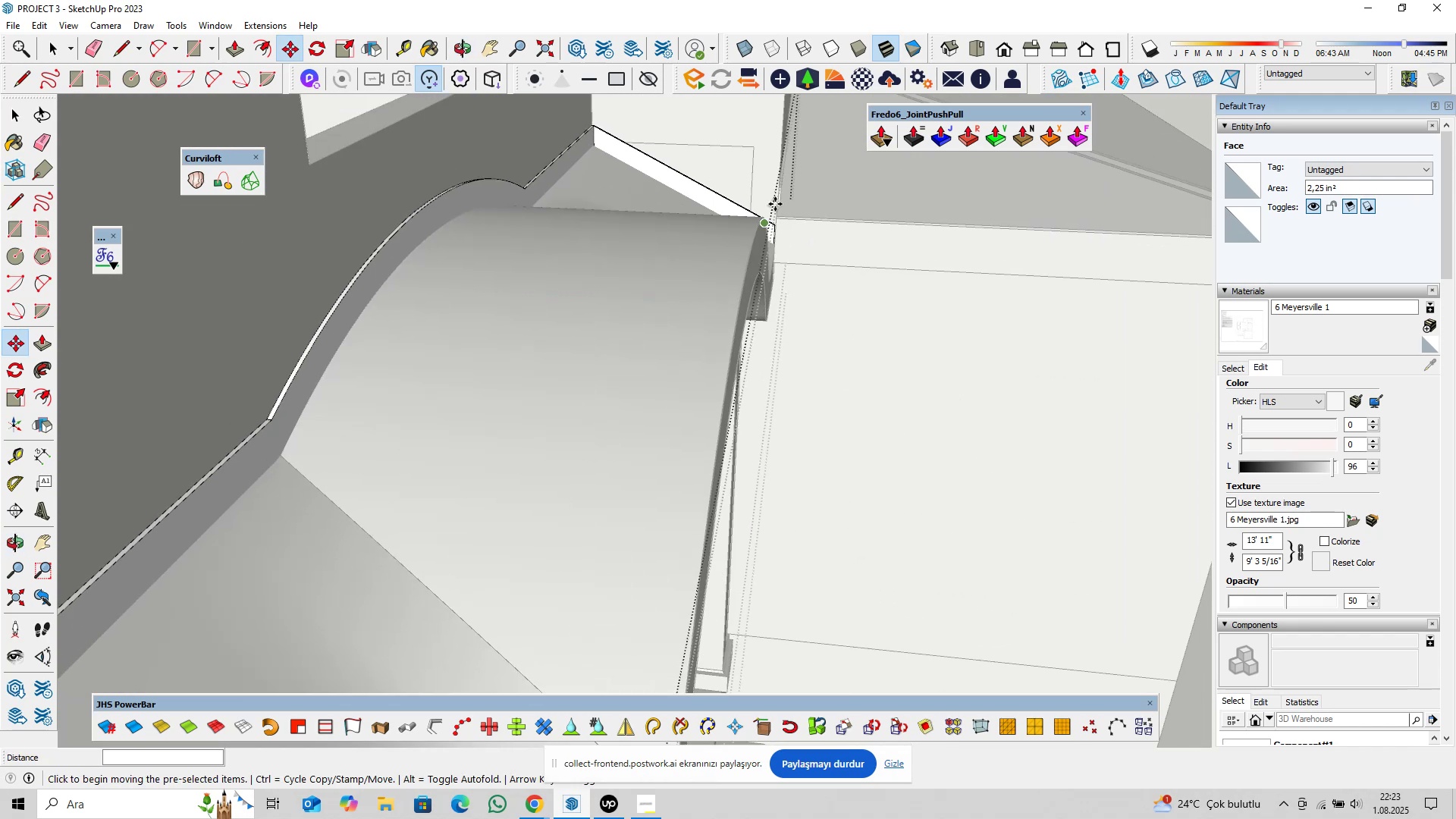 
scroll: coordinate [780, 400], scroll_direction: up, amount: 26.0
 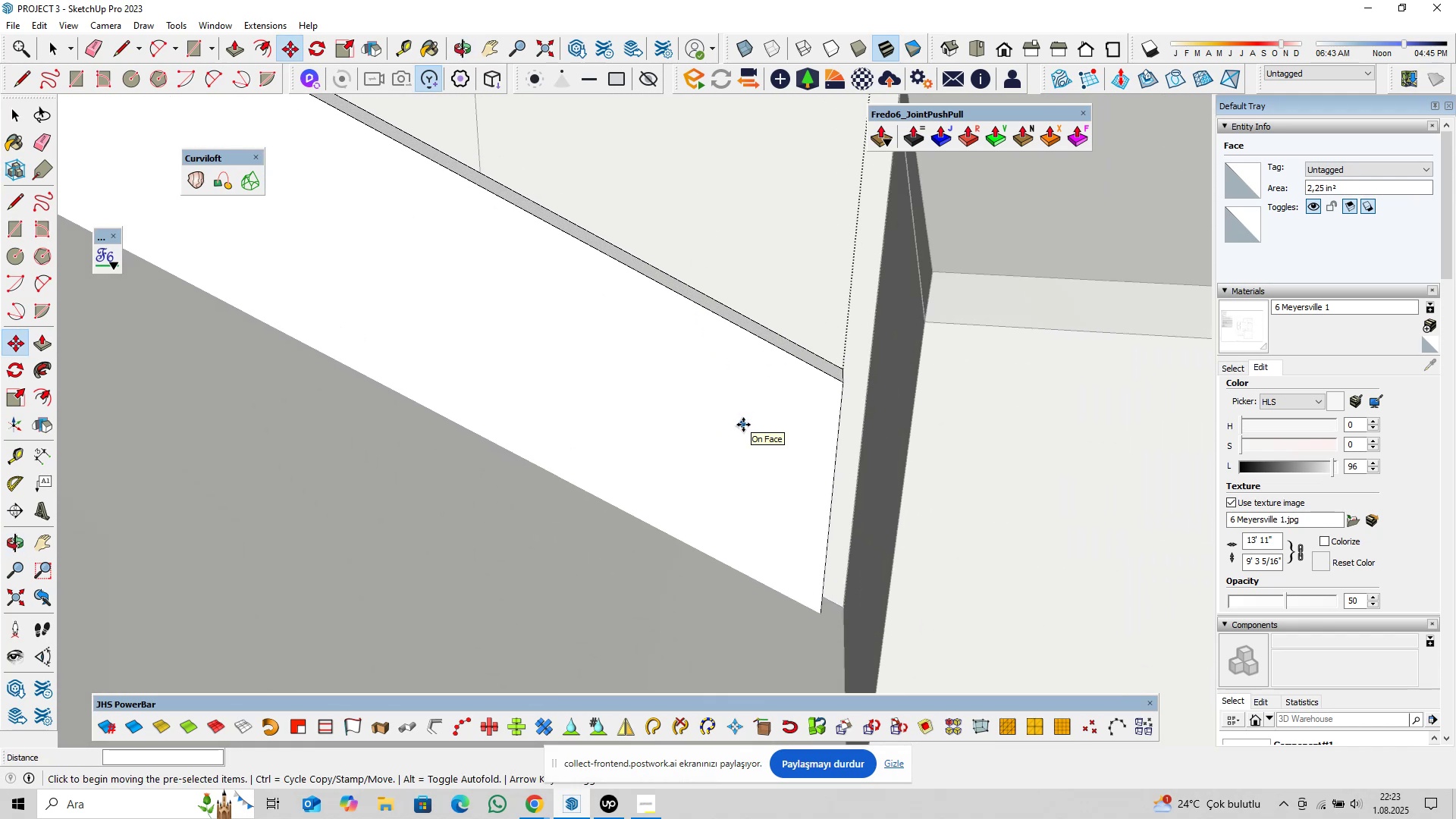 
key(0)
 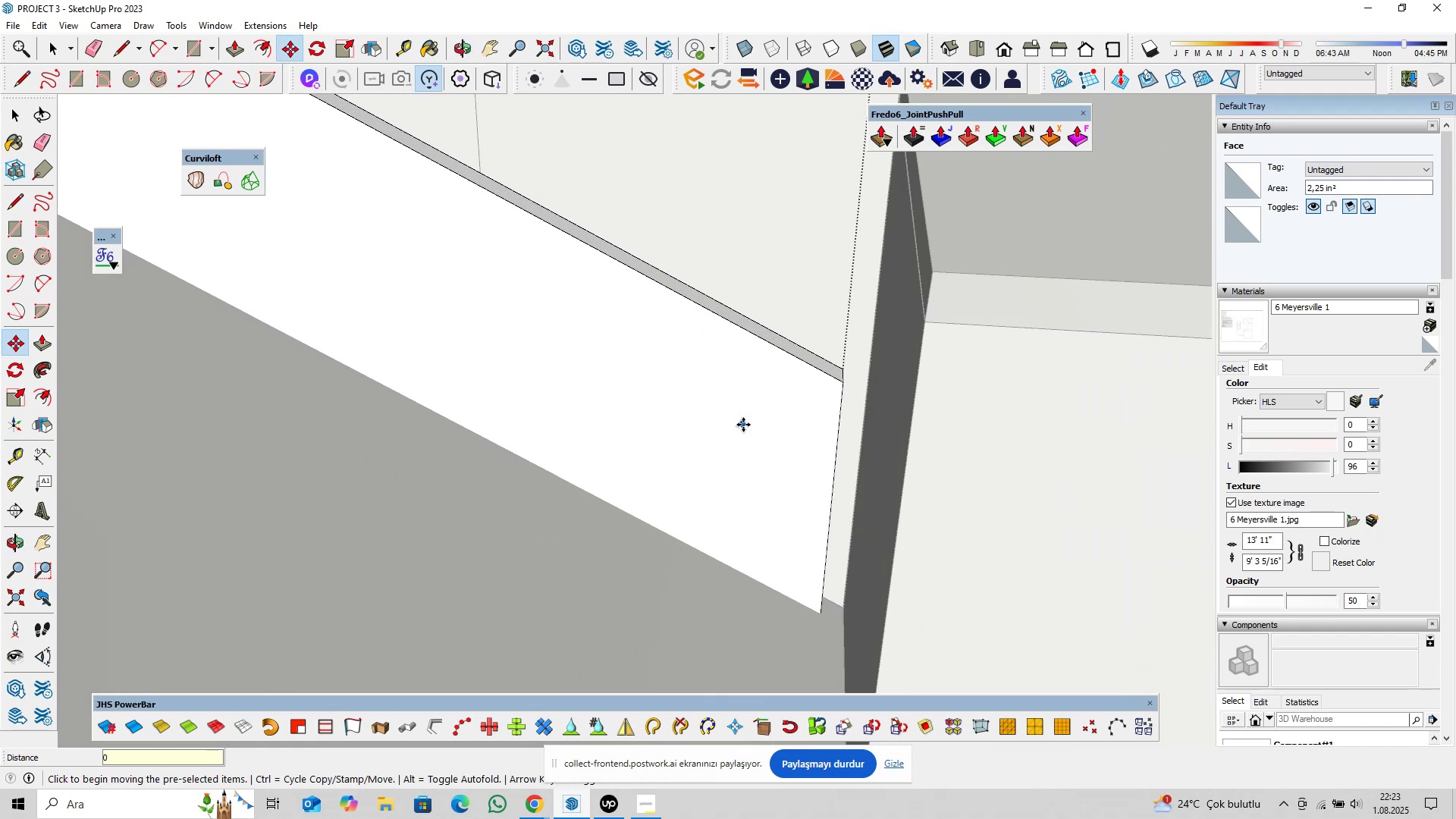 
key(Comma)
 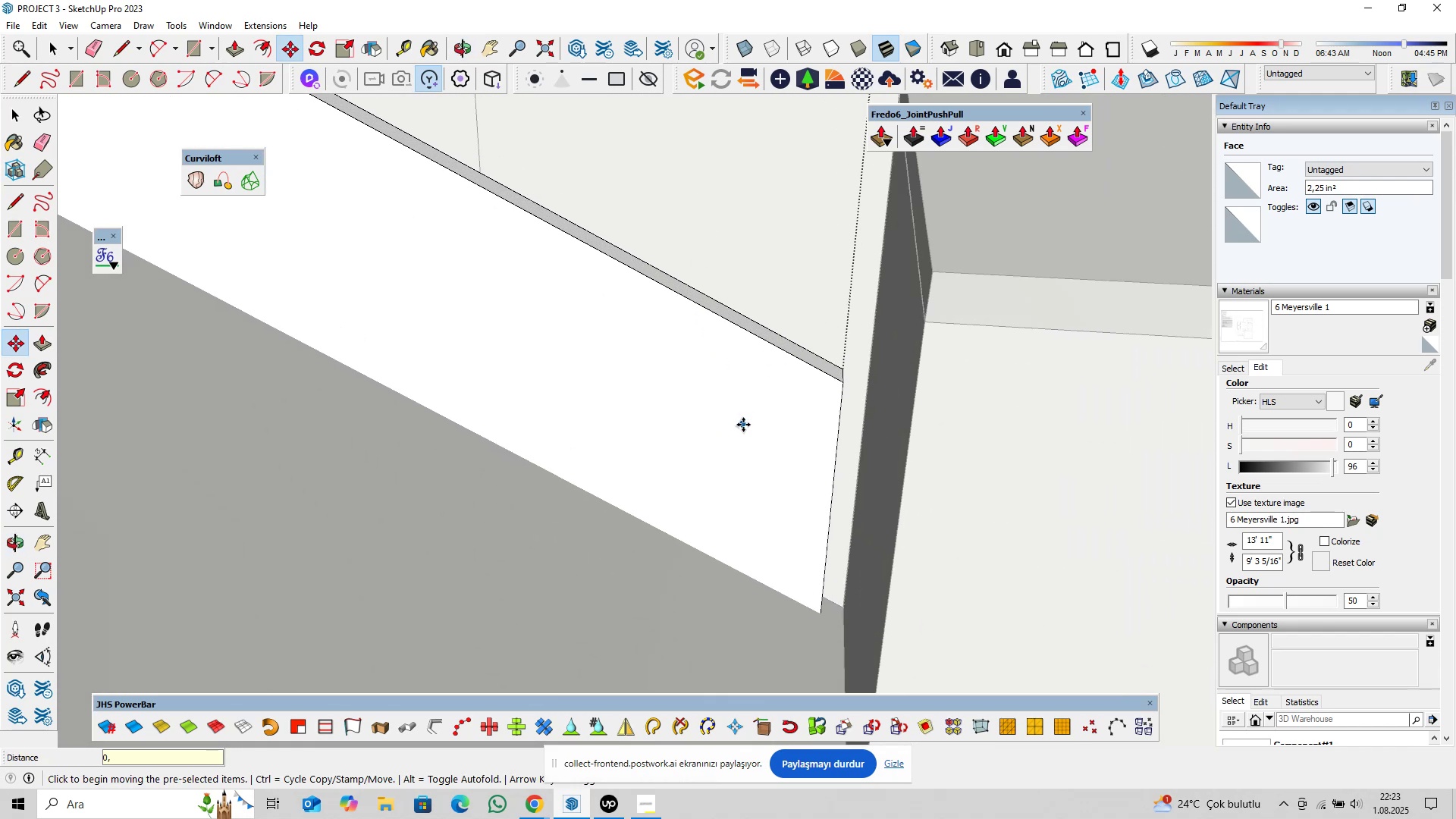 
key(5)
 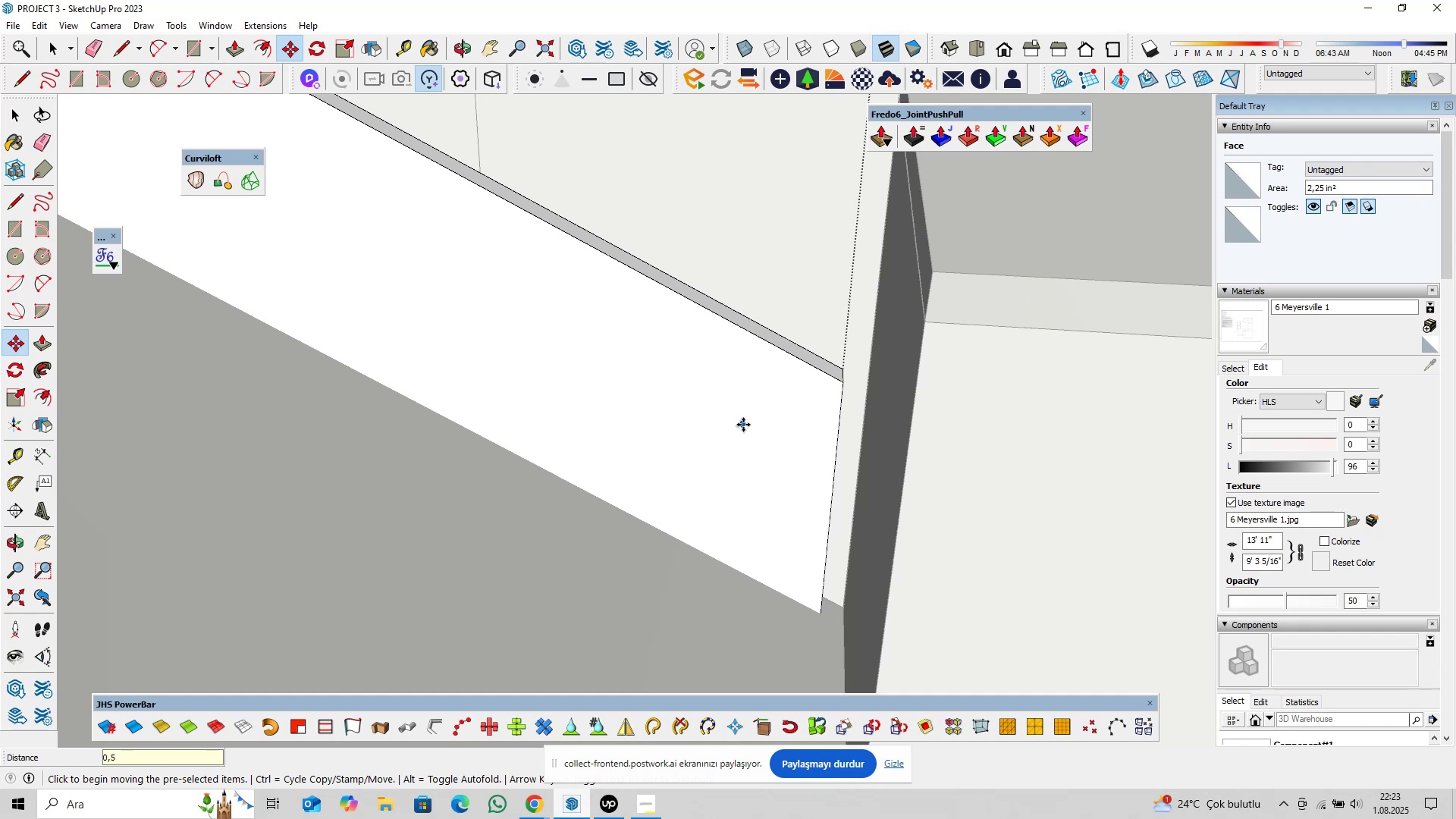 
key(Enter)
 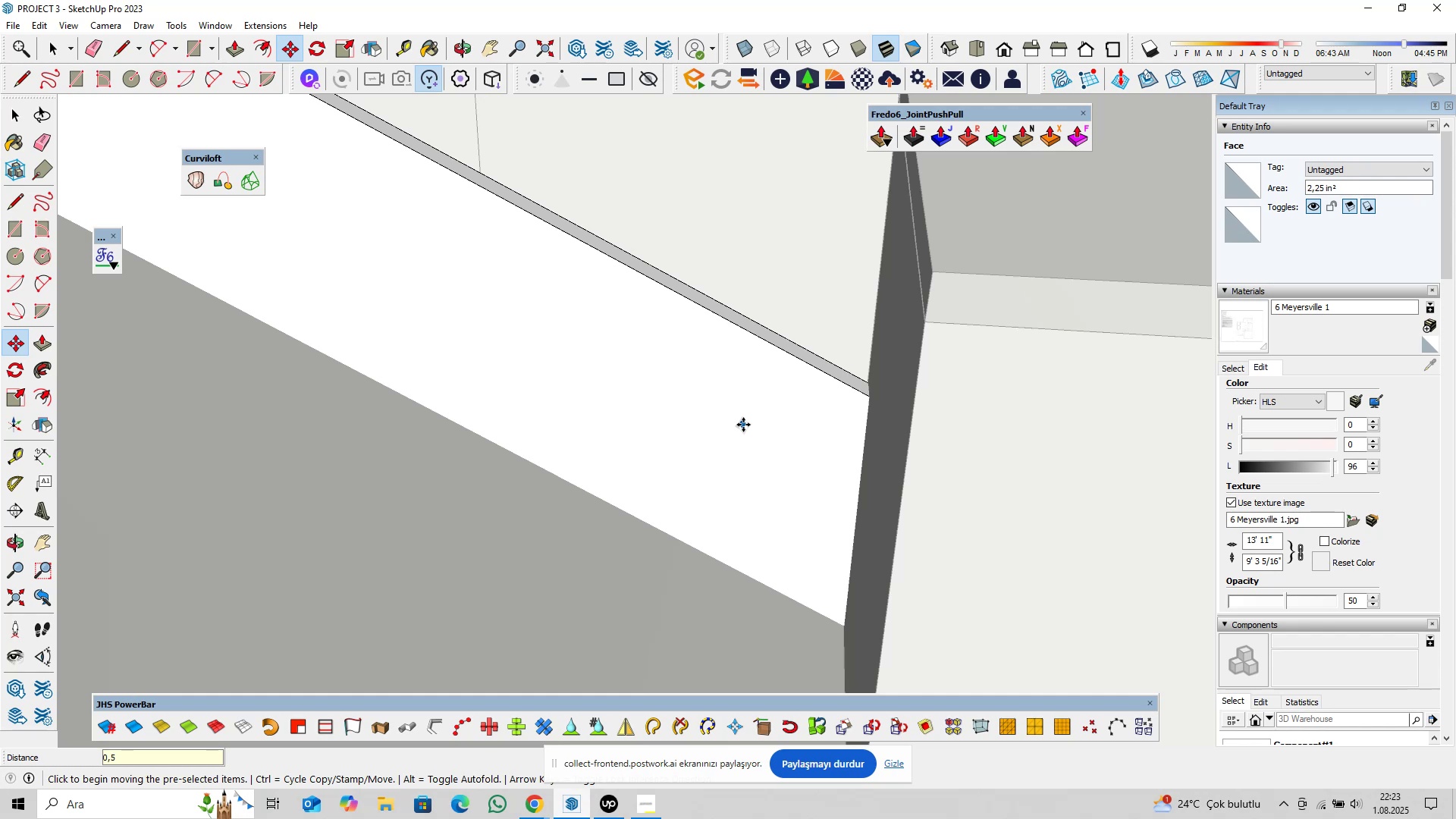 
scroll: coordinate [833, 422], scroll_direction: up, amount: 7.0
 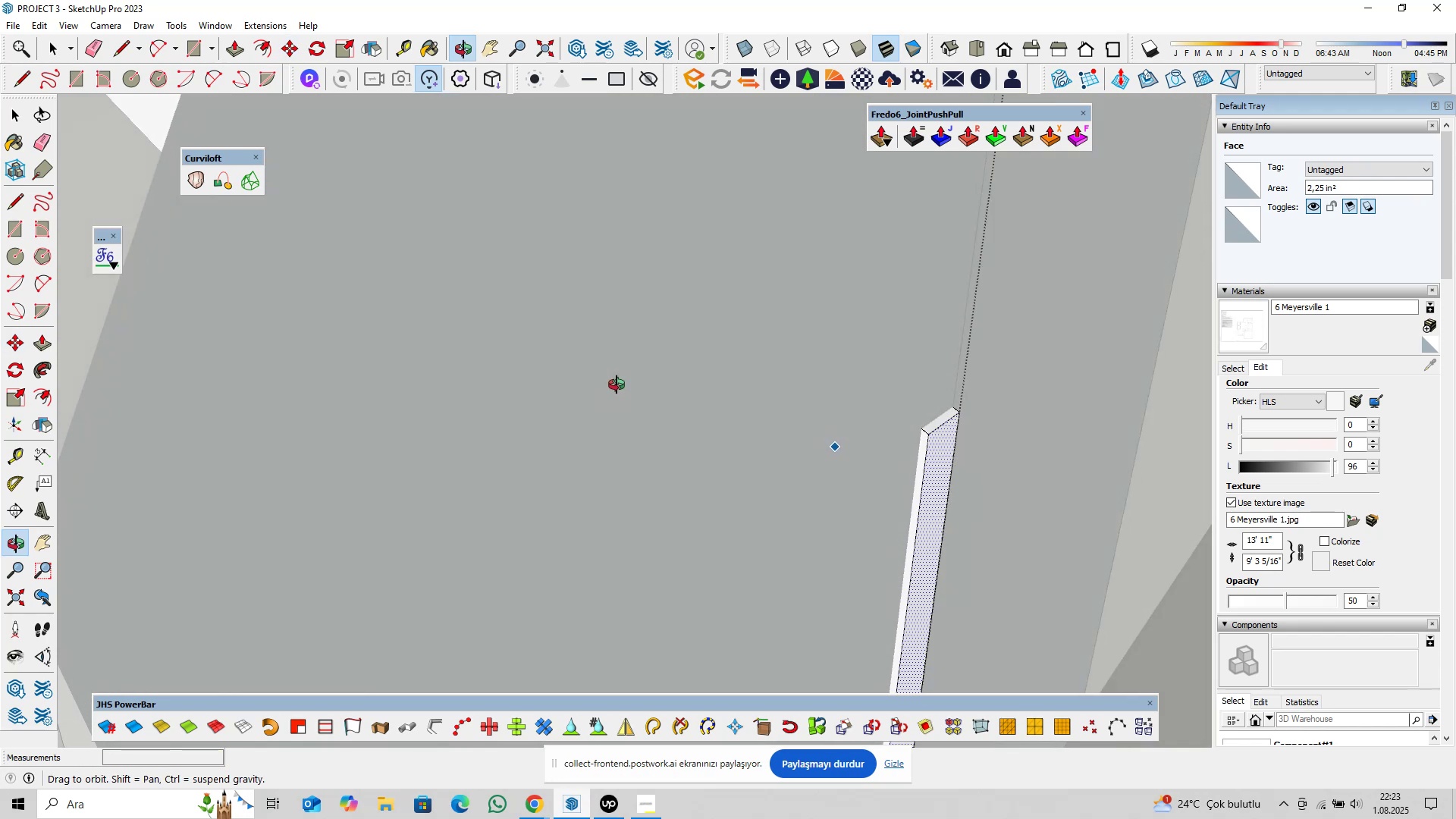 
hold_key(key=ShiftLeft, duration=0.49)
 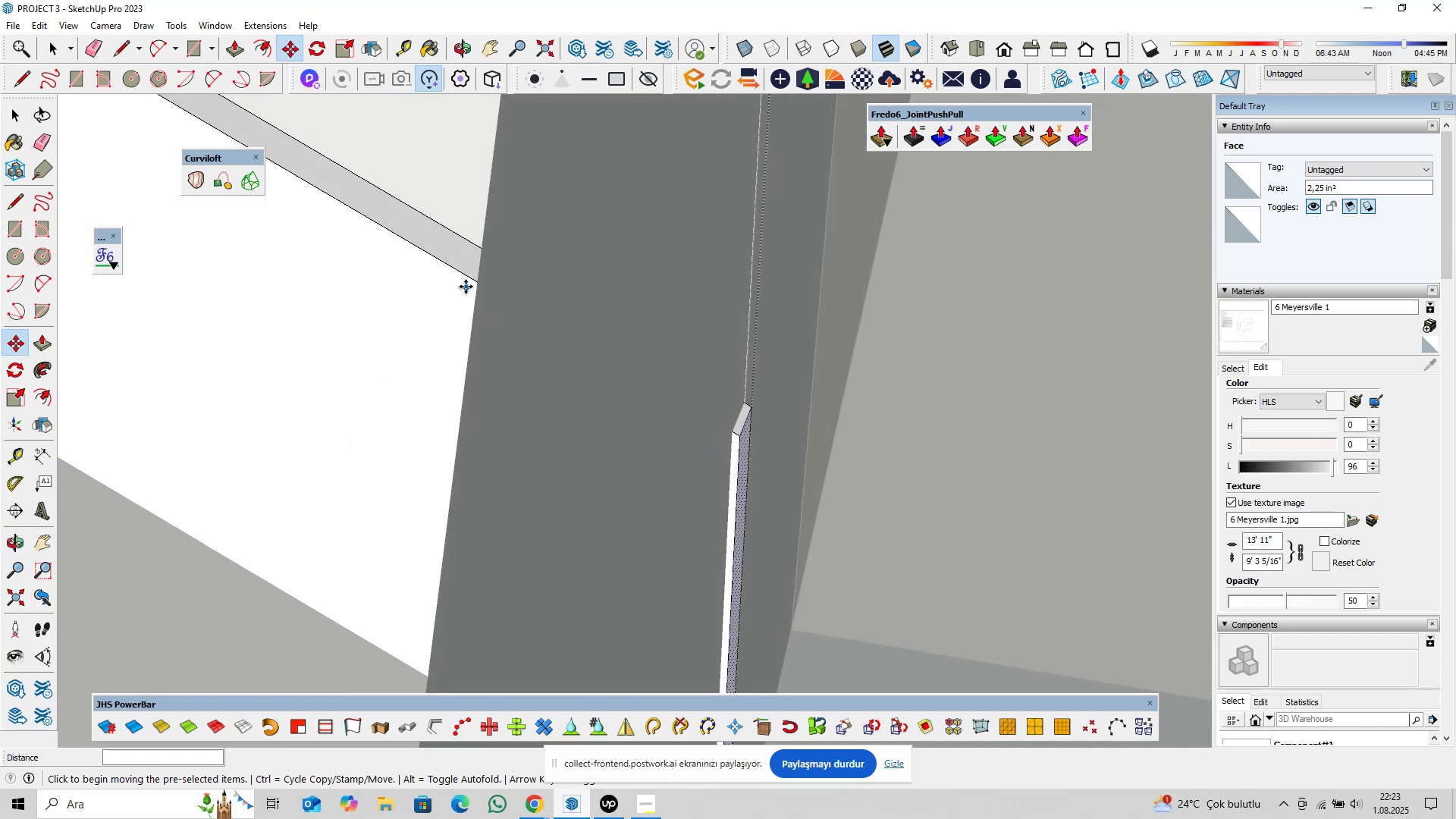 
left_click([459, 274])
 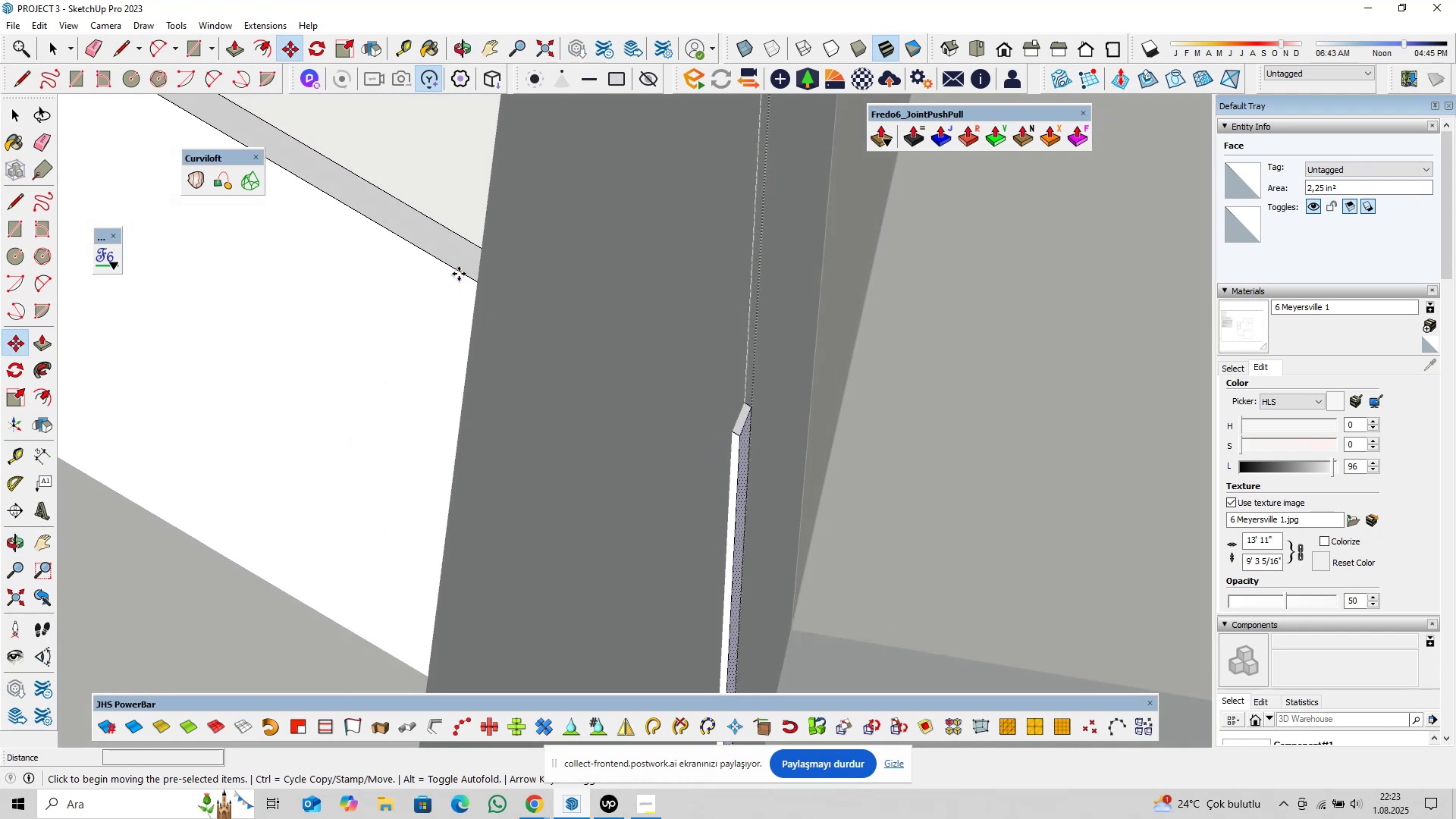 
key(ArrowLeft)
 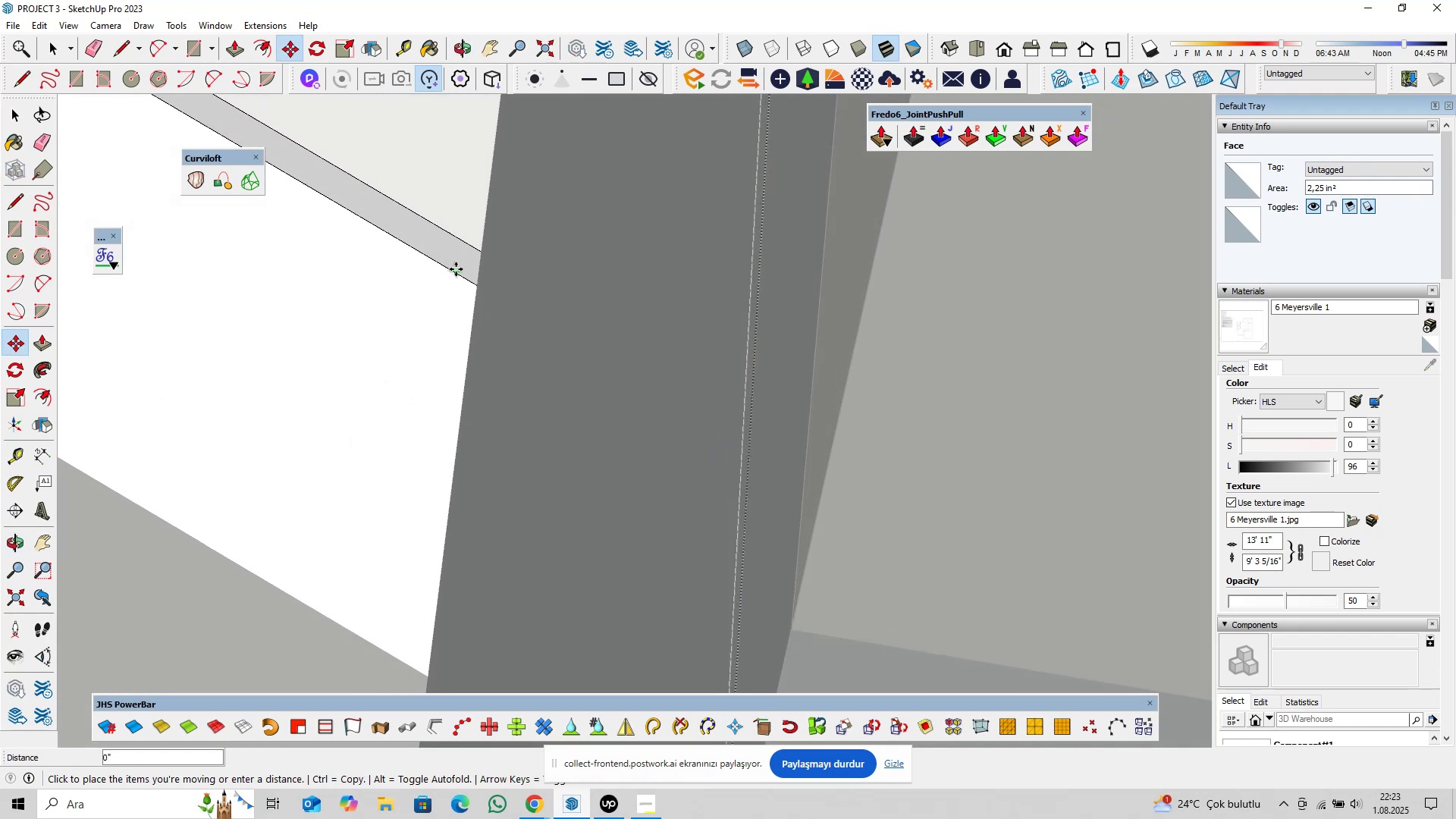 
key(ArrowDown)
 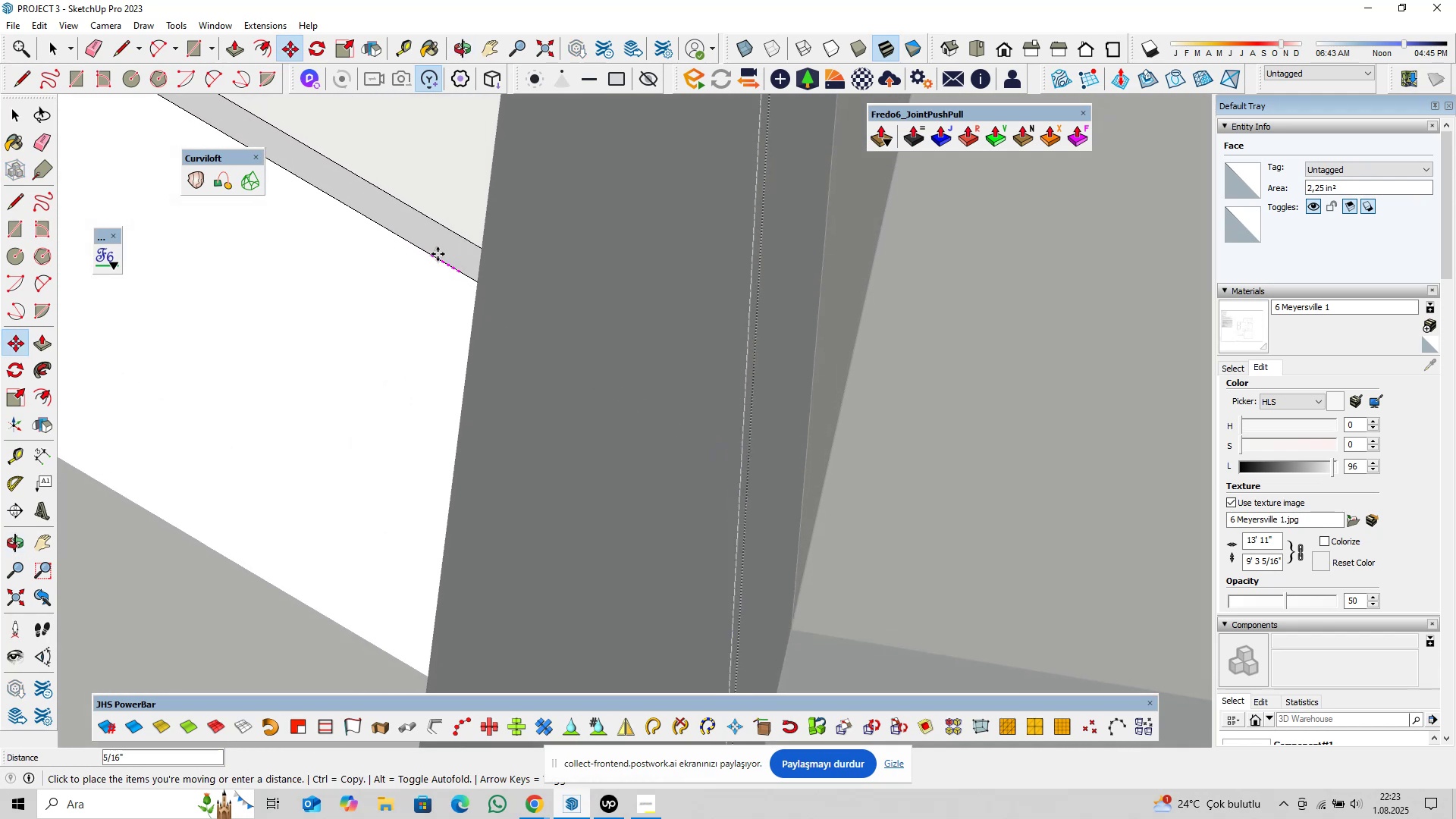 
key(Escape)
 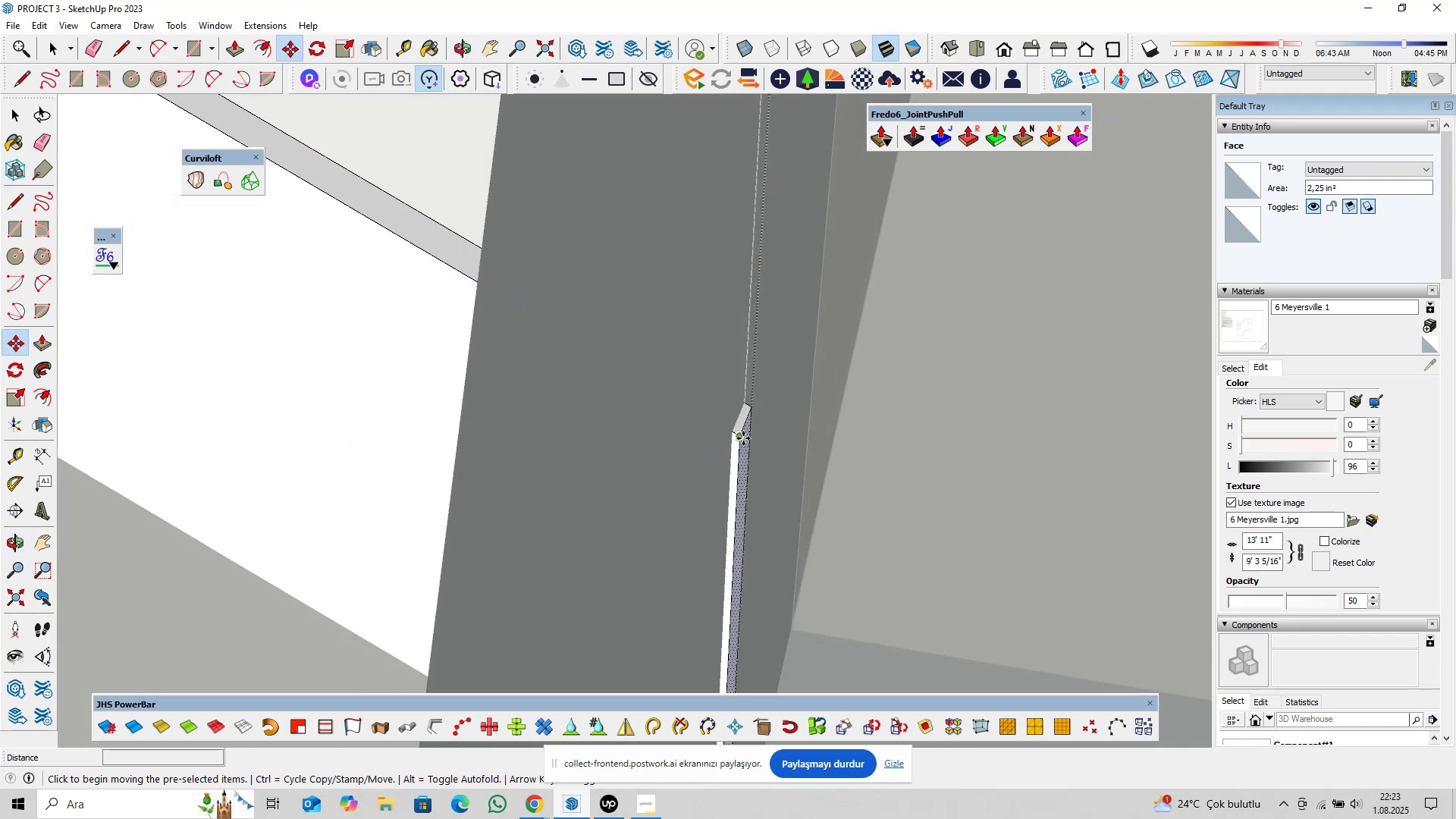 
left_click([740, 436])
 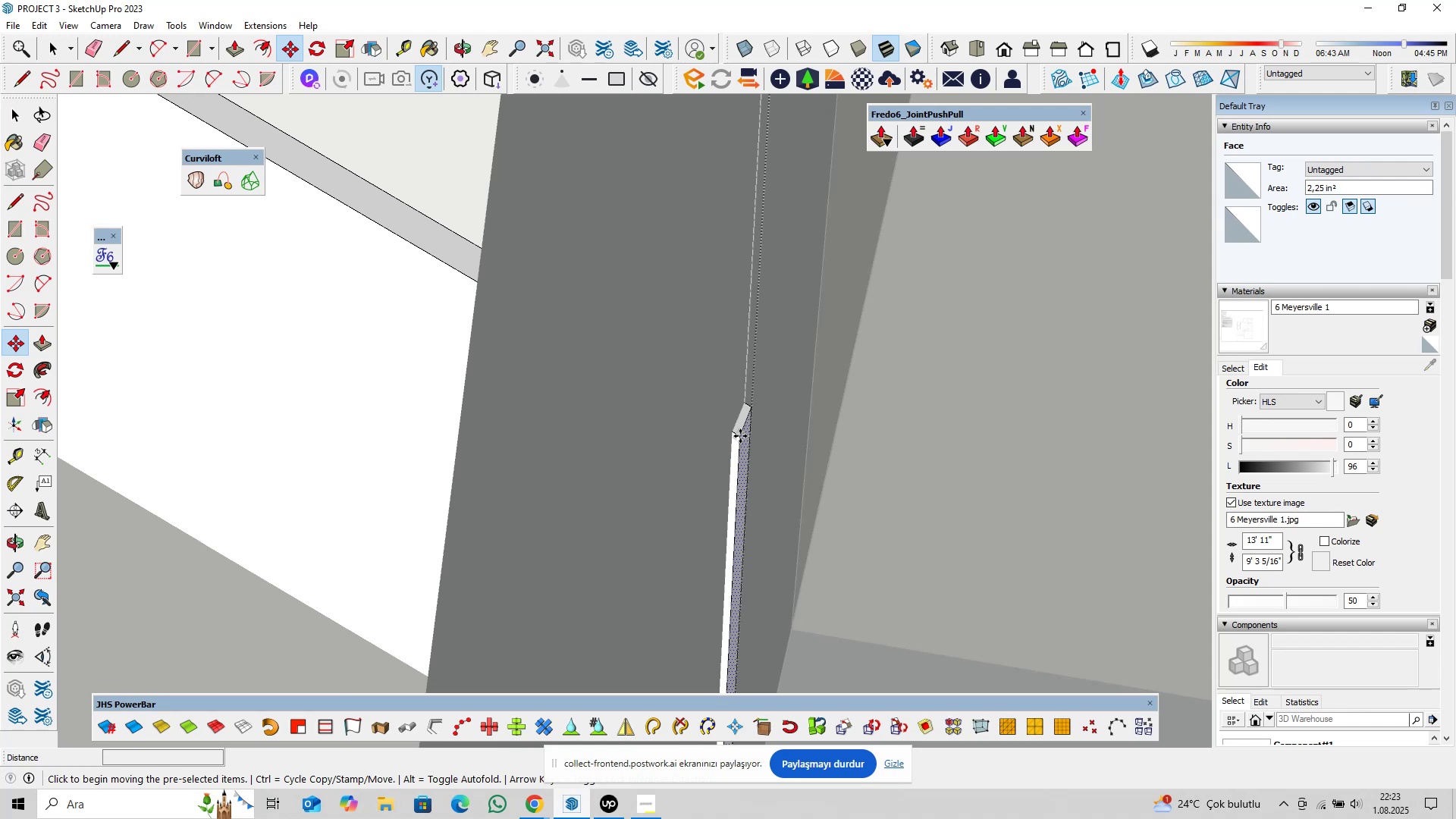 
key(ArrowDown)
 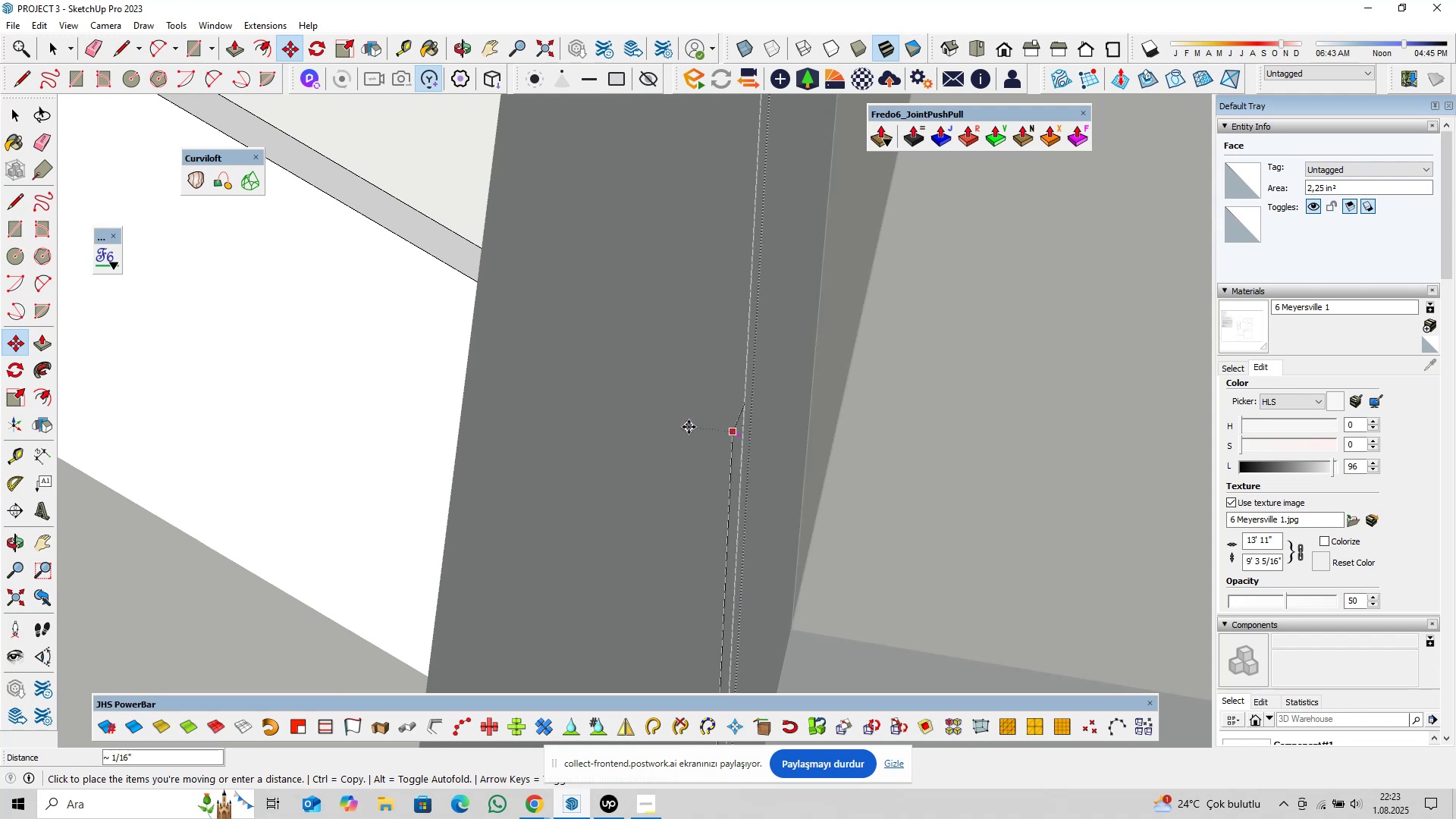 
left_click([689, 427])
 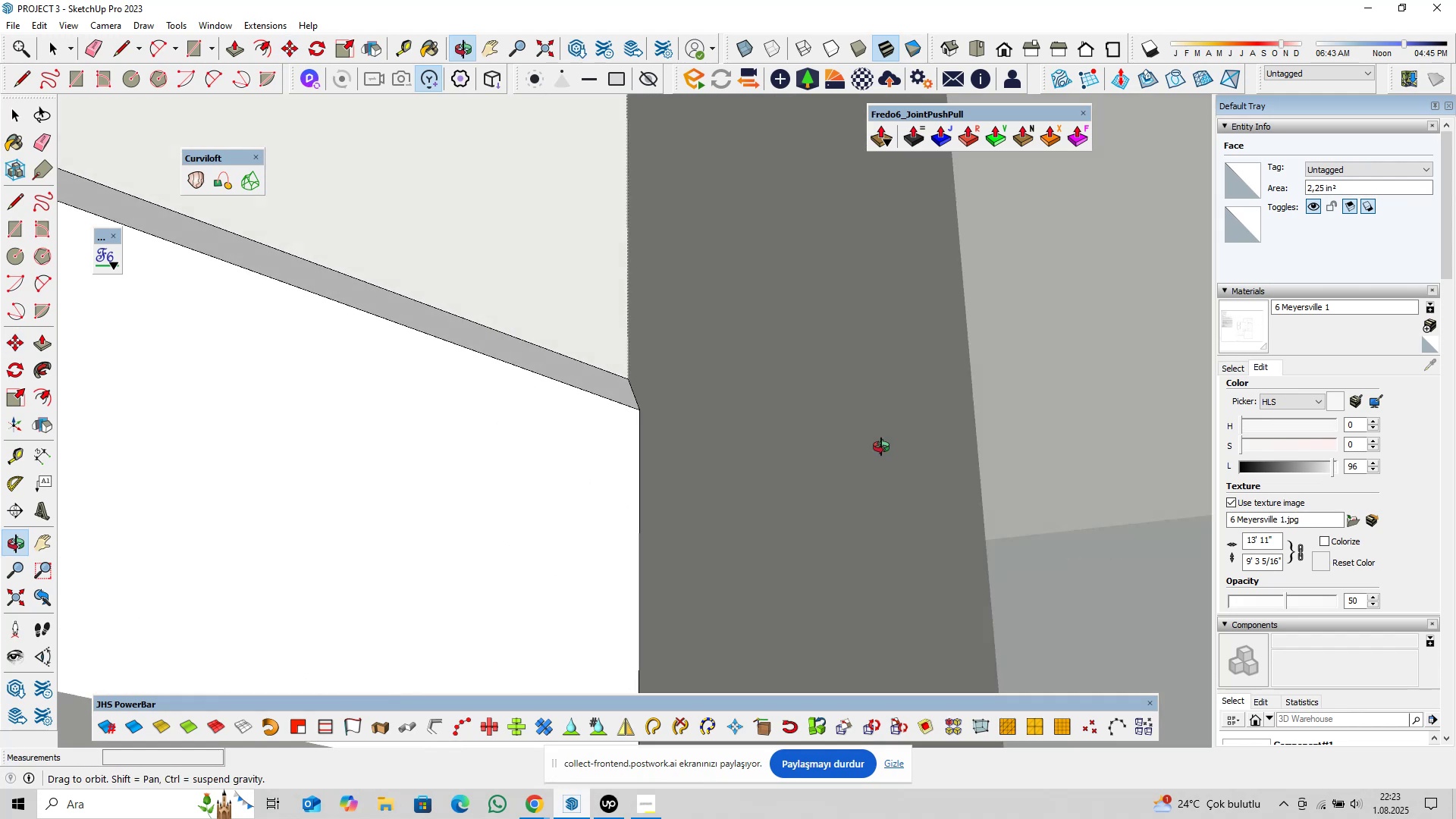 
key(Space)
 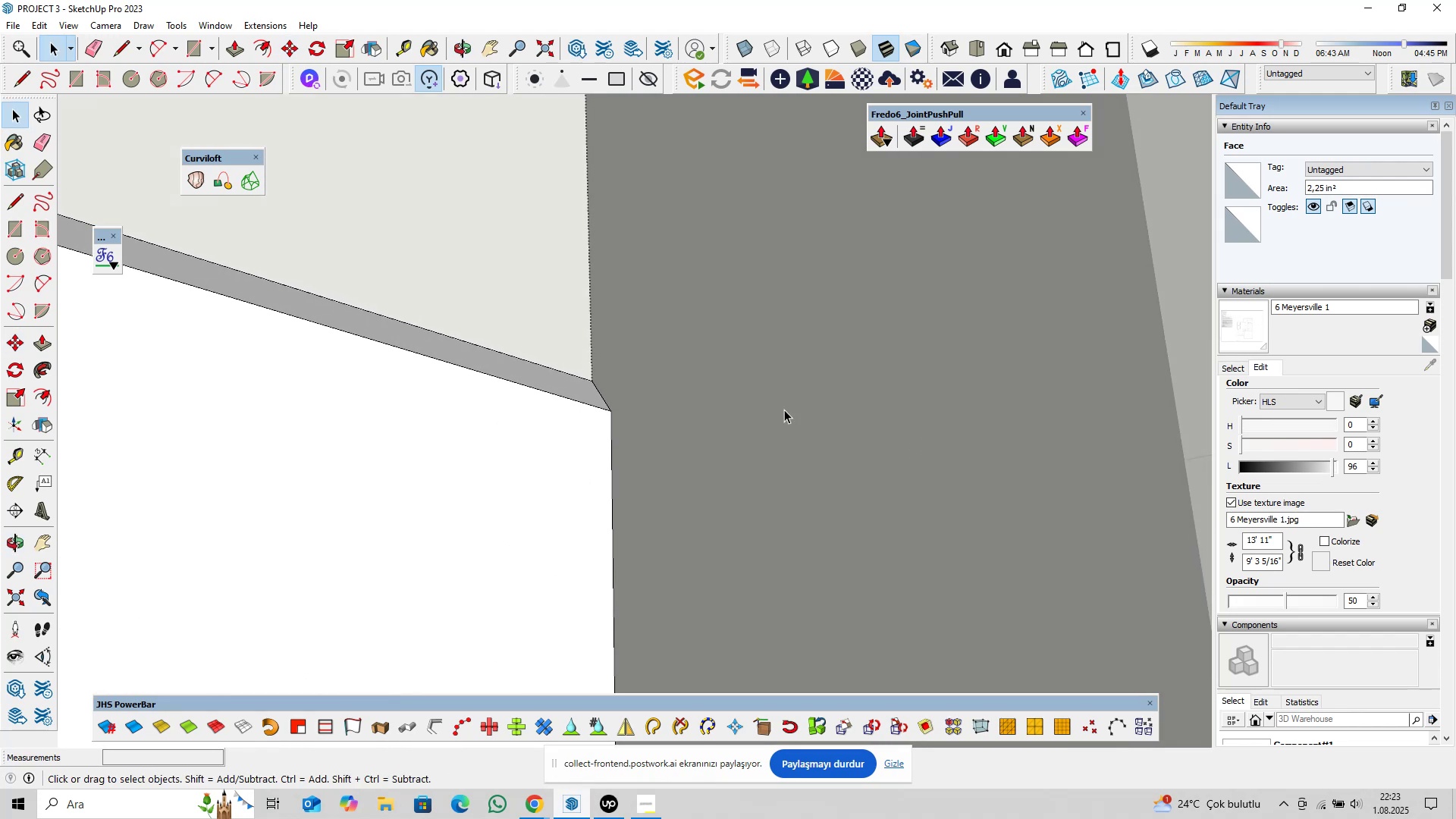 
scroll: coordinate [720, 419], scroll_direction: down, amount: 19.0
 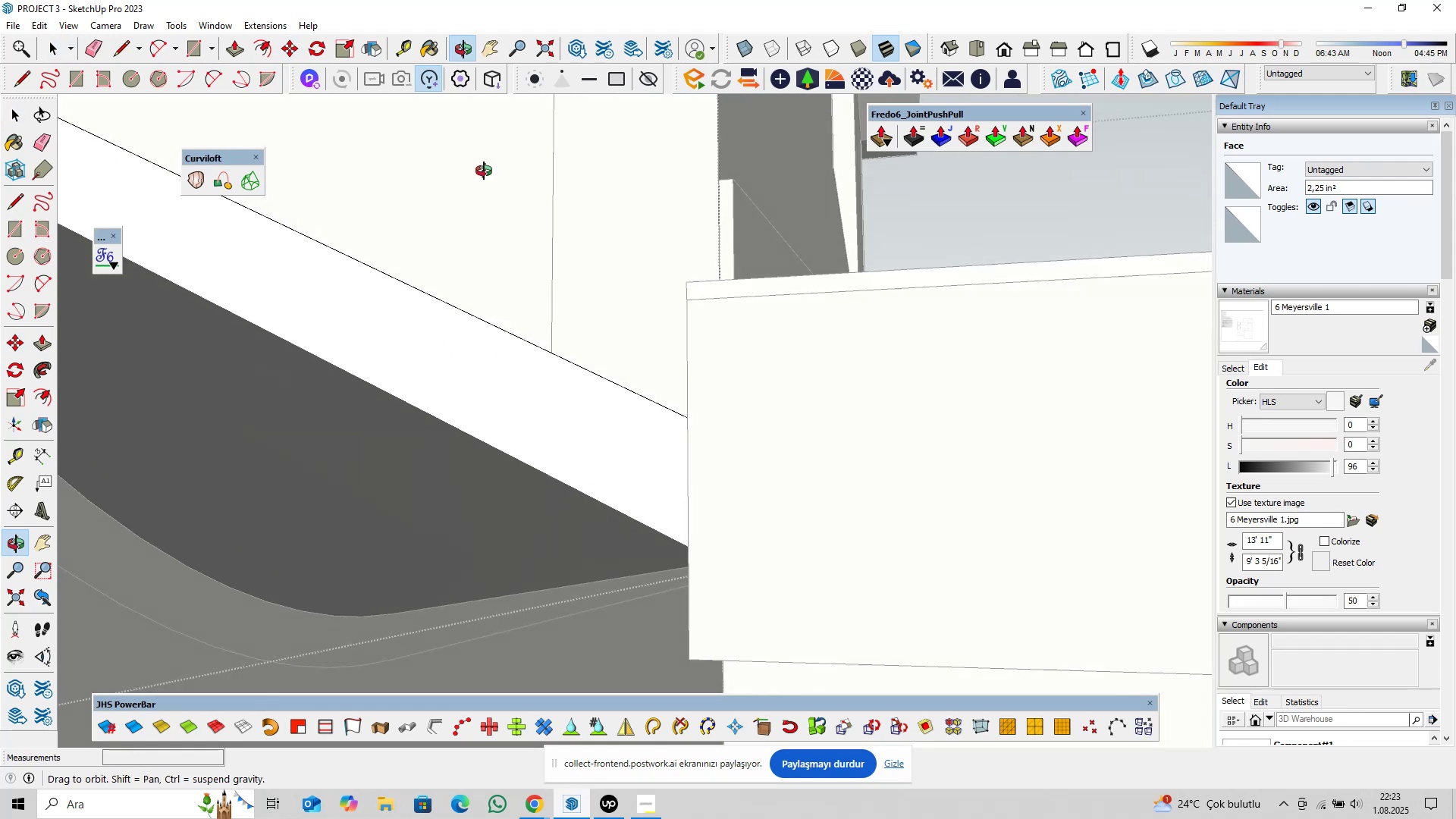 
scroll: coordinate [598, 526], scroll_direction: up, amount: 5.0
 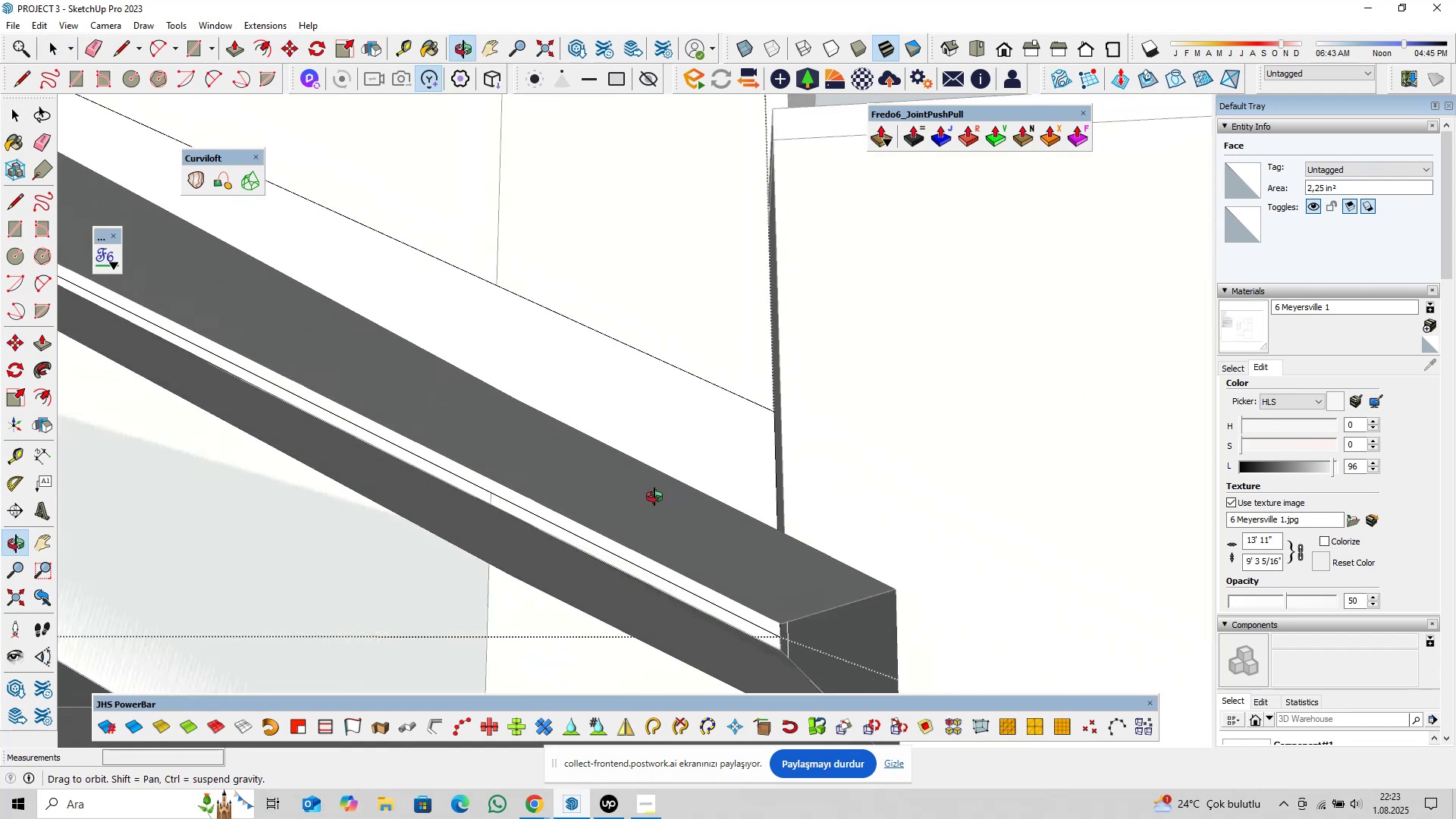 
hold_key(key=ShiftLeft, duration=0.59)
 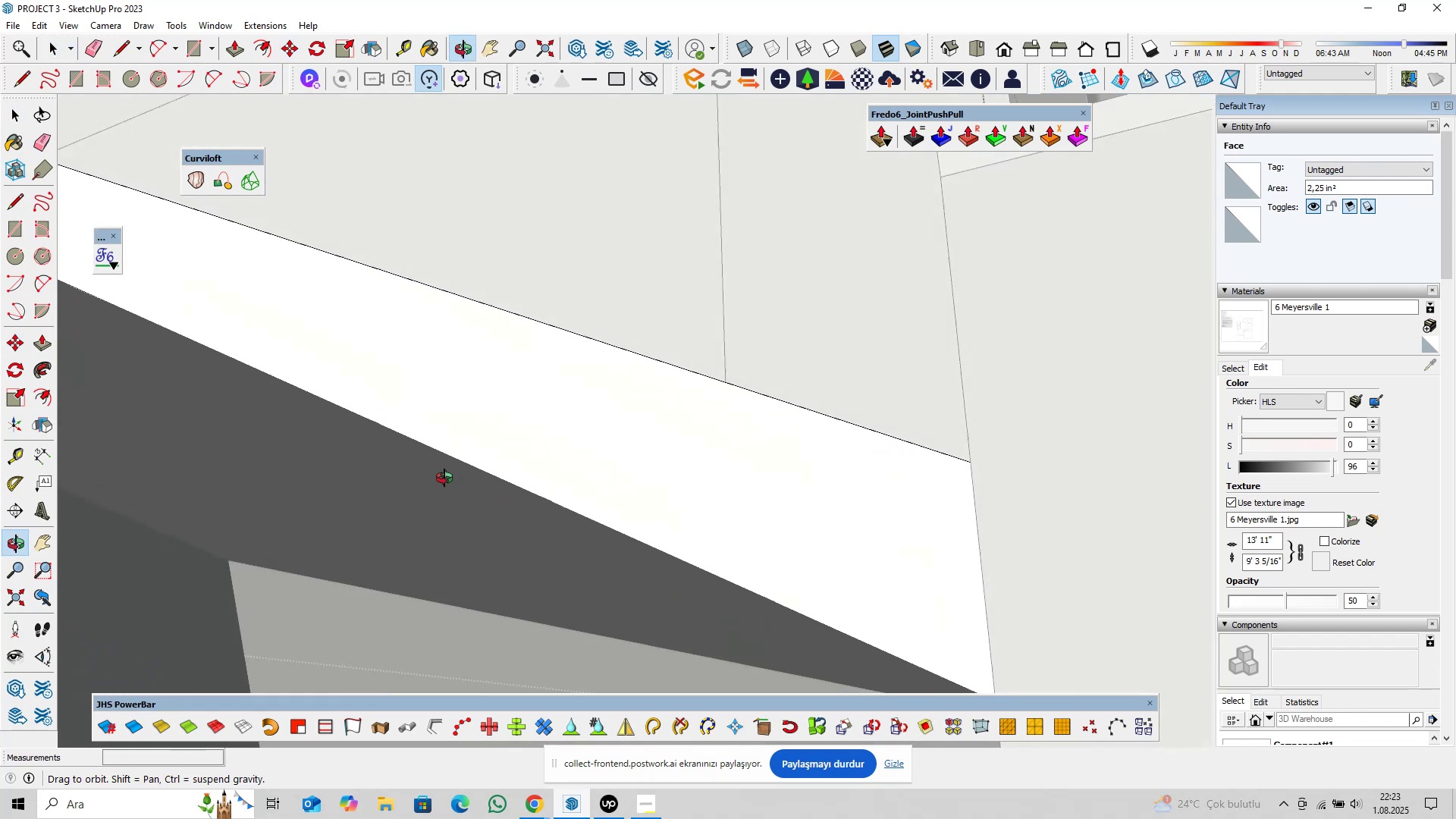 
hold_key(key=ShiftLeft, duration=0.93)
 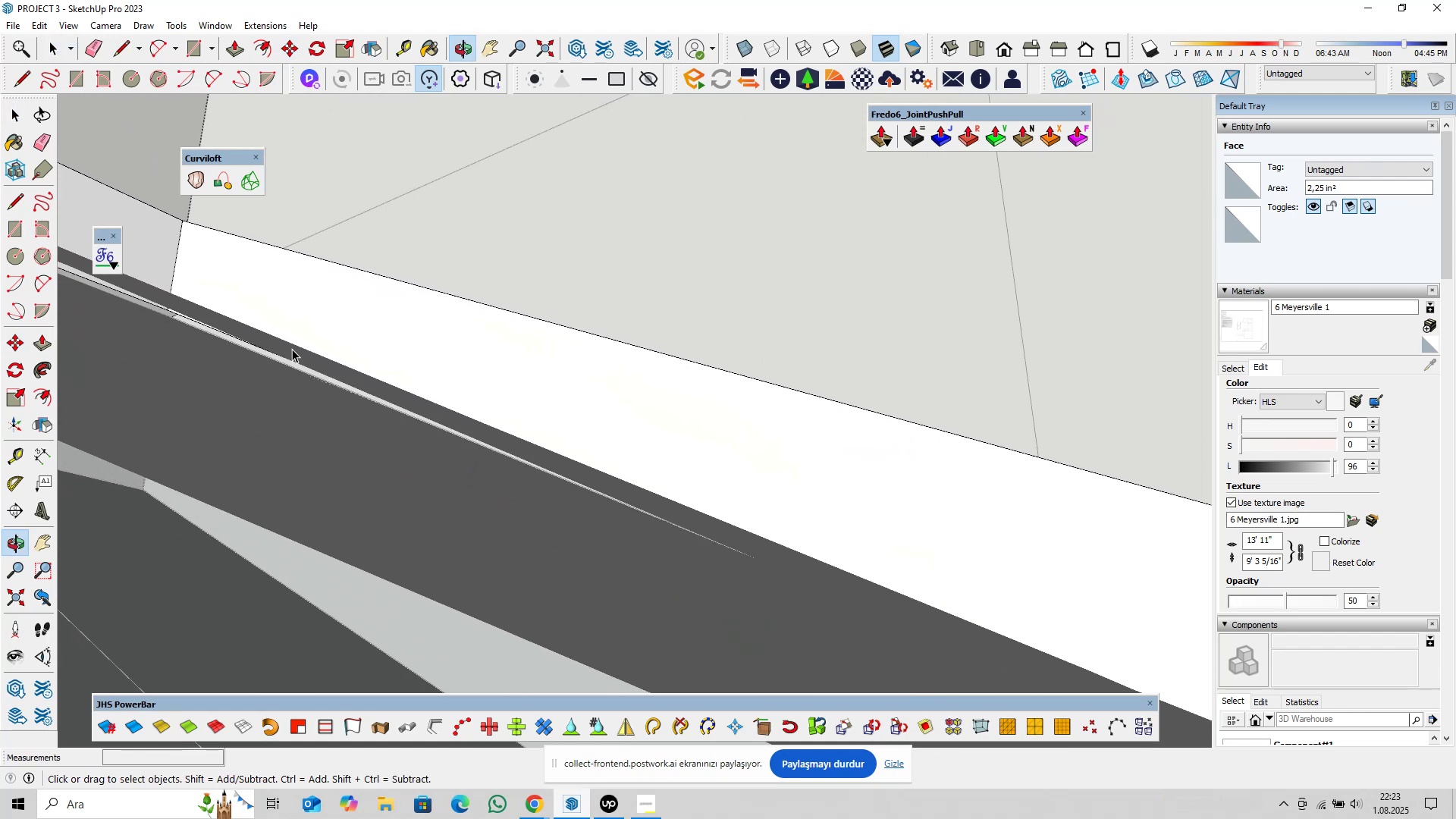 
scroll: coordinate [256, 334], scroll_direction: up, amount: 2.0
 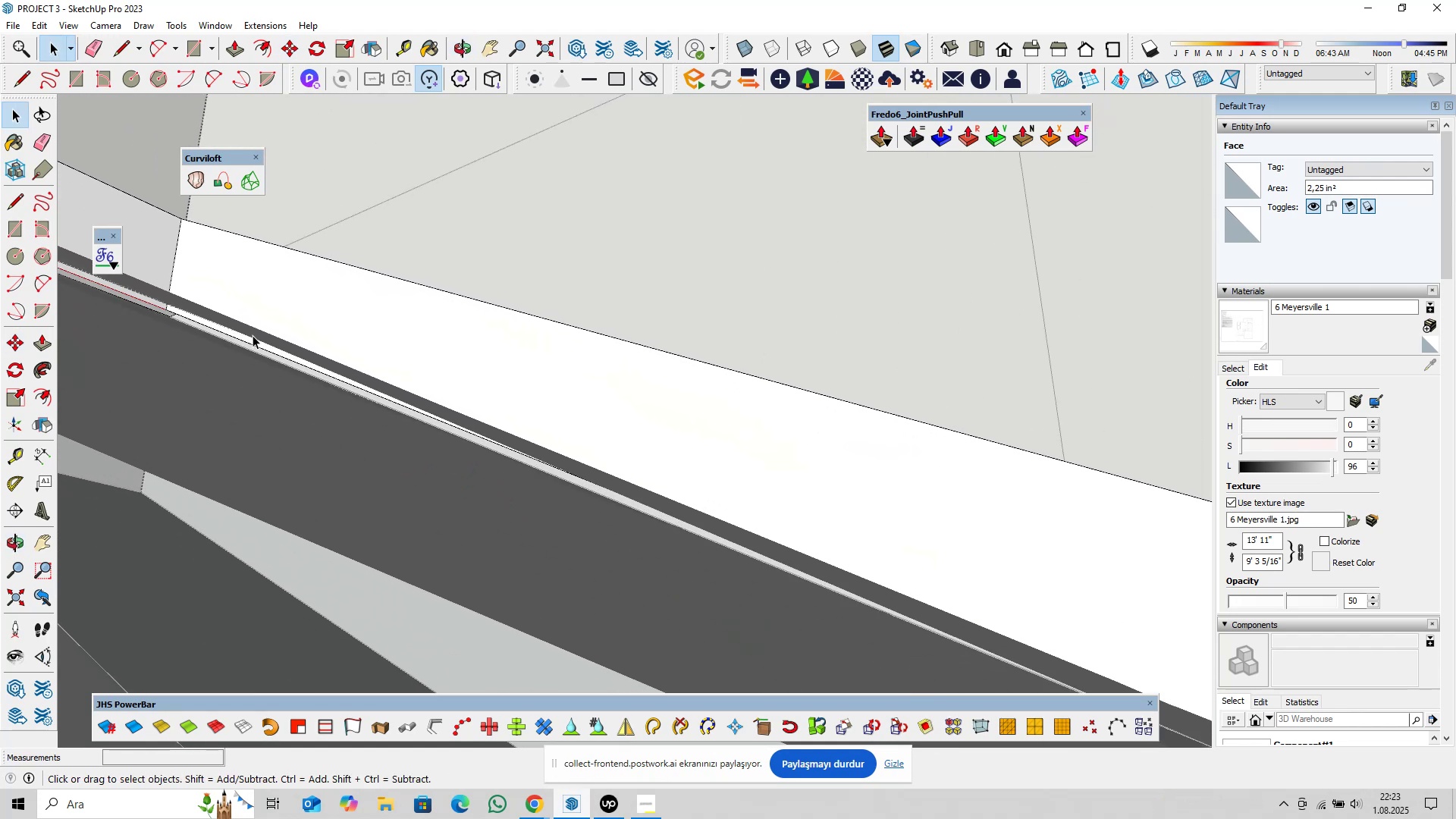 
hold_key(key=ShiftLeft, duration=0.72)
 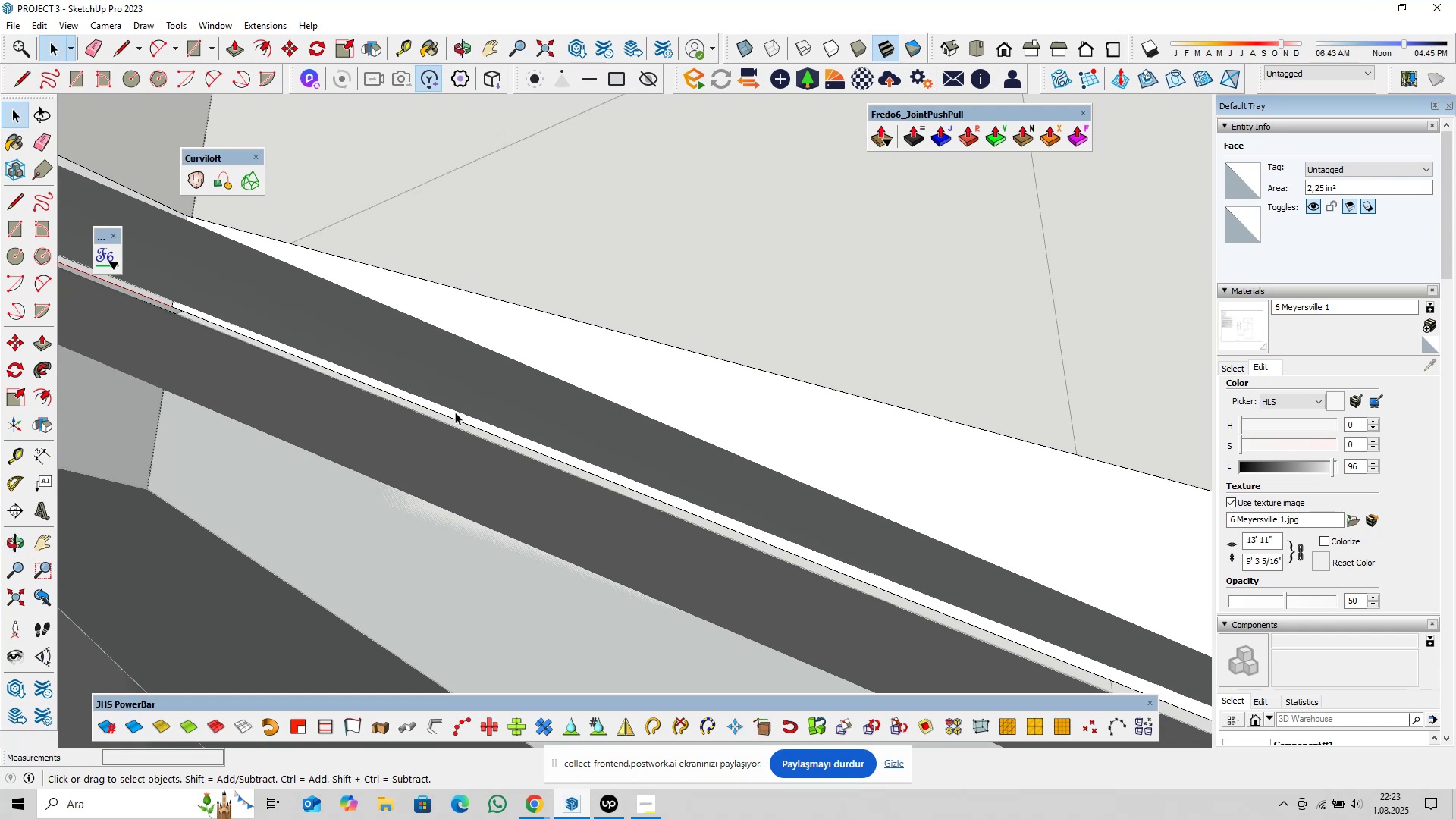 
hold_key(key=ShiftLeft, duration=0.59)
 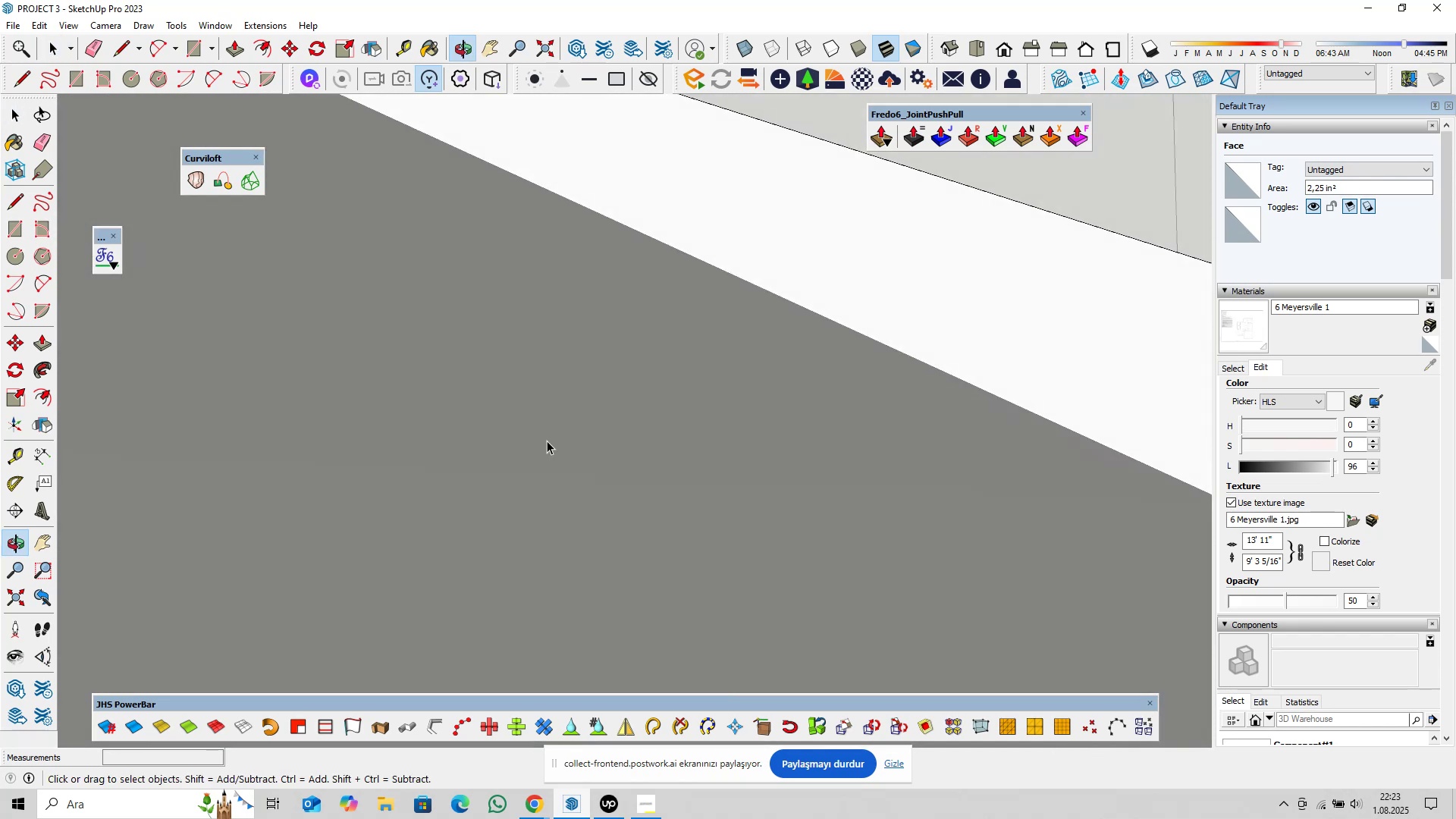 
scroll: coordinate [796, 311], scroll_direction: down, amount: 19.0
 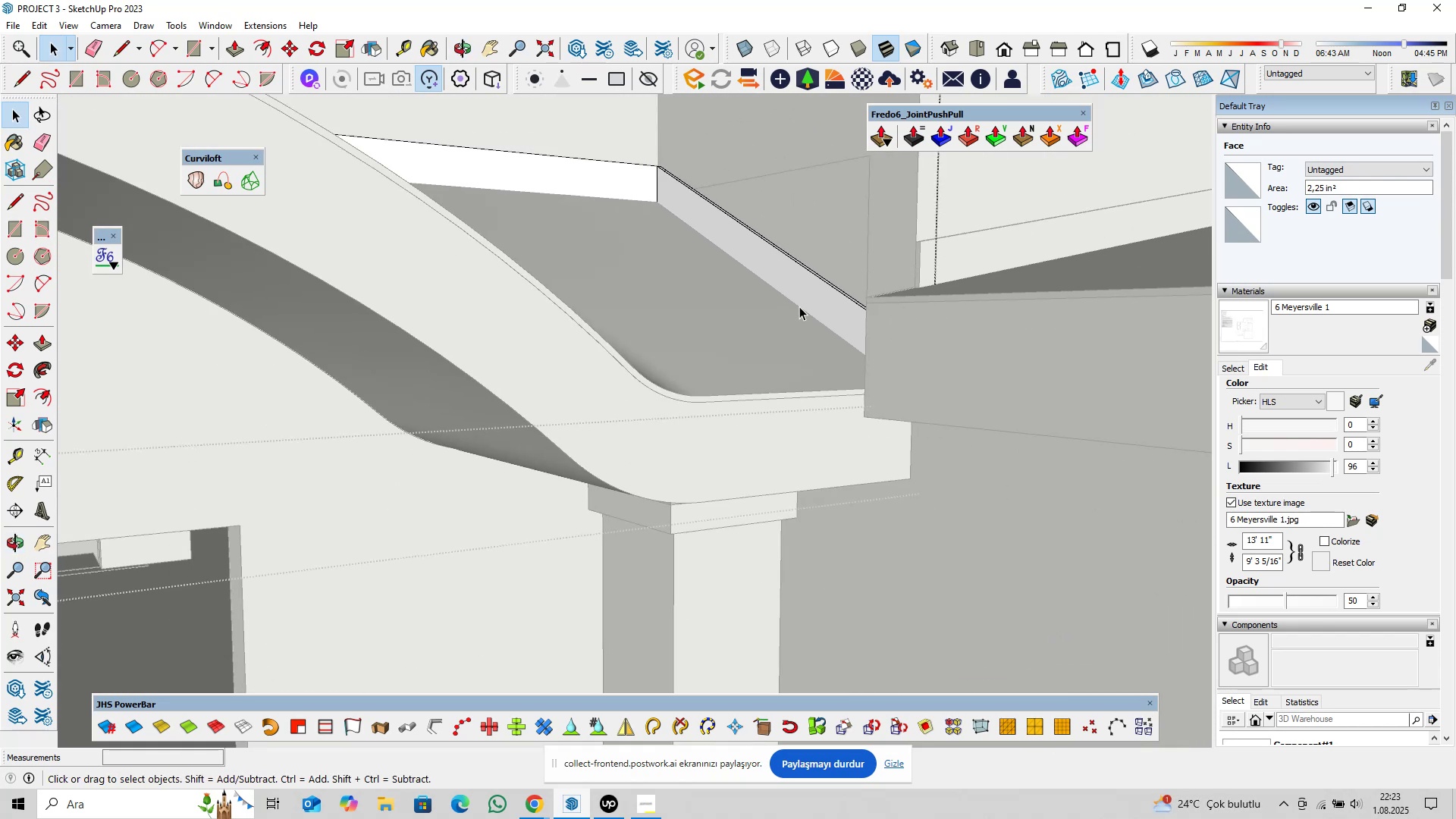 
key(Escape)
 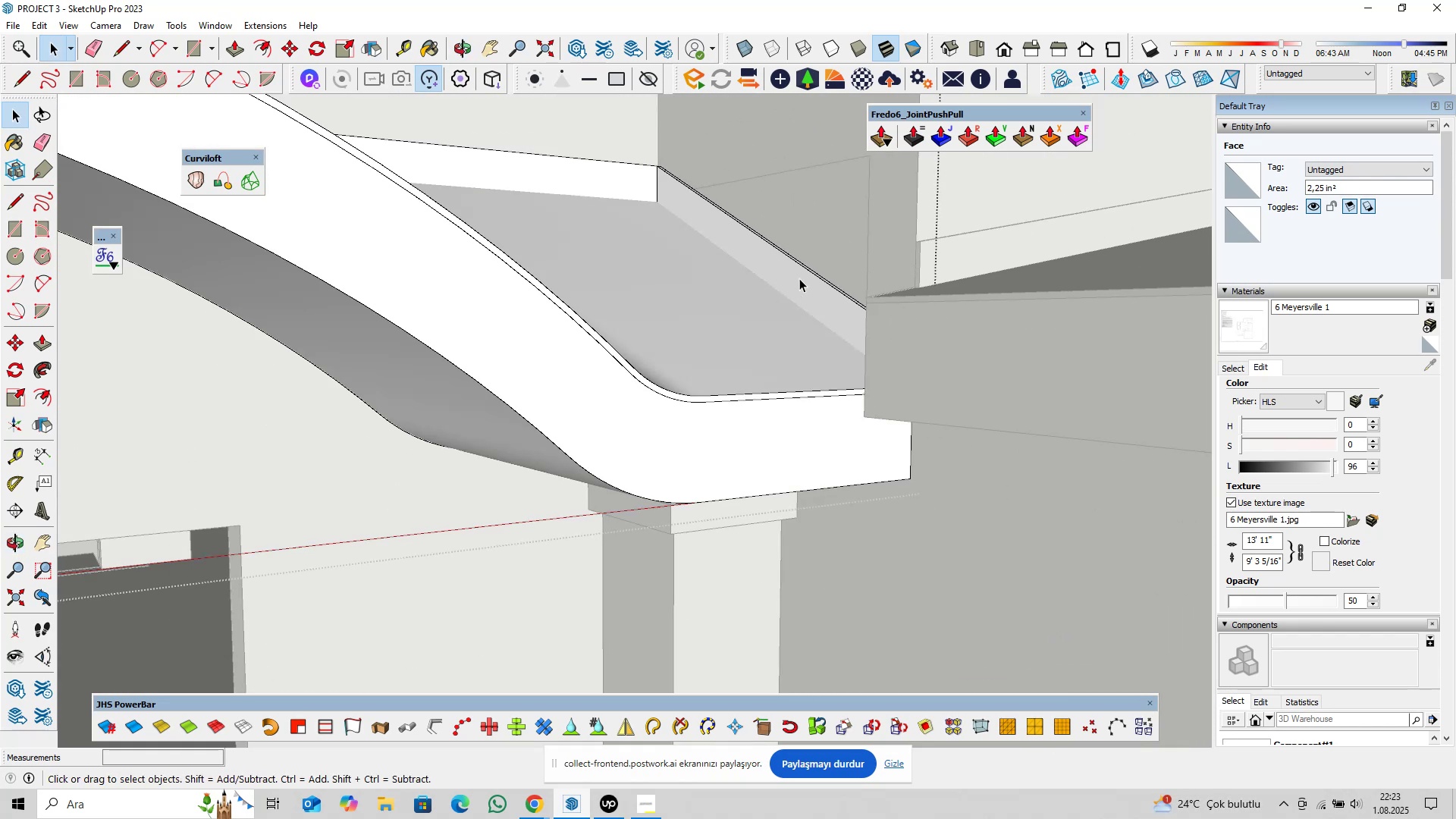 
left_click([799, 278])
 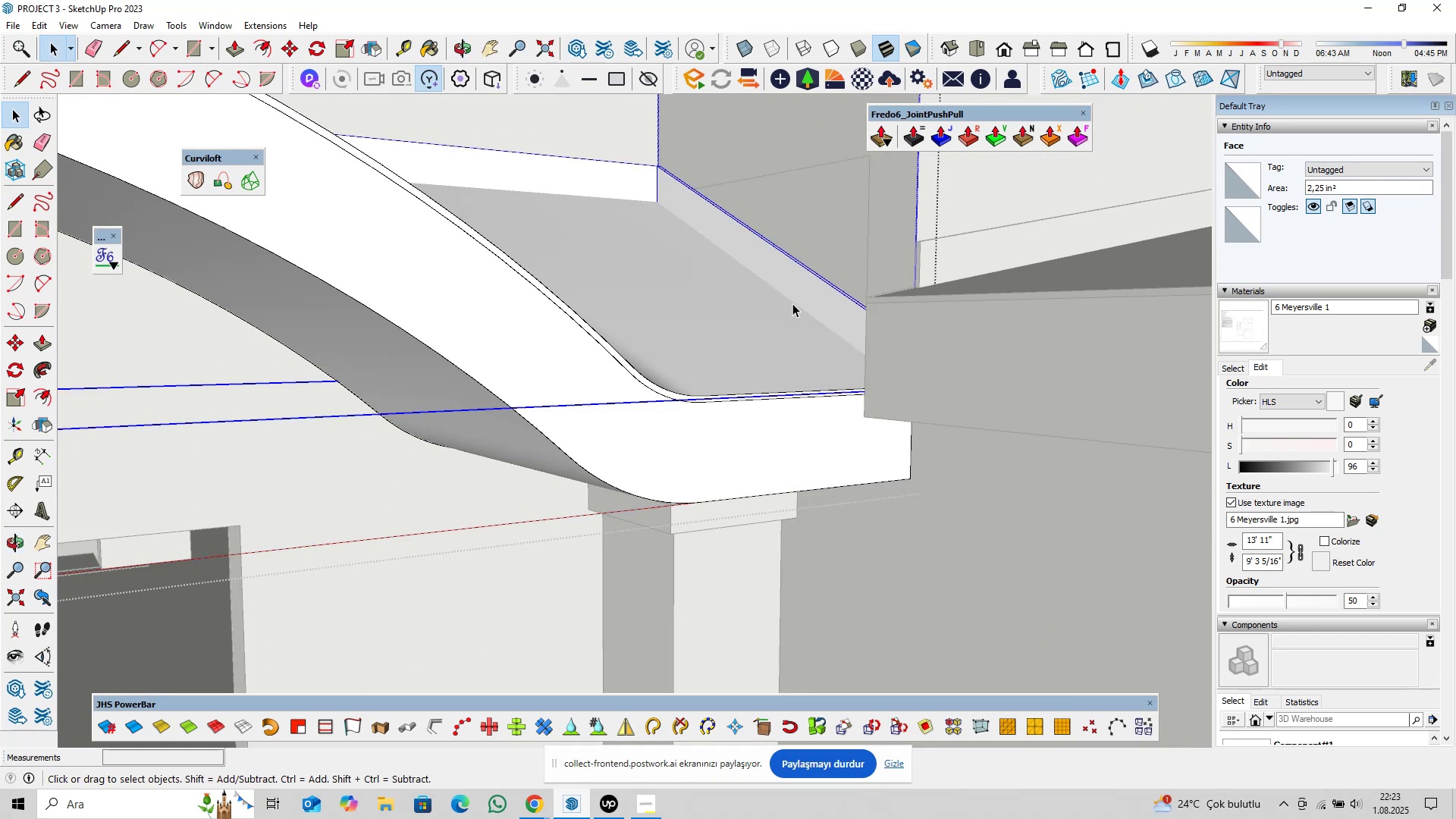 
scroll: coordinate [723, 314], scroll_direction: down, amount: 18.0
 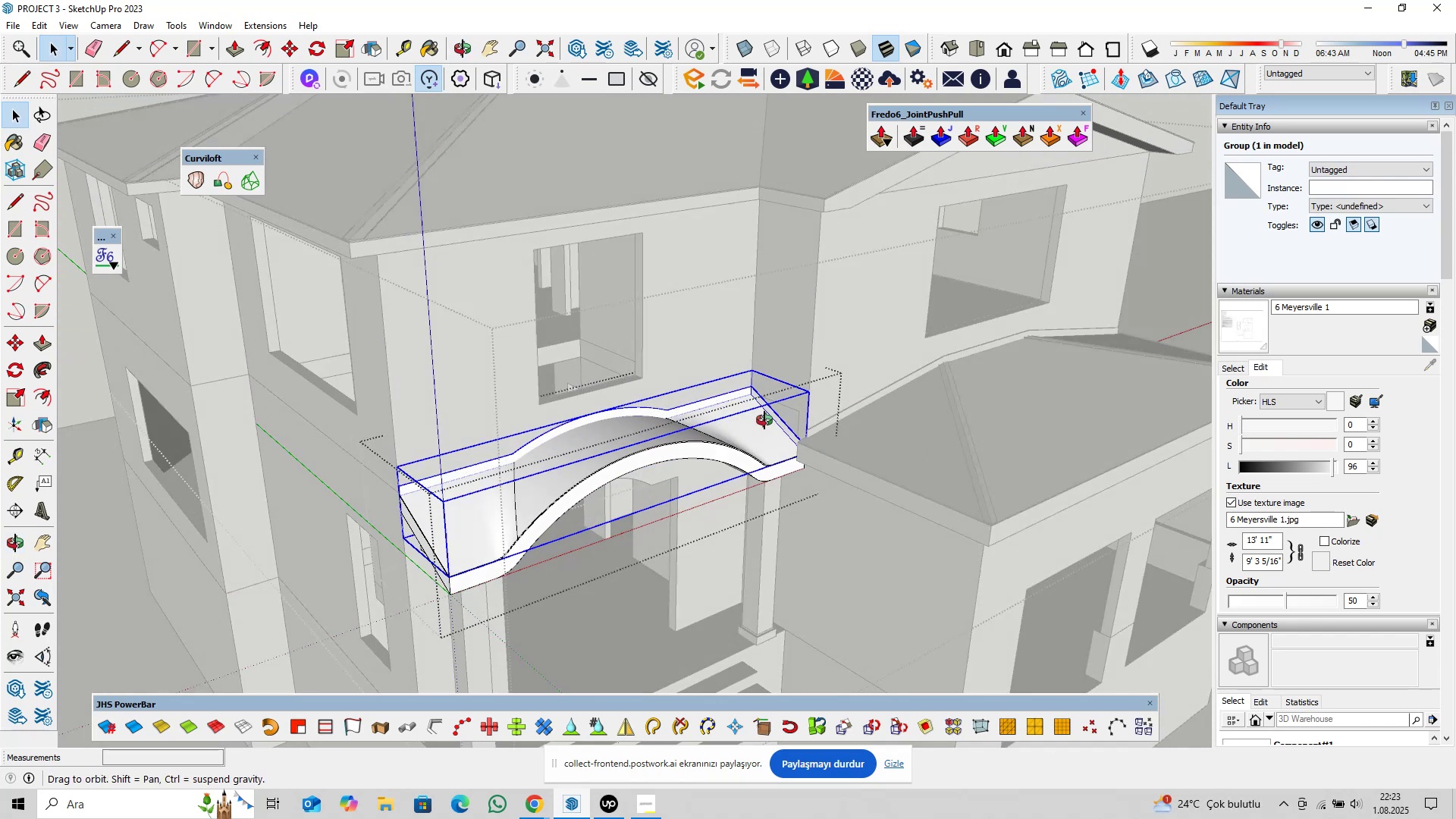 
hold_key(key=ShiftLeft, duration=0.41)
 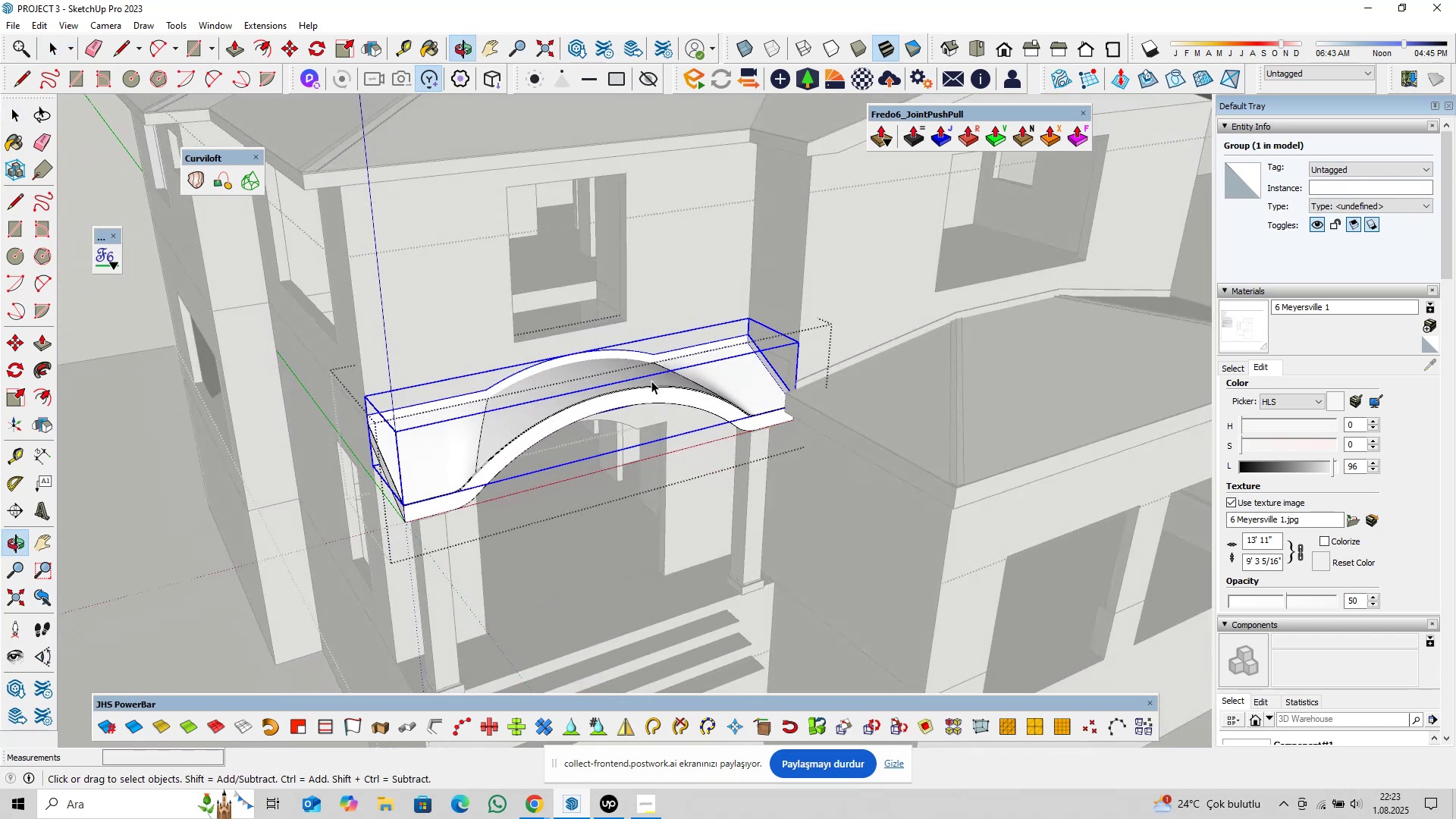 
left_click([652, 381])
 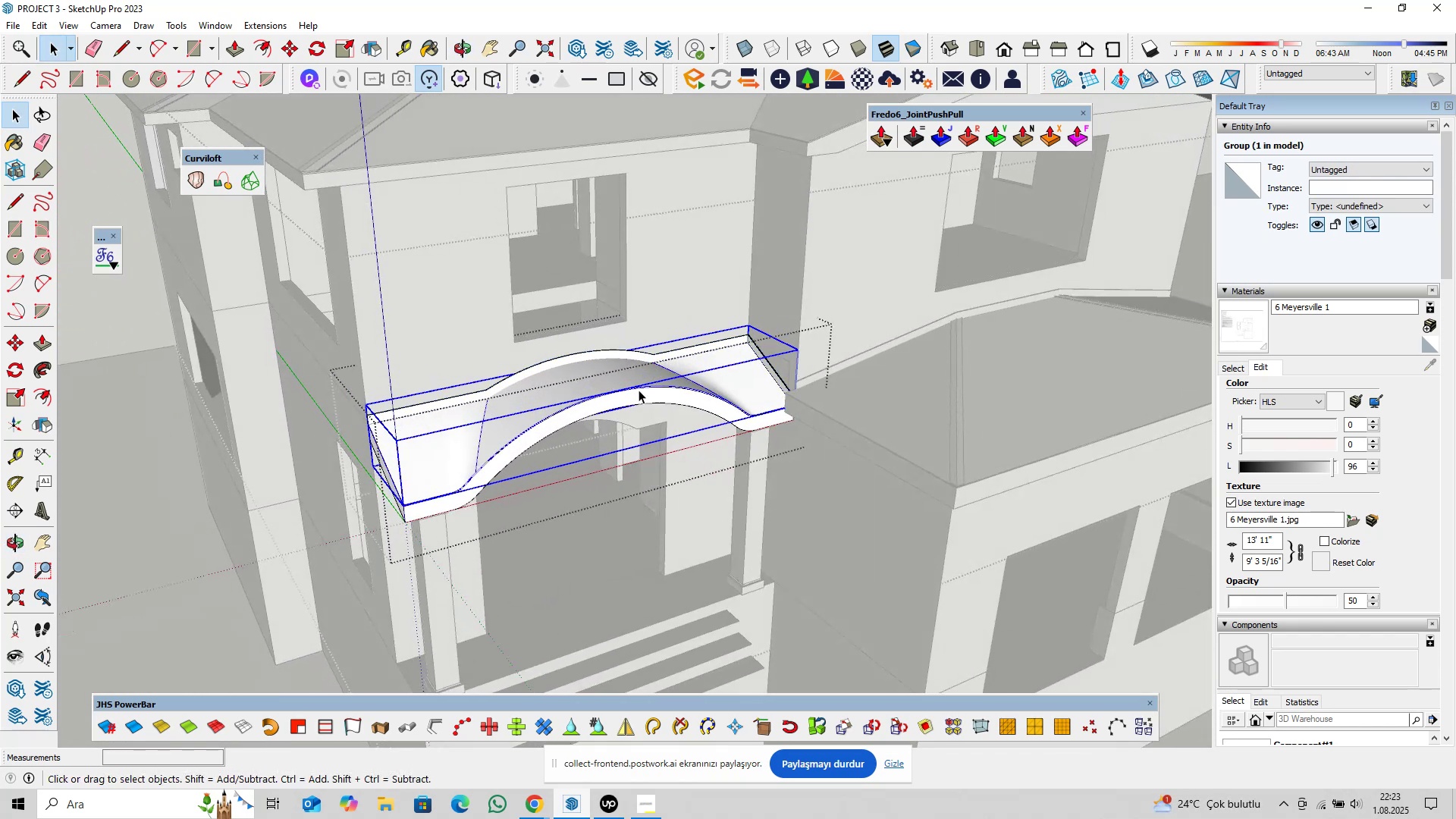 
scroll: coordinate [604, 399], scroll_direction: up, amount: 4.0
 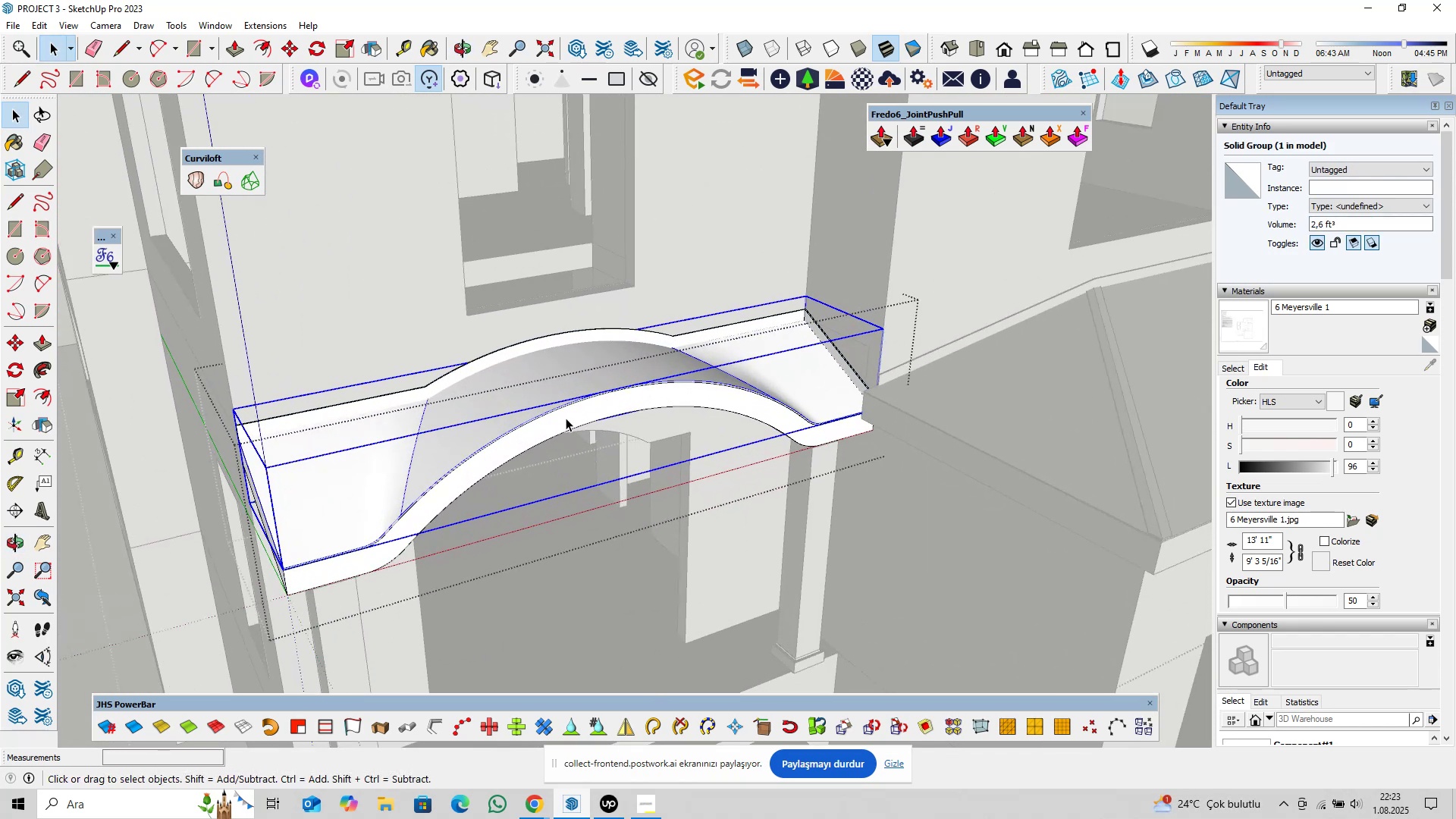 
left_click([566, 418])
 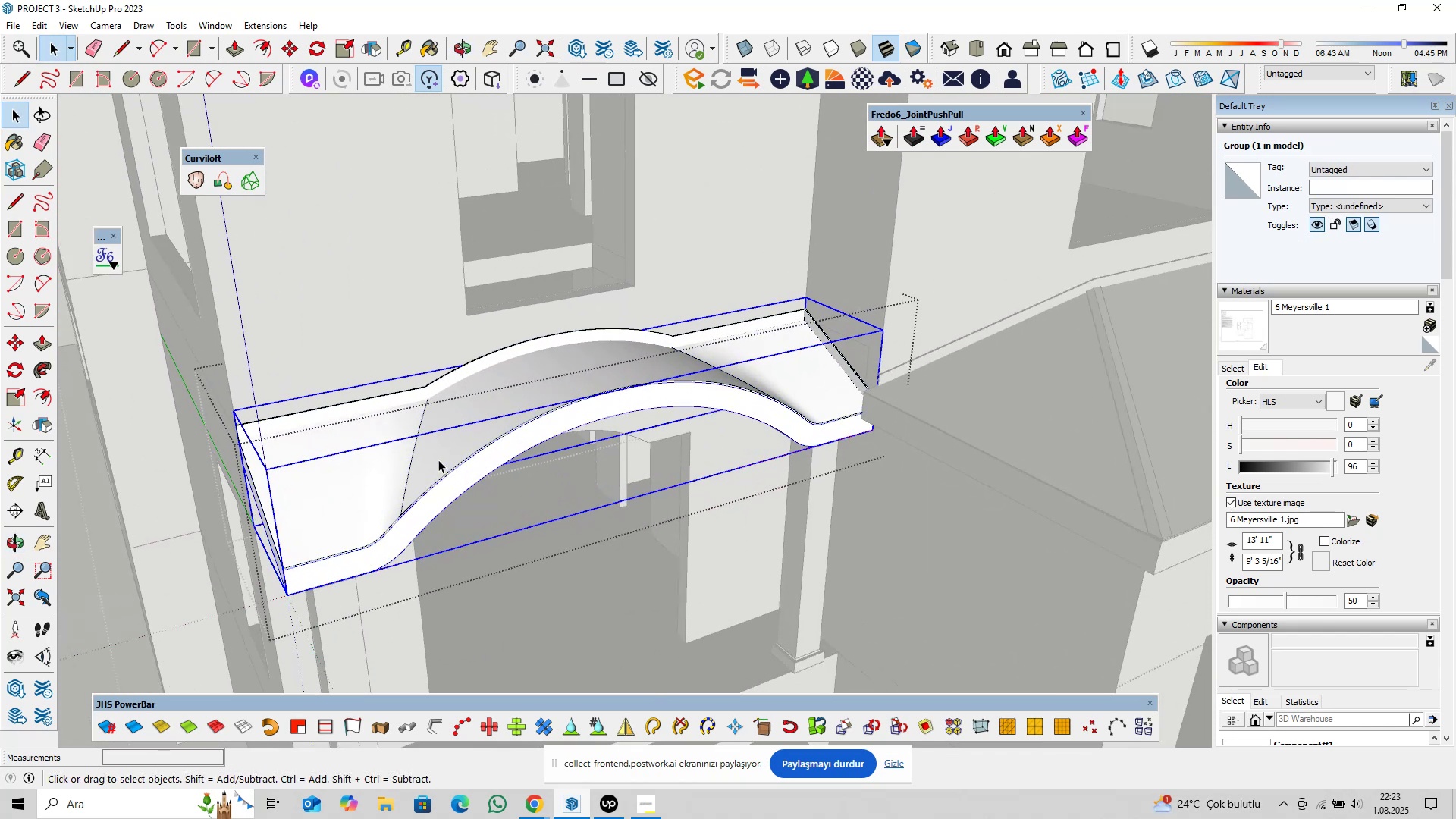 
scroll: coordinate [610, 402], scroll_direction: down, amount: 11.0
 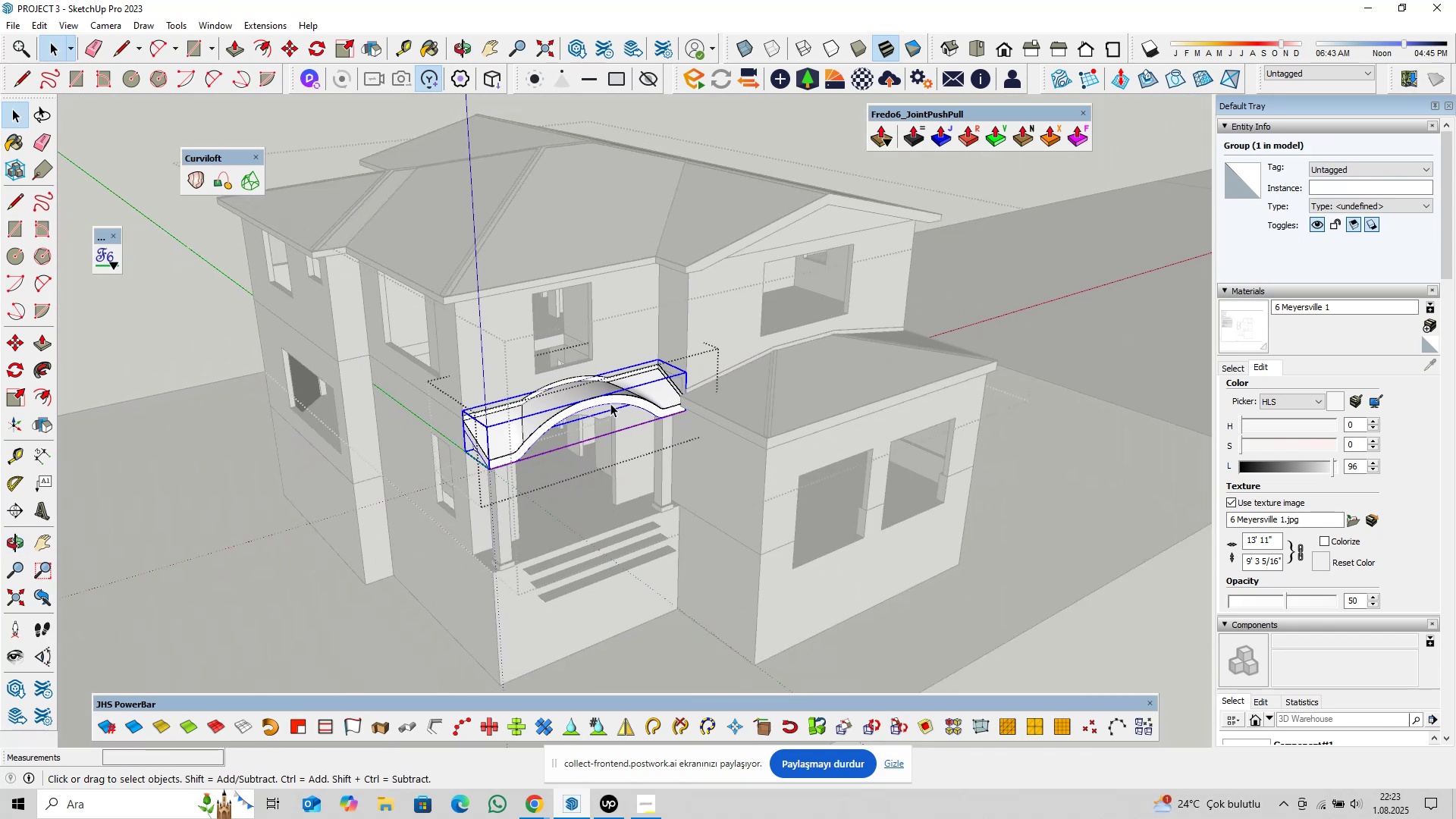 
key(Escape)
 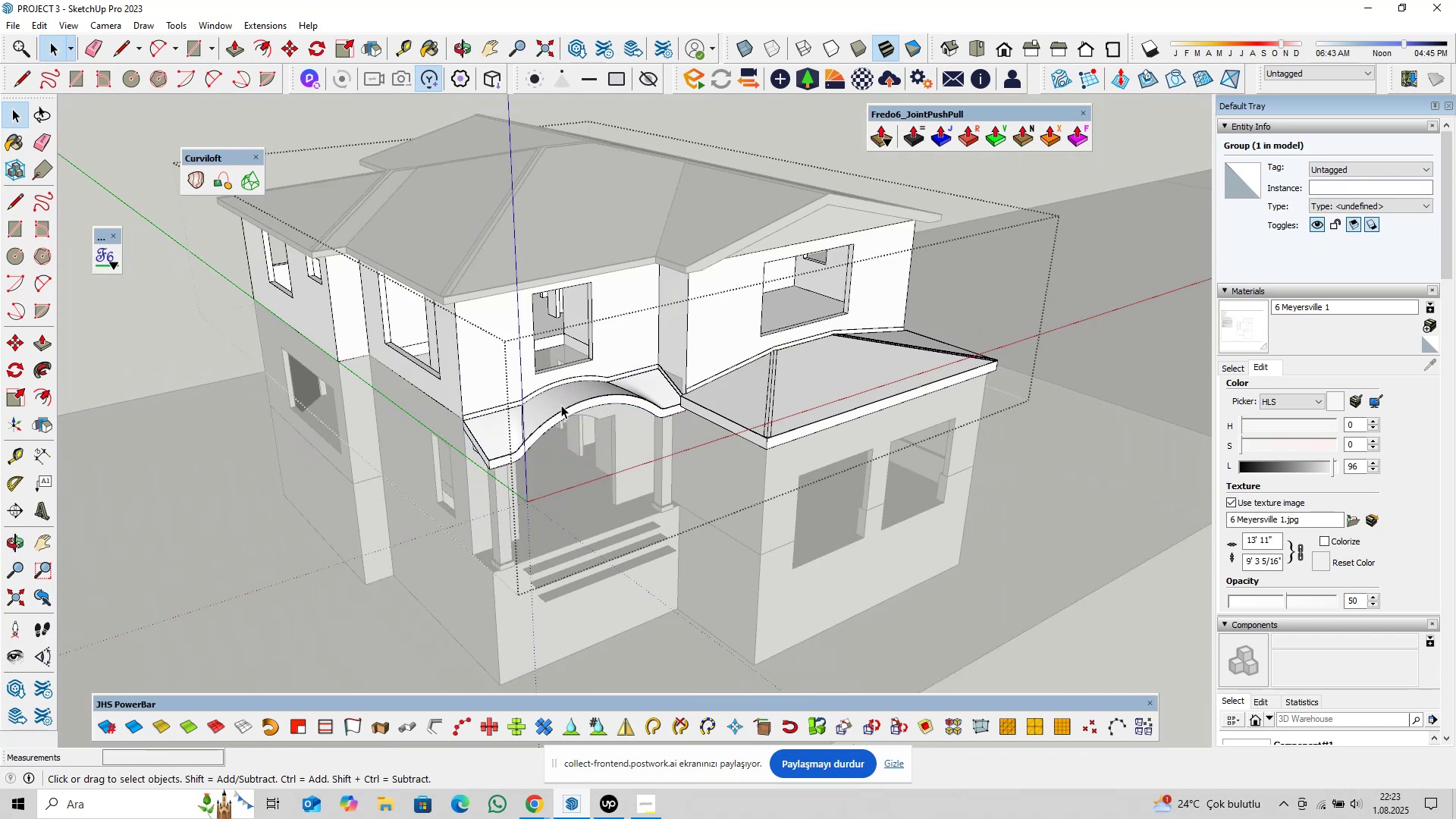 
left_click([561, 405])
 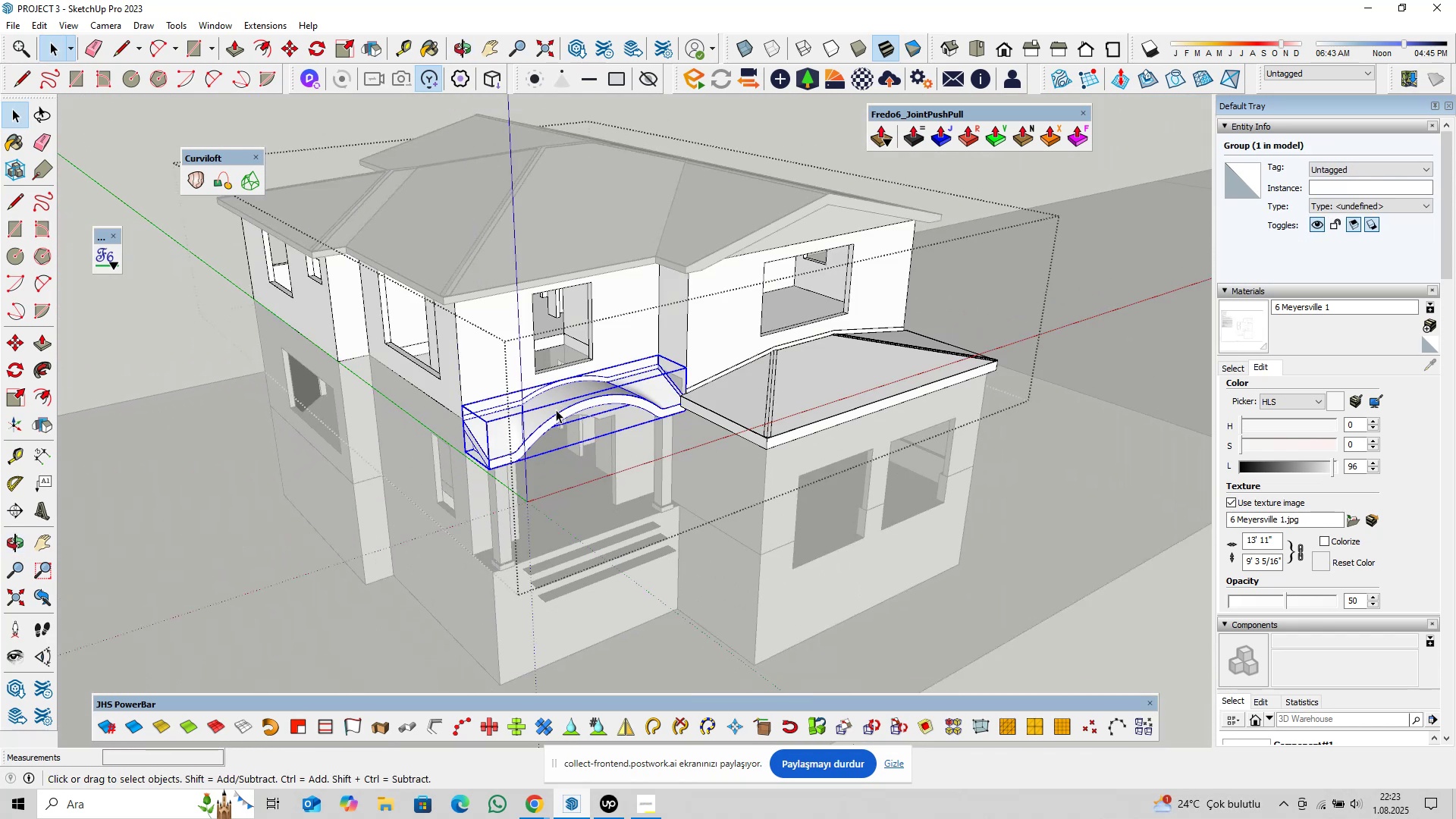 
scroll: coordinate [551, 411], scroll_direction: up, amount: 4.0
 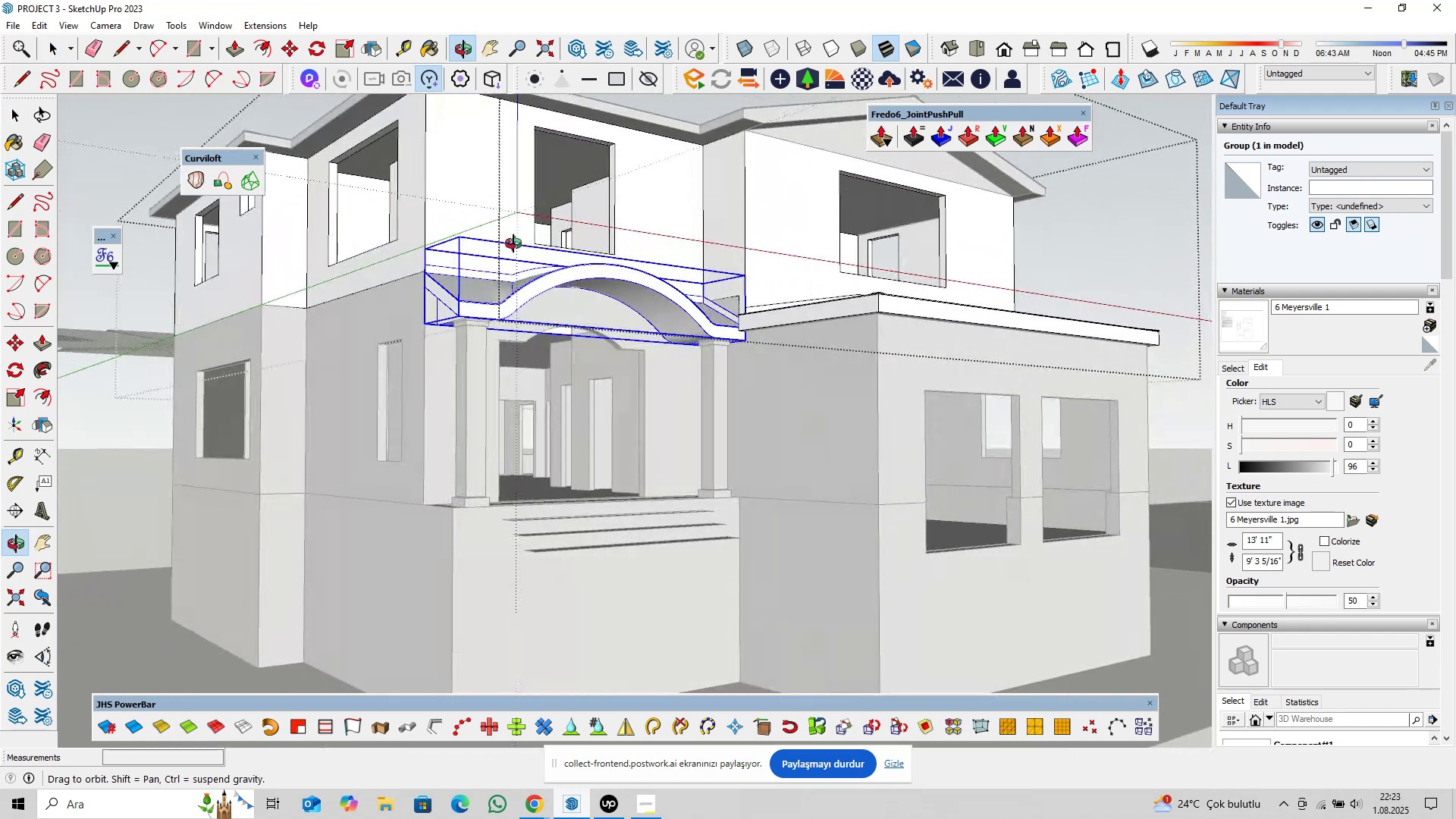 
wait(5.03)
 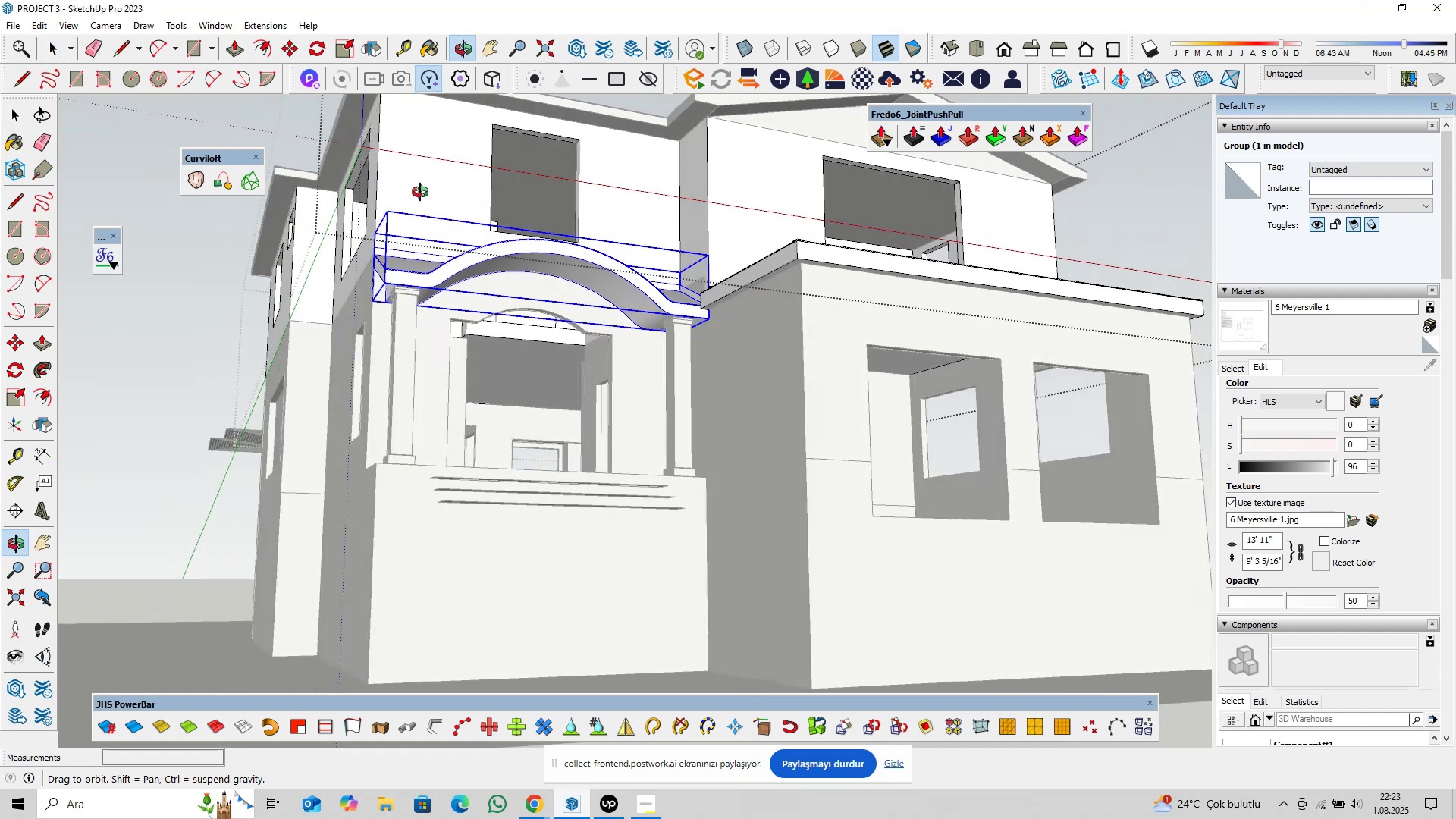 
scroll: coordinate [642, 308], scroll_direction: up, amount: 16.0
 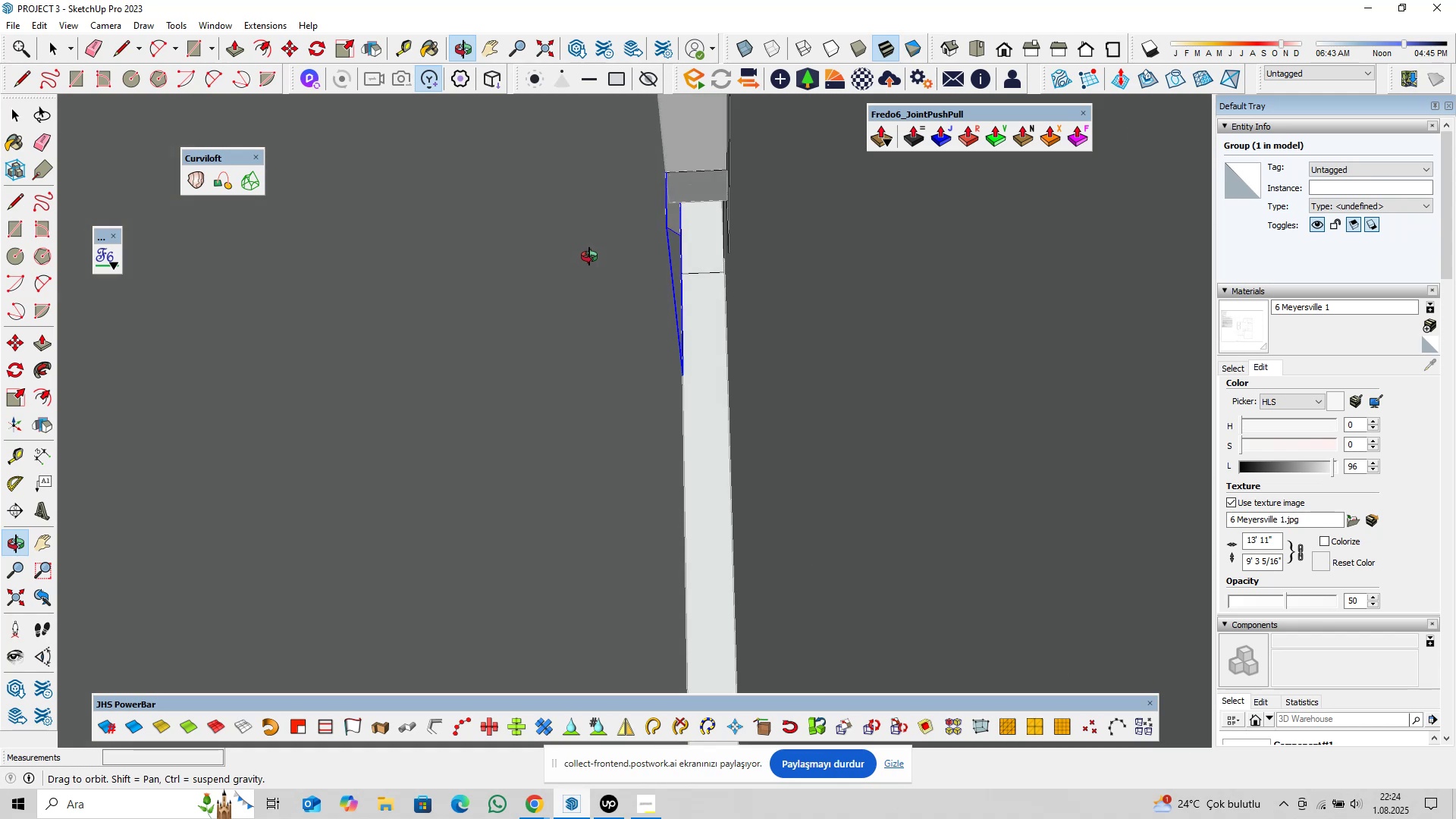 
wait(7.39)
 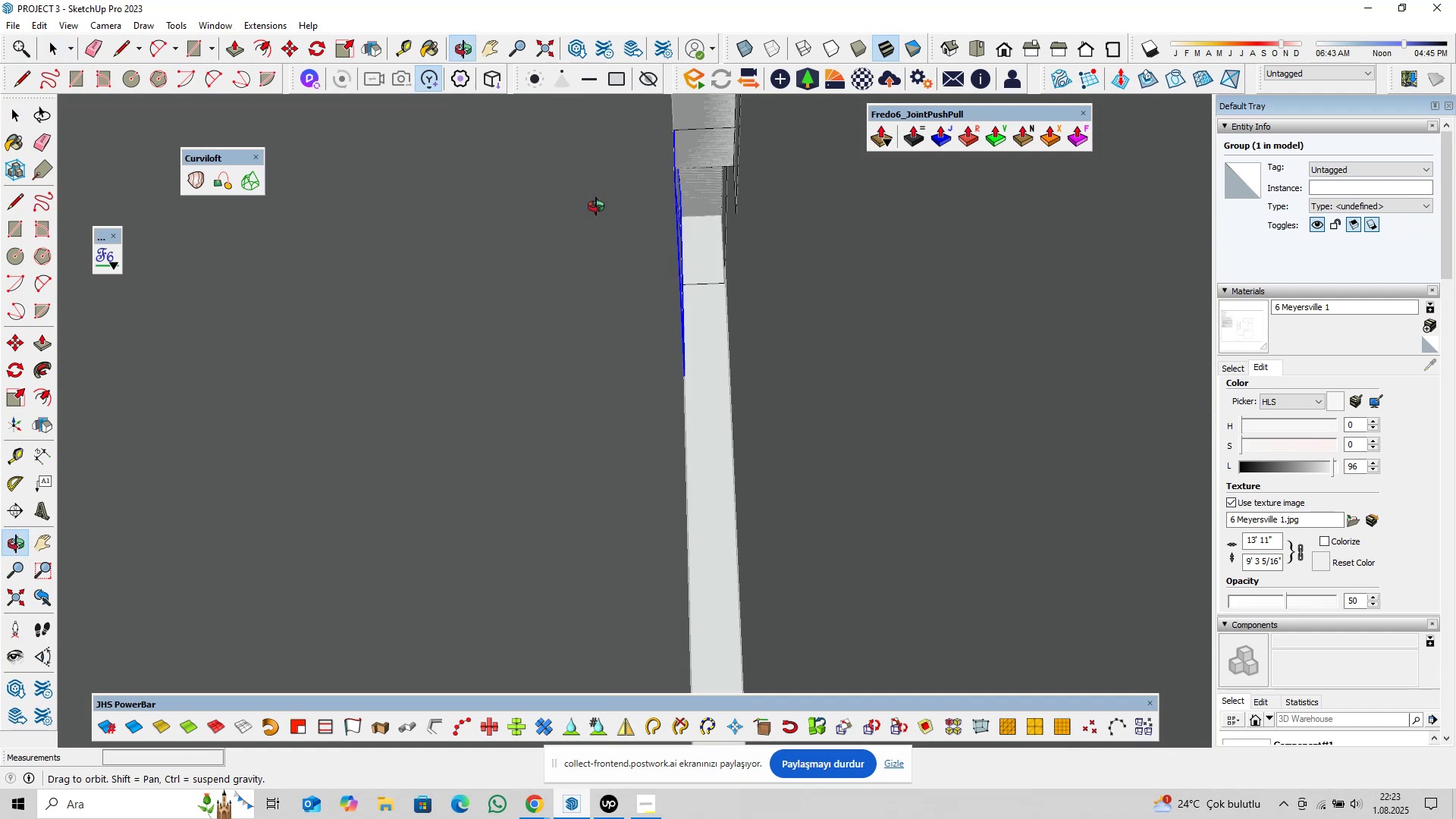 
scroll: coordinate [682, 350], scroll_direction: down, amount: 24.0
 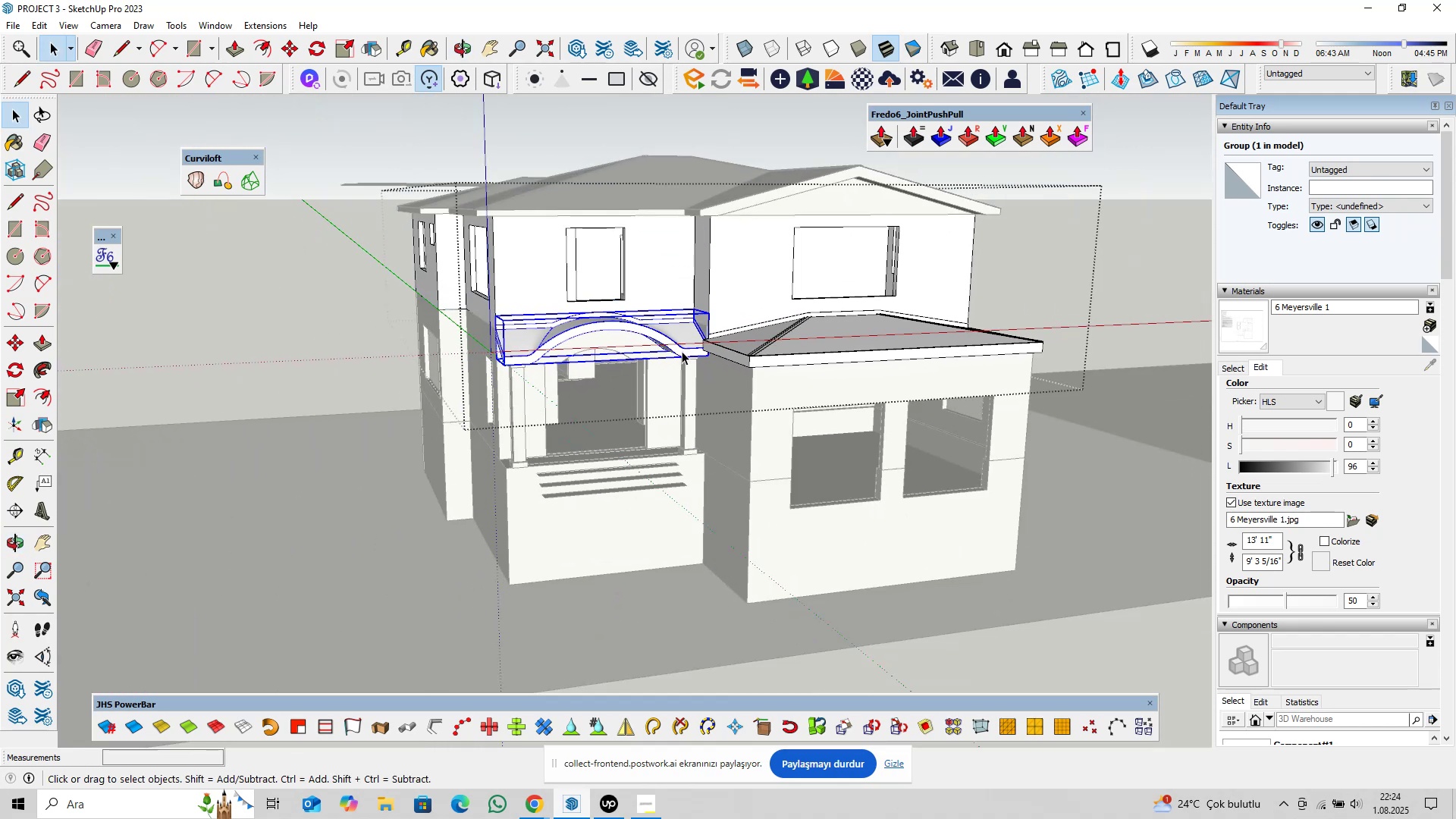 
key(Escape)
 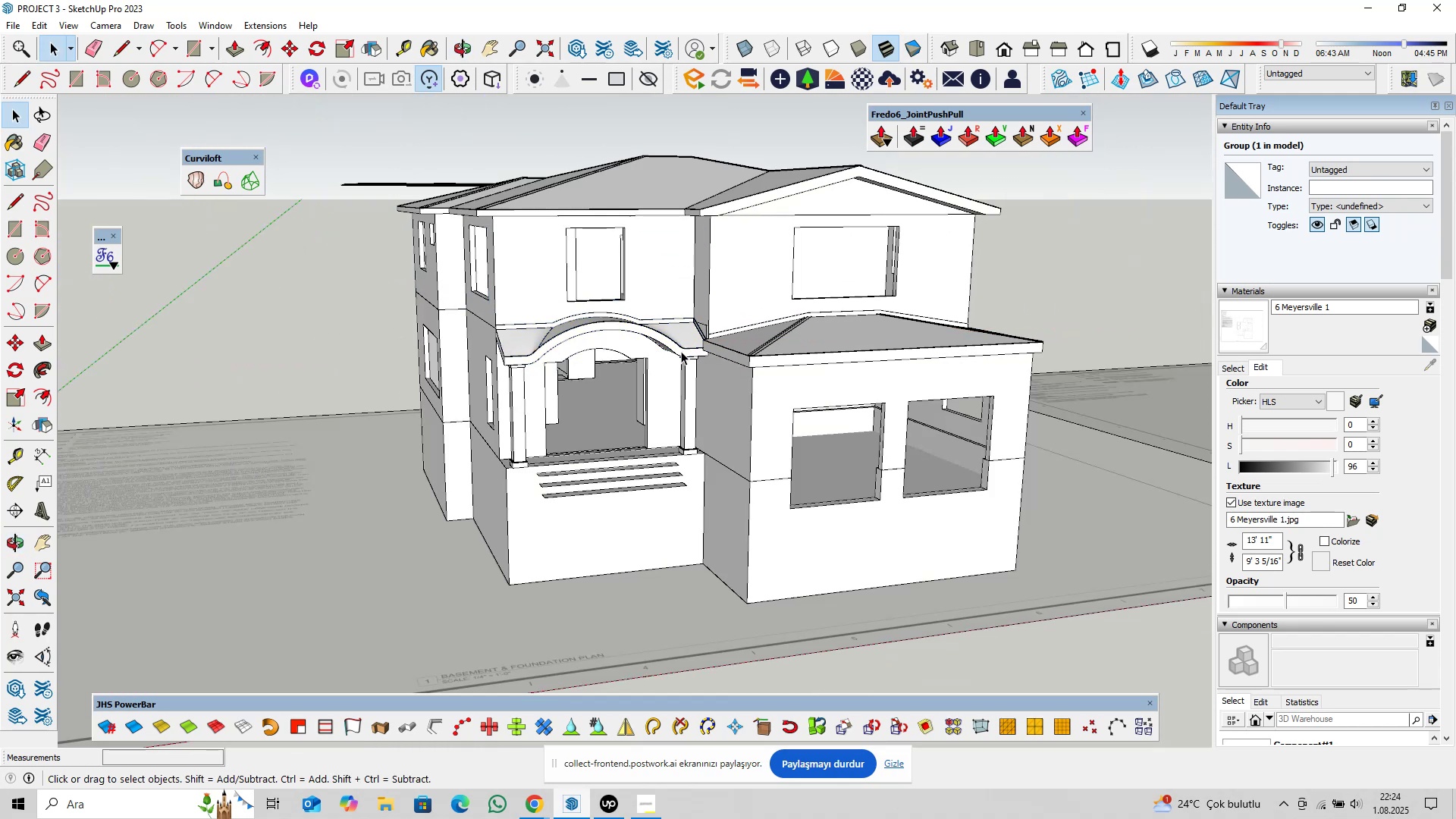 
key(Escape)
 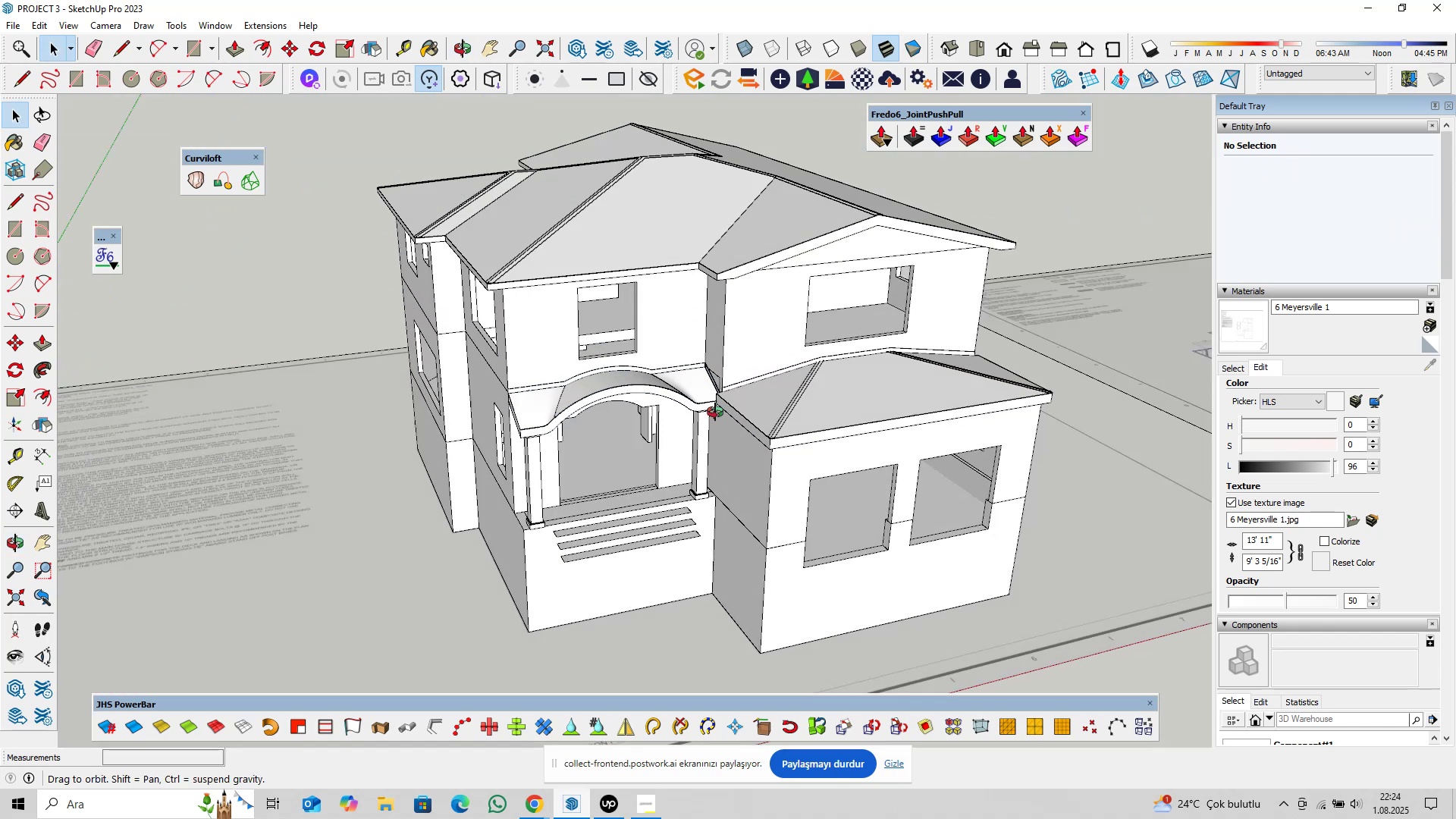 
hold_key(key=ShiftLeft, duration=0.34)
 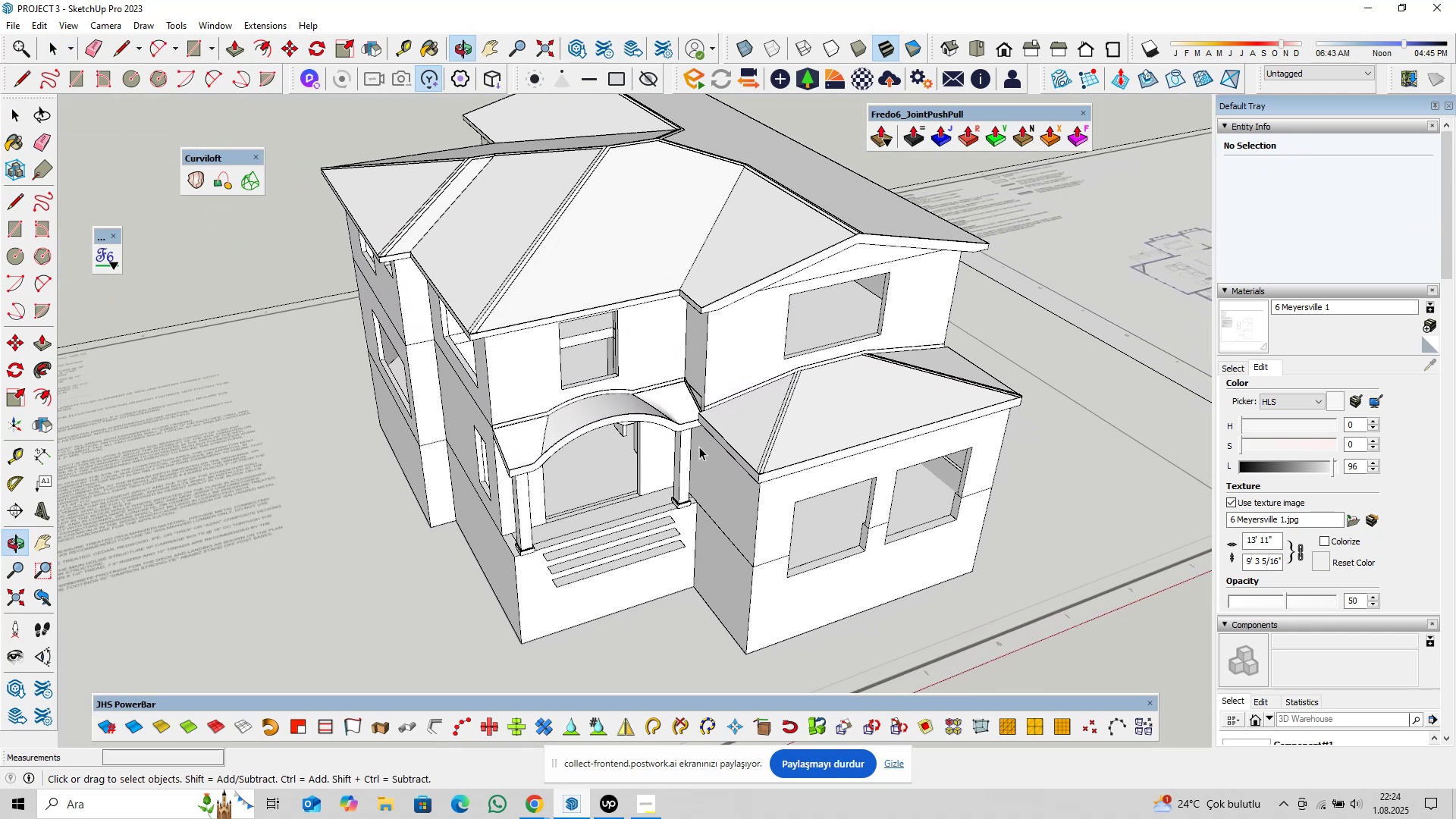 
scroll: coordinate [692, 444], scroll_direction: down, amount: 4.0
 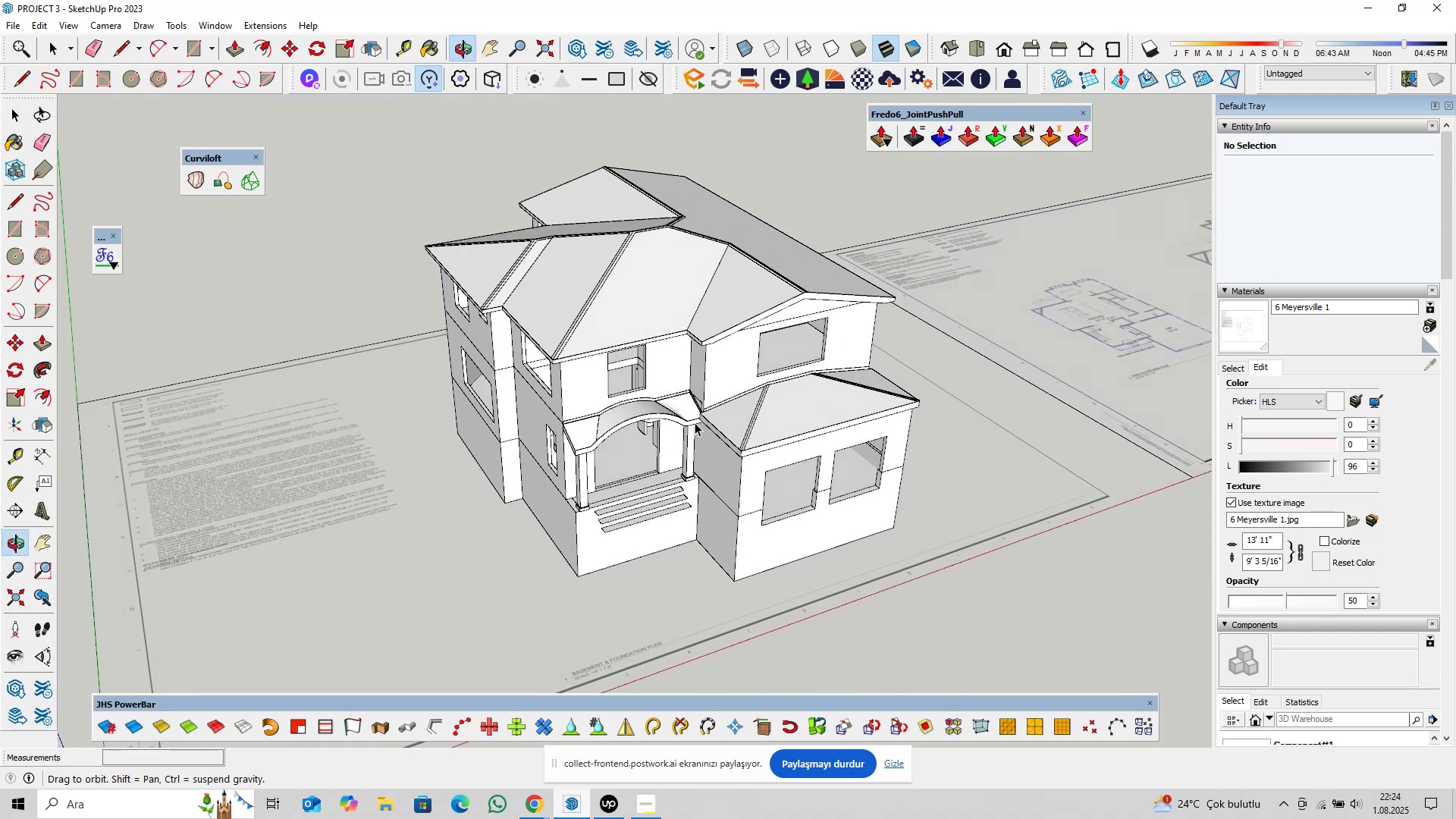 
key(Control+S)
 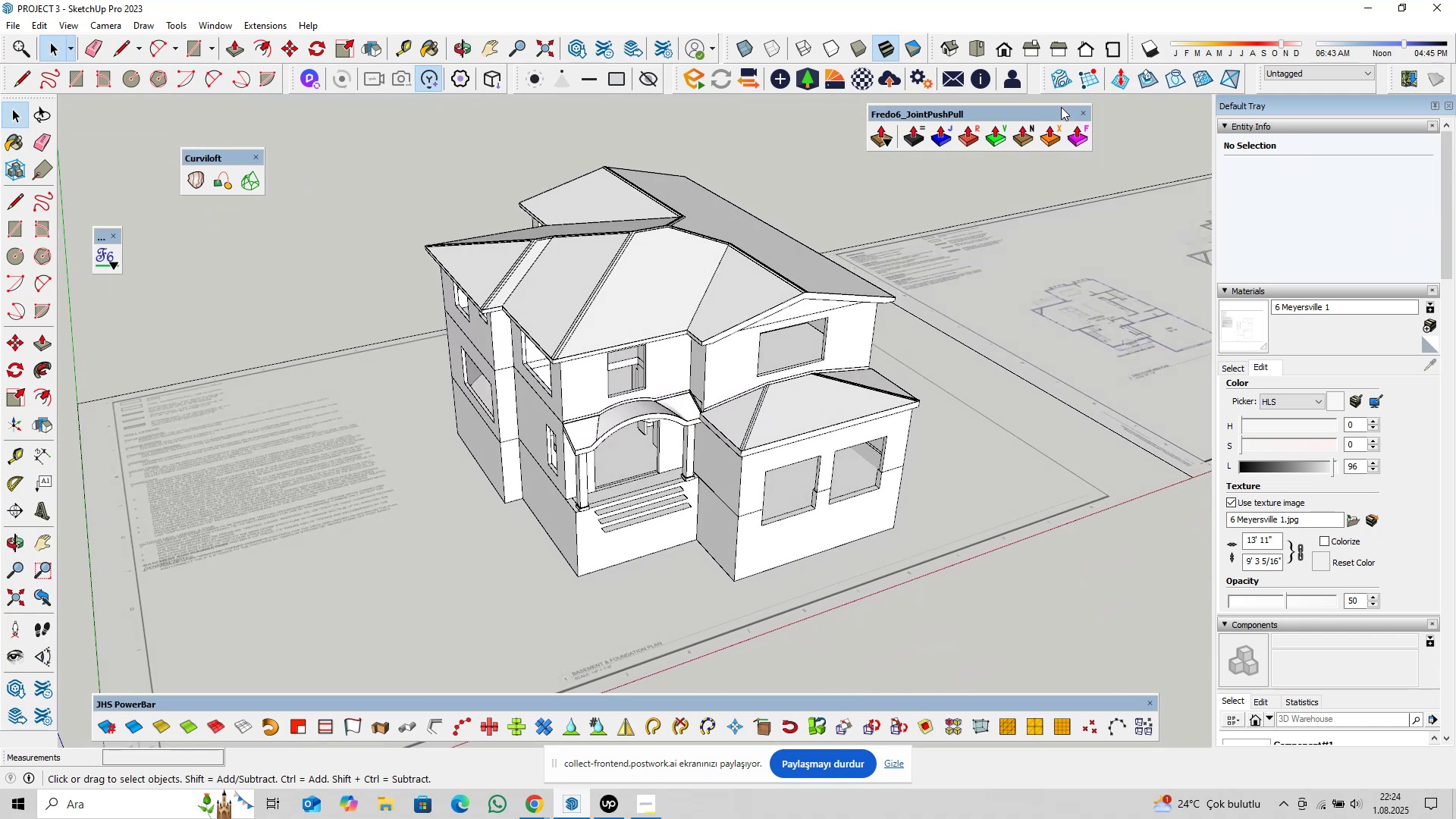 
left_click([1083, 113])
 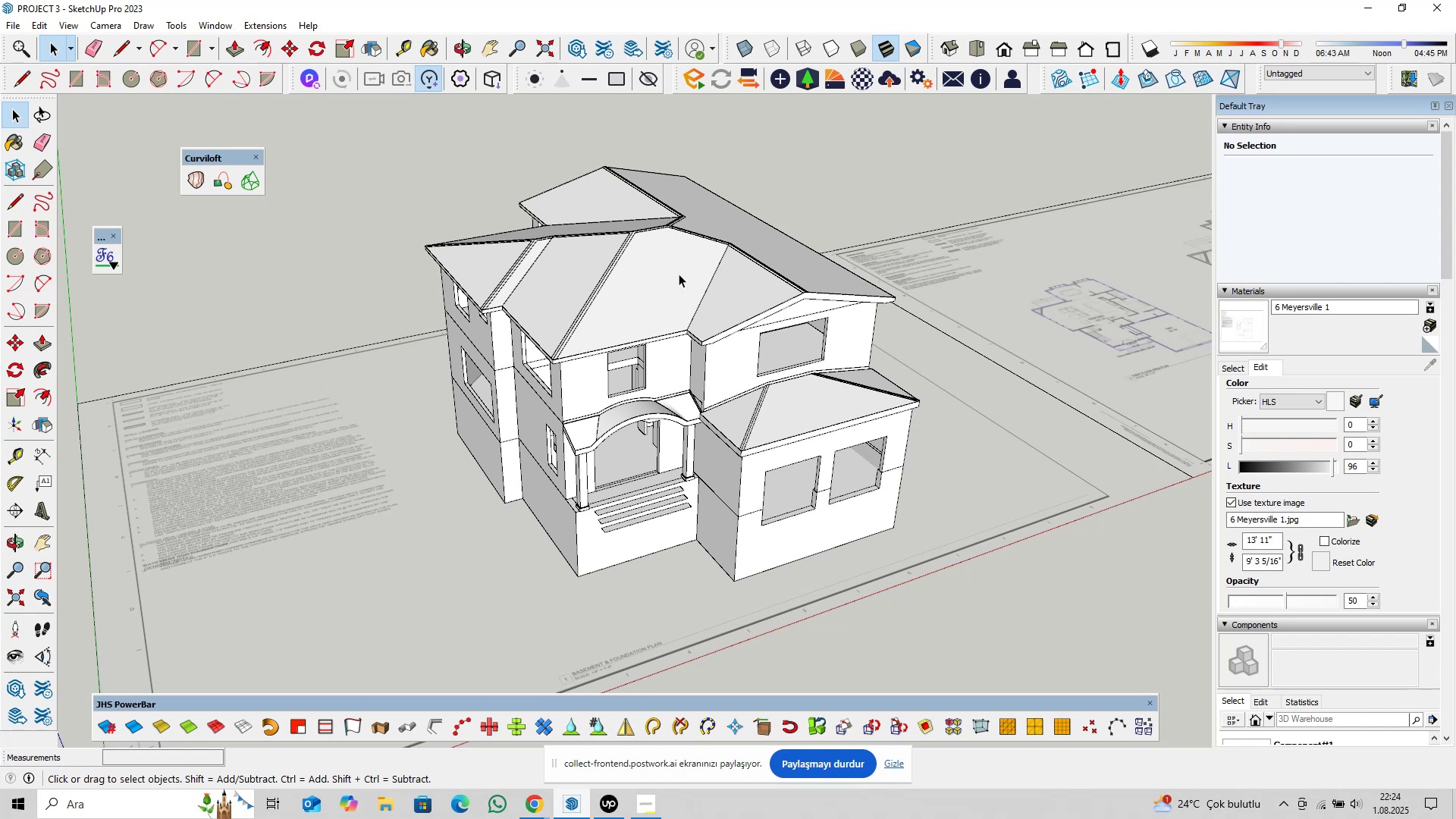 
wait(9.04)
 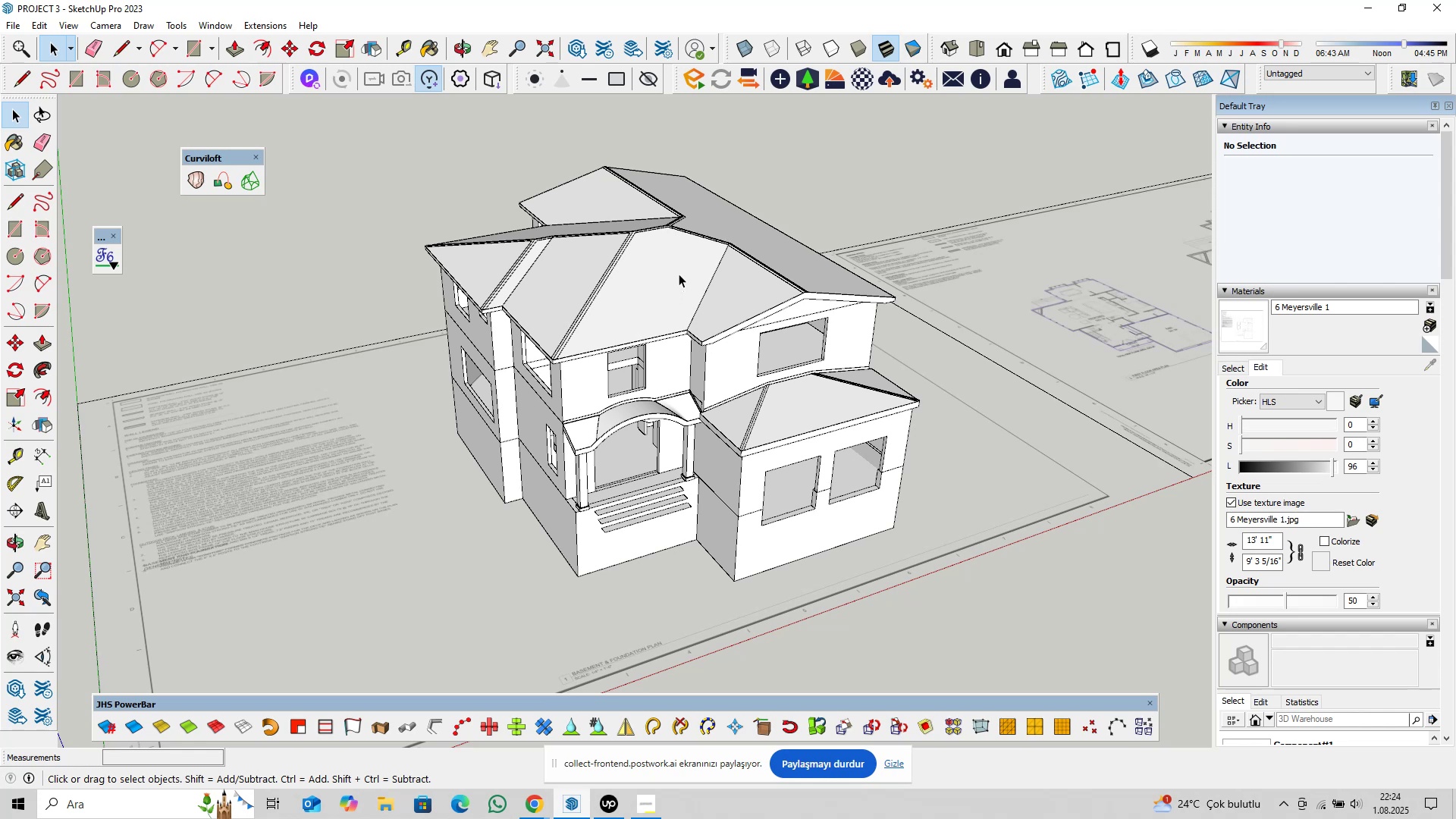 
left_click([1356, 8])
 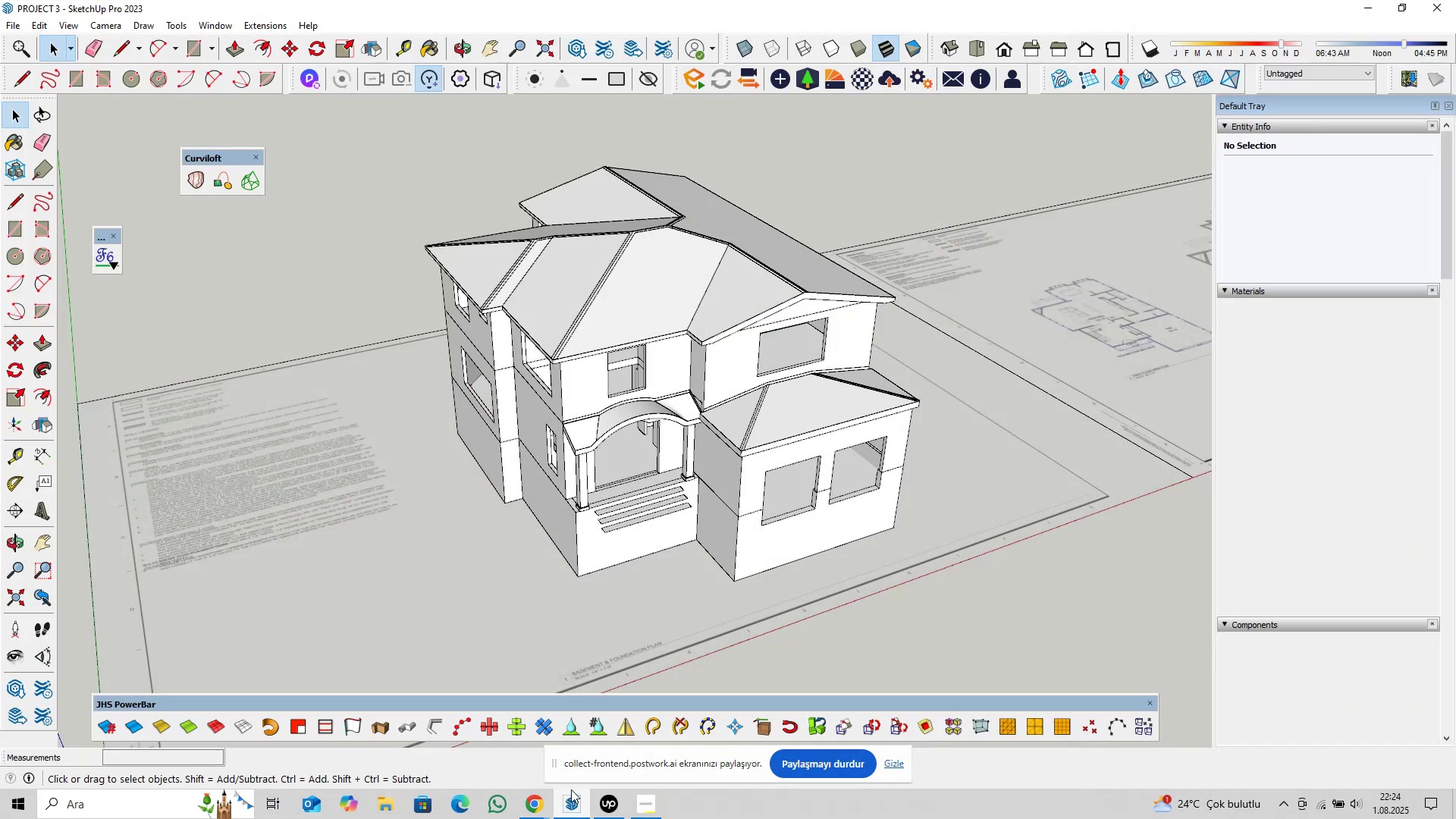 
scroll: coordinate [671, 447], scroll_direction: up, amount: 4.0
 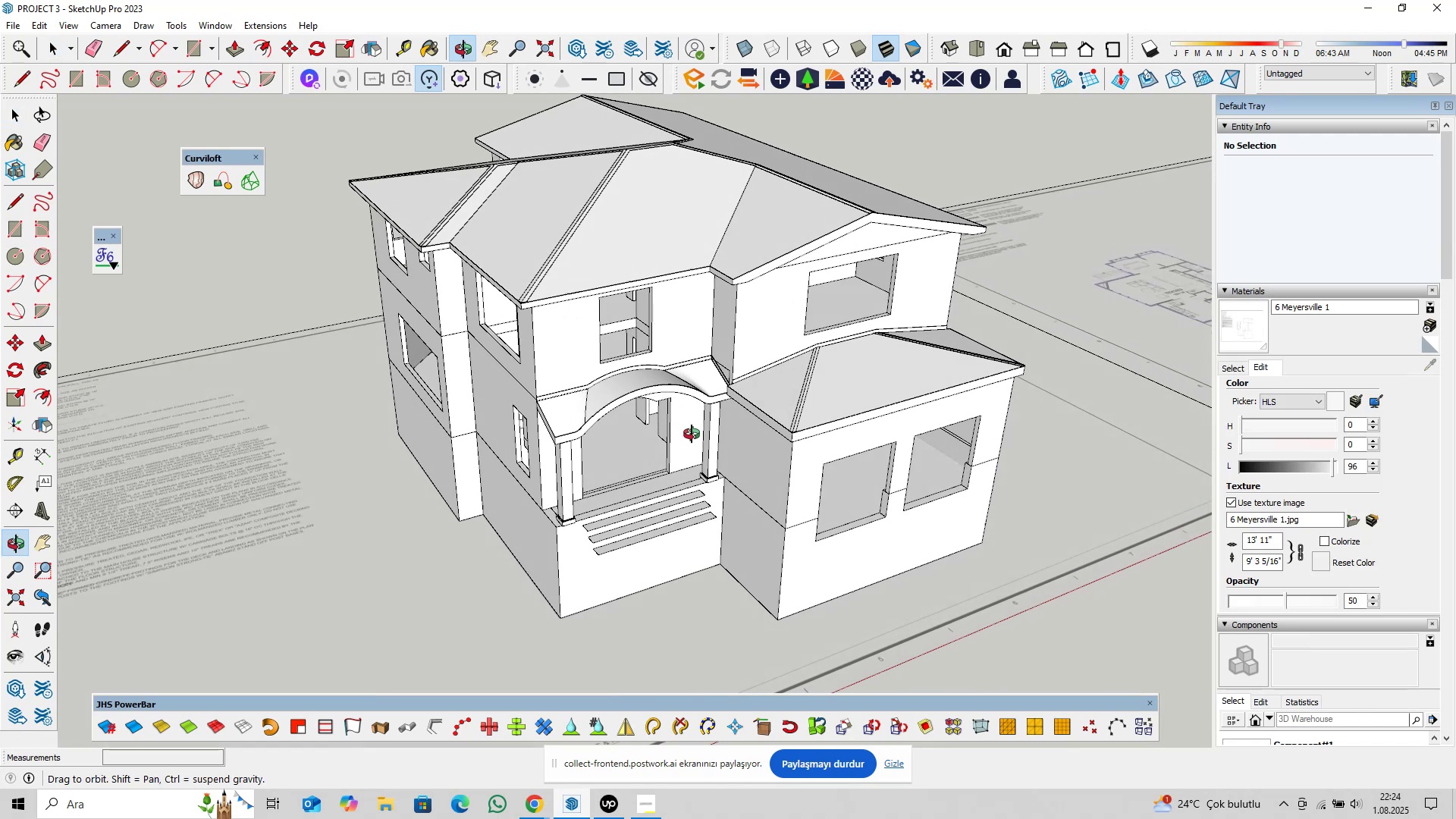 
key(Control+S)
 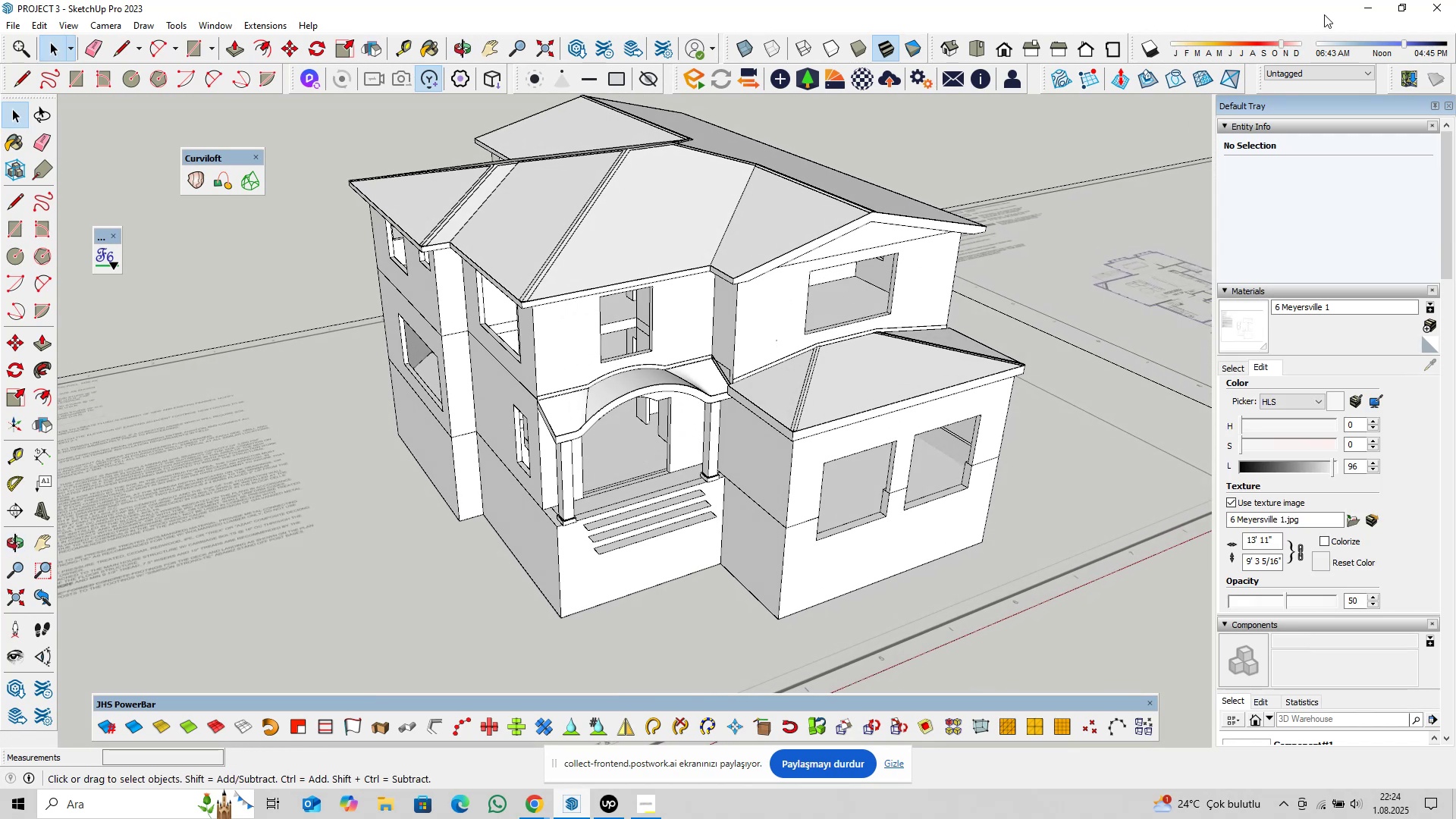 
left_click([1368, 2])
 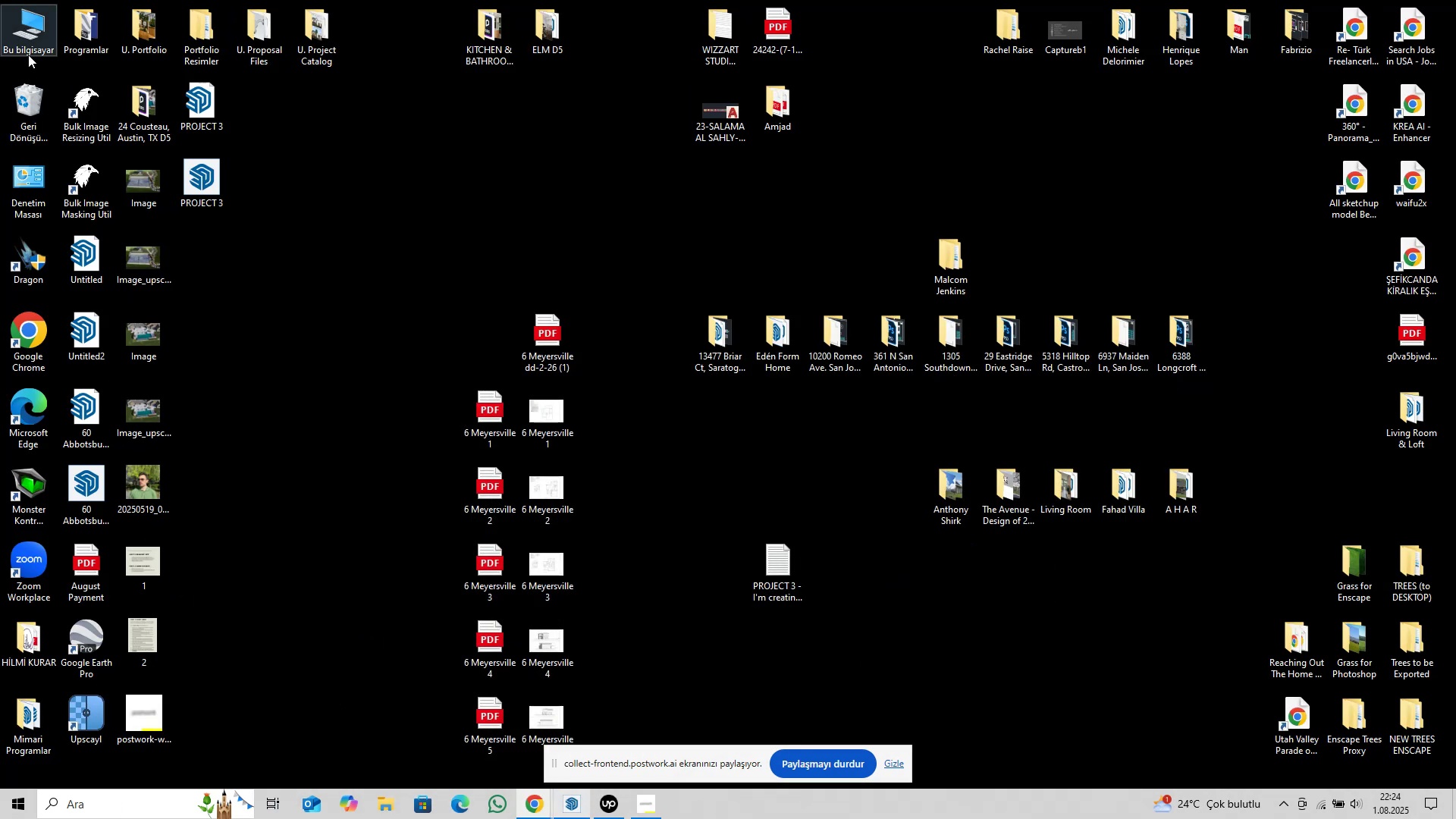 
left_click([24, 730])
 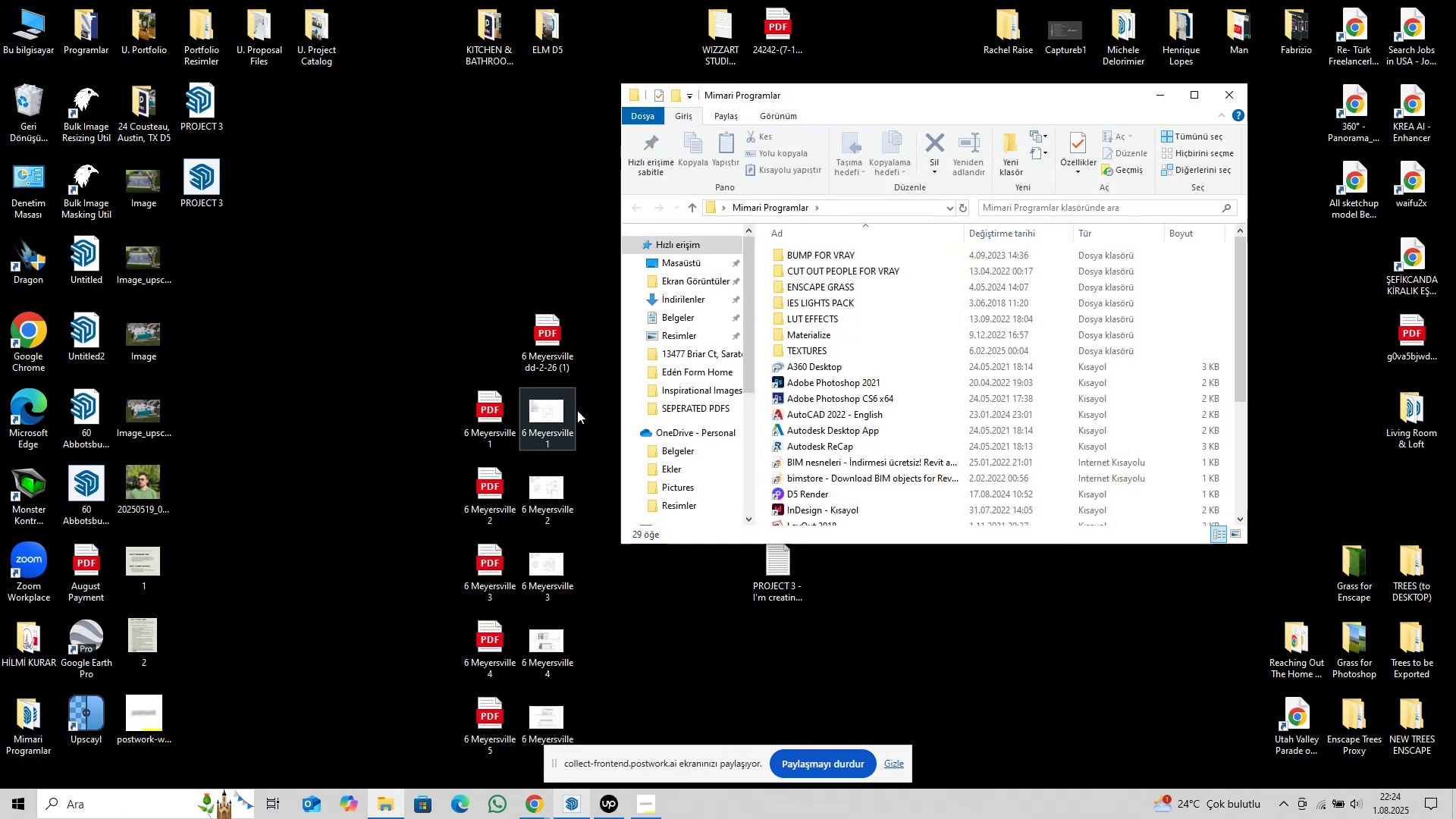 
scroll: coordinate [838, 403], scroll_direction: down, amount: 5.0
 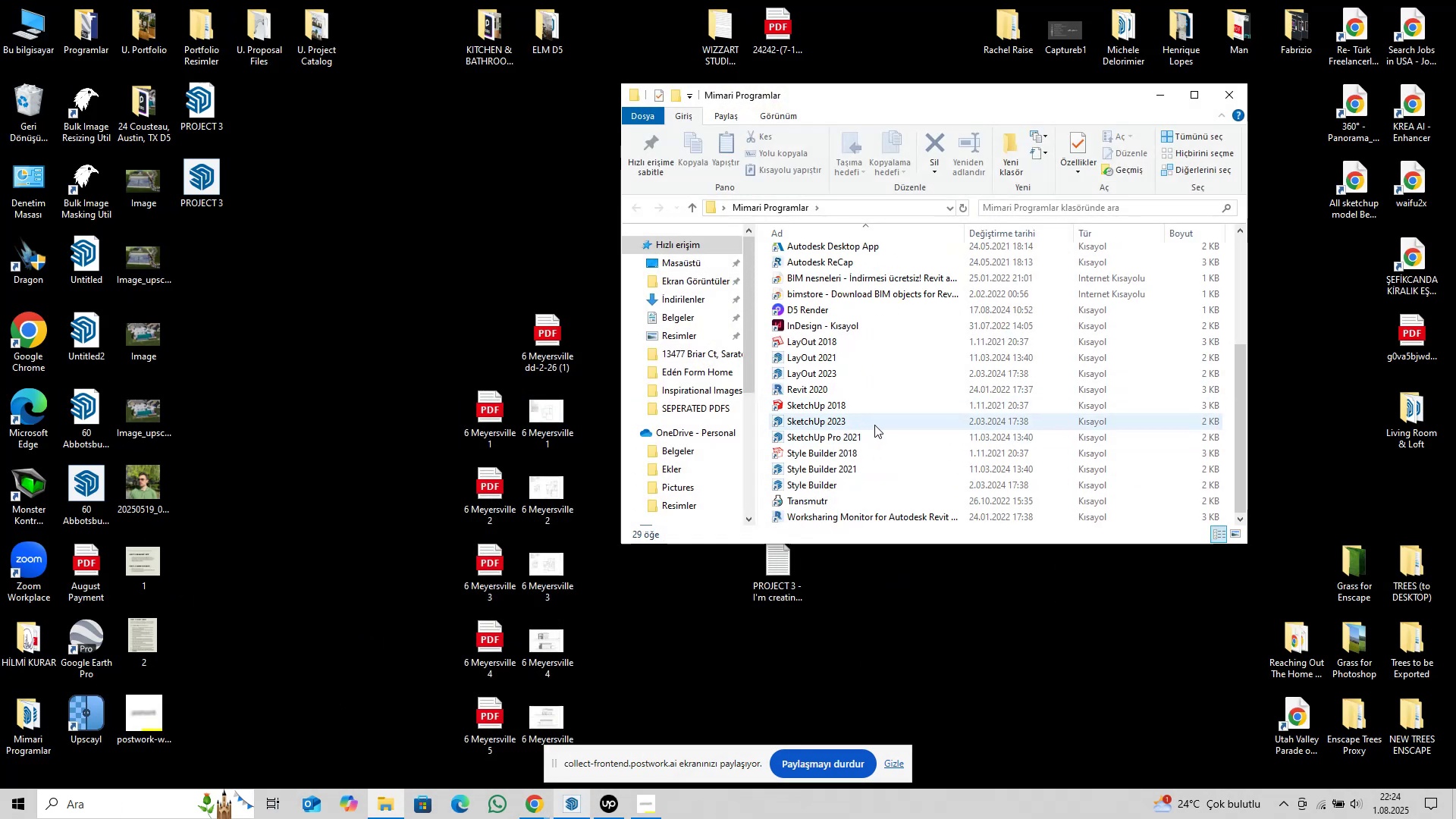 
double_click([874, 425])
 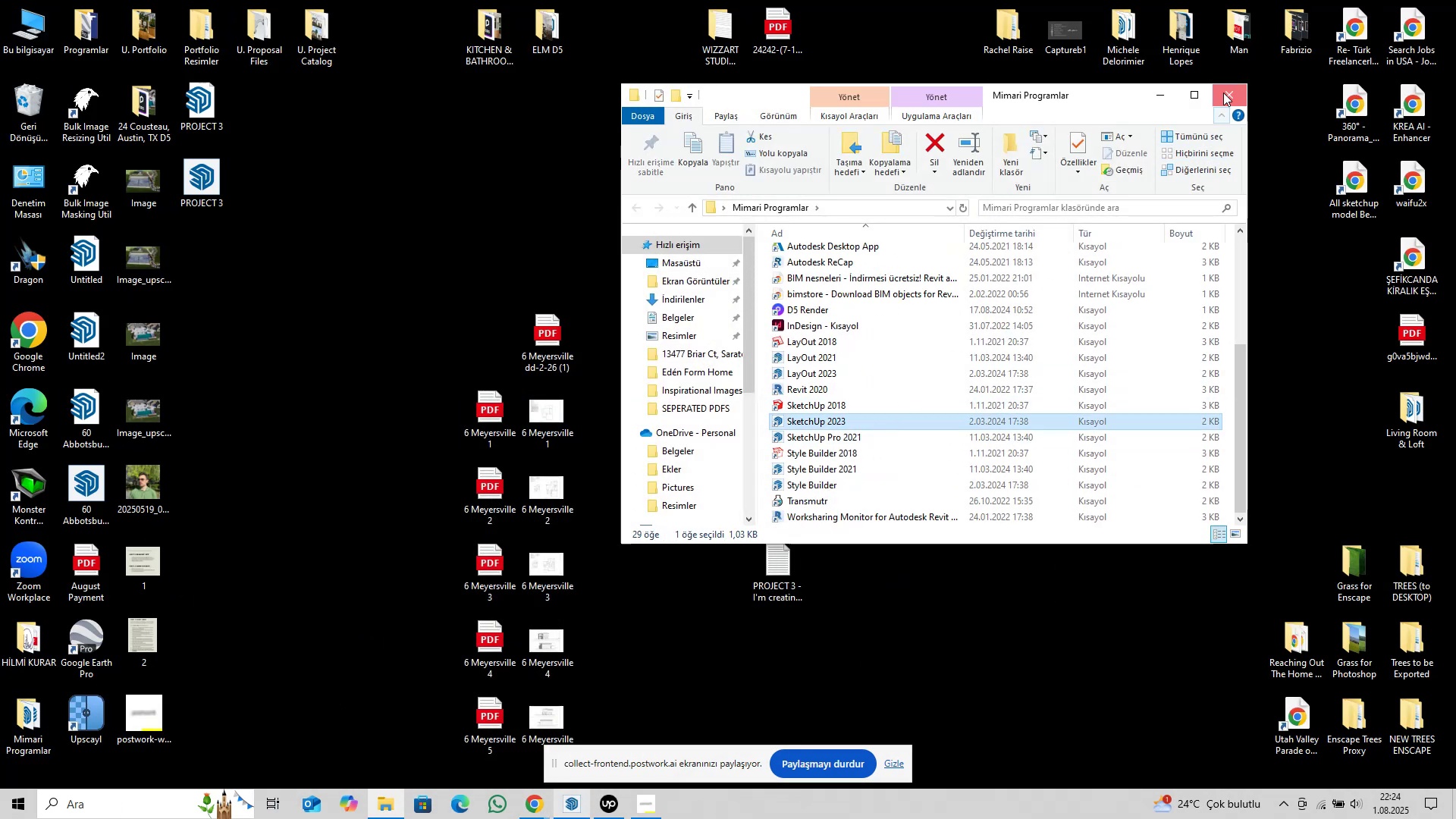 
double_click([1168, 204])
 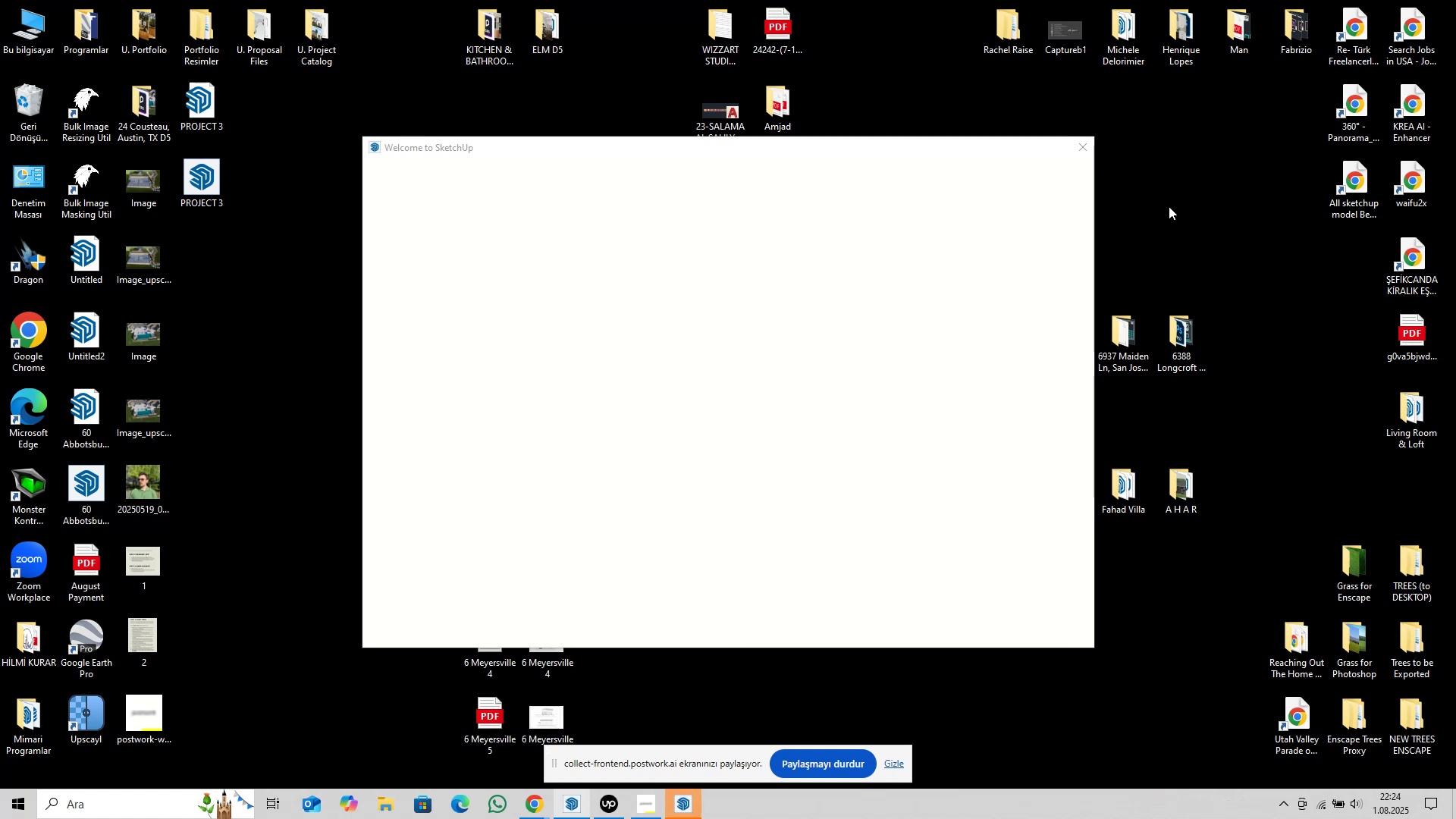 
wait(18.63)
 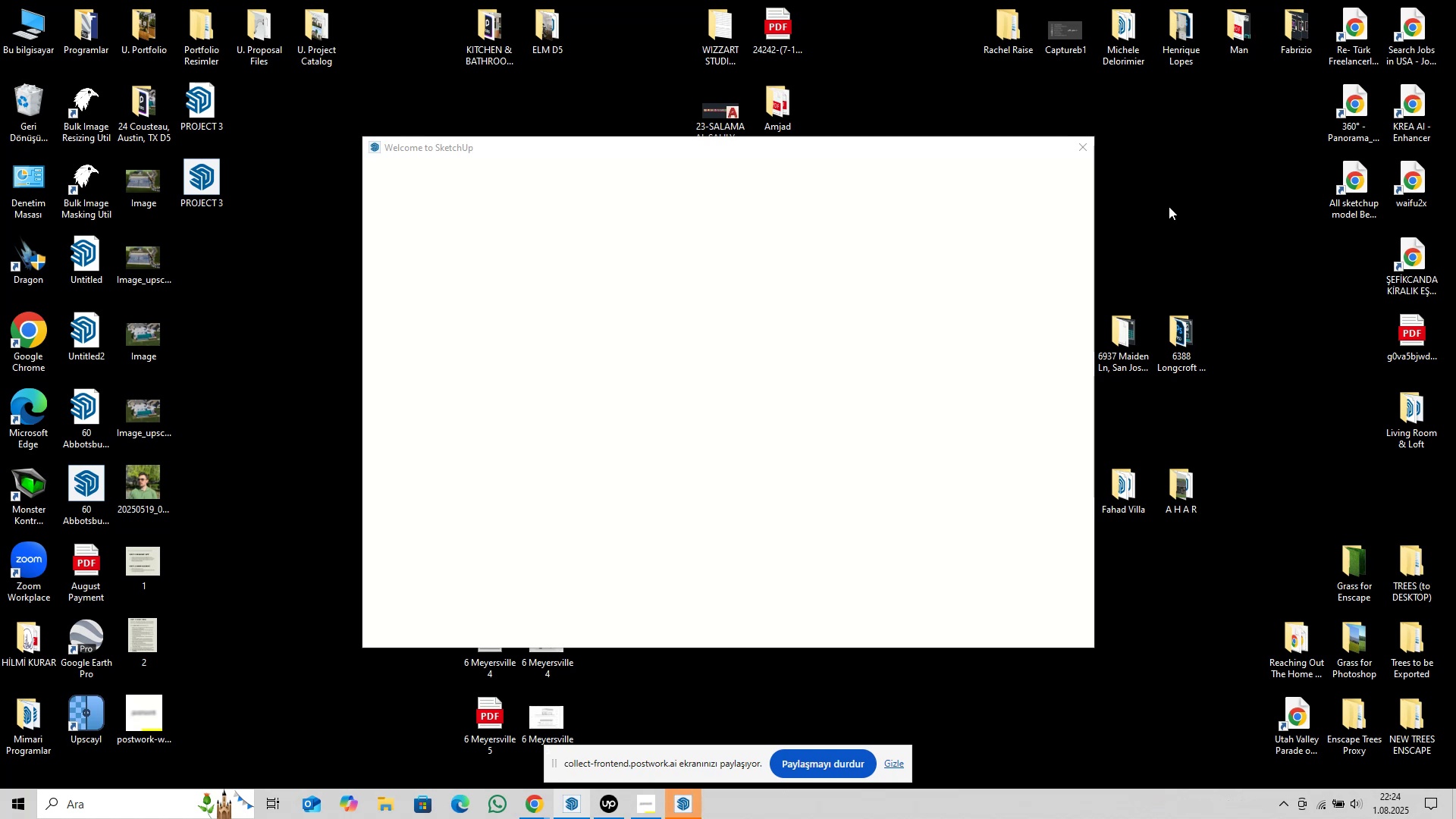 
left_click([821, 524])
 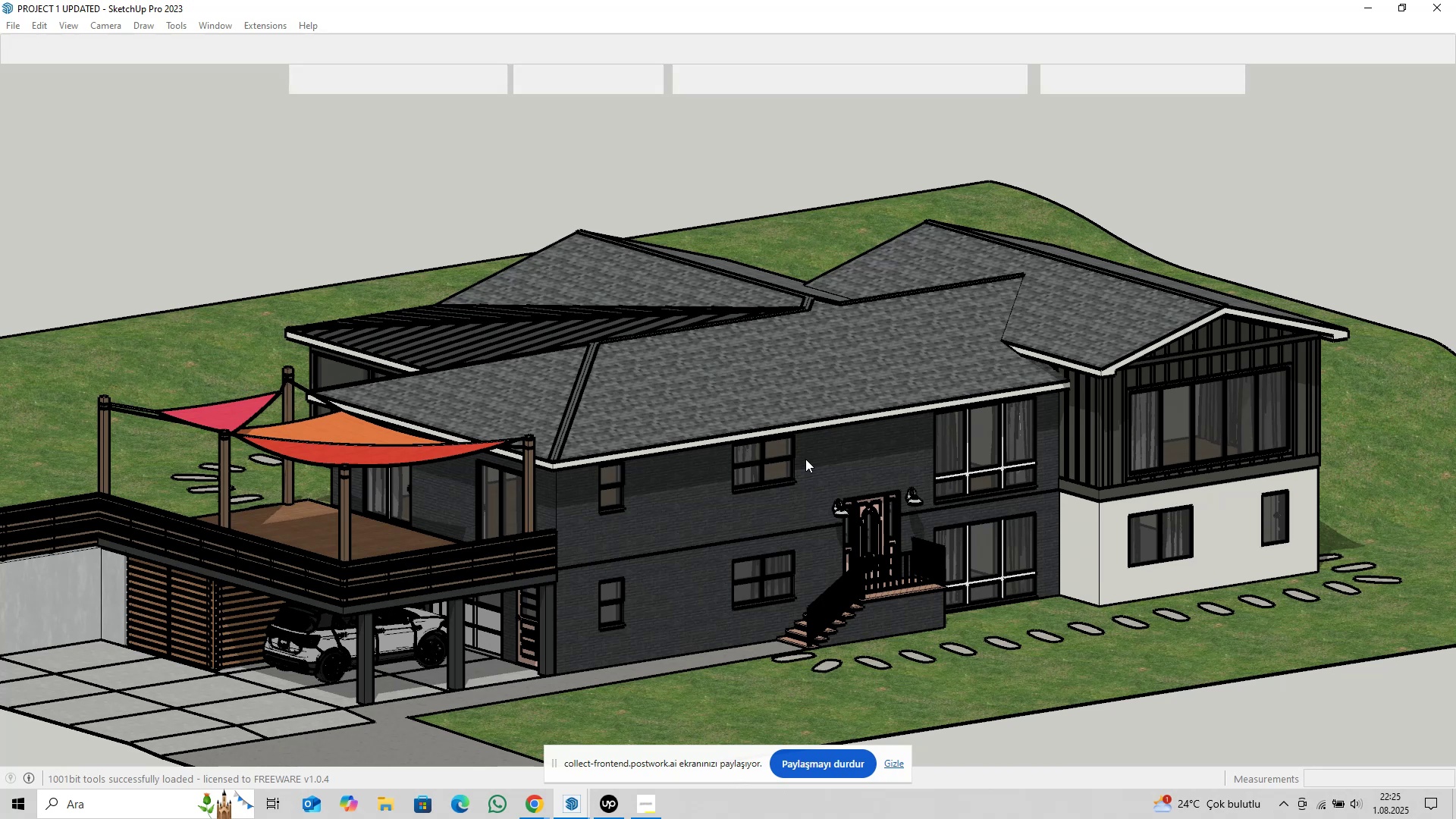 
wait(28.09)
 